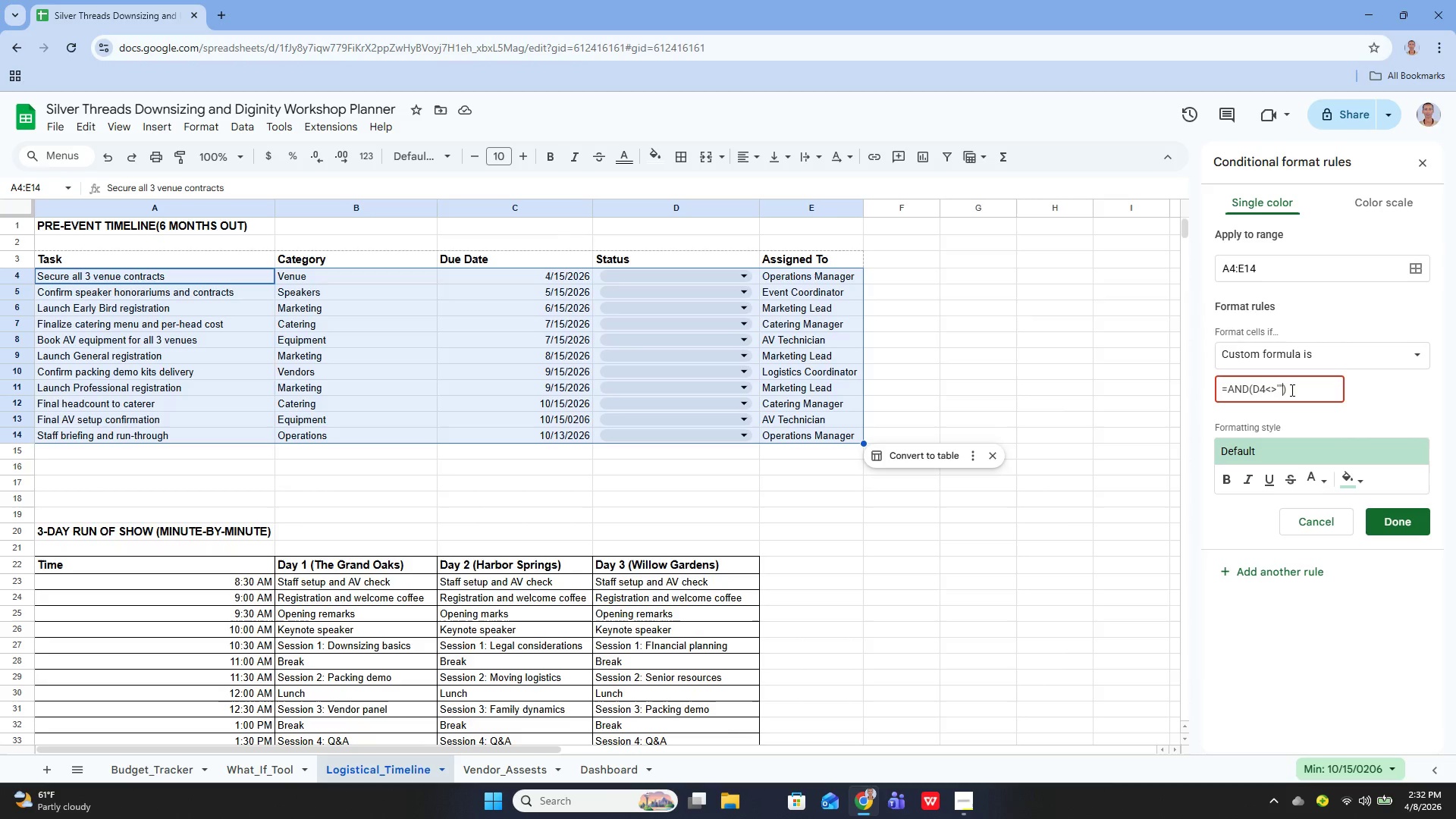 
key(ArrowLeft)
 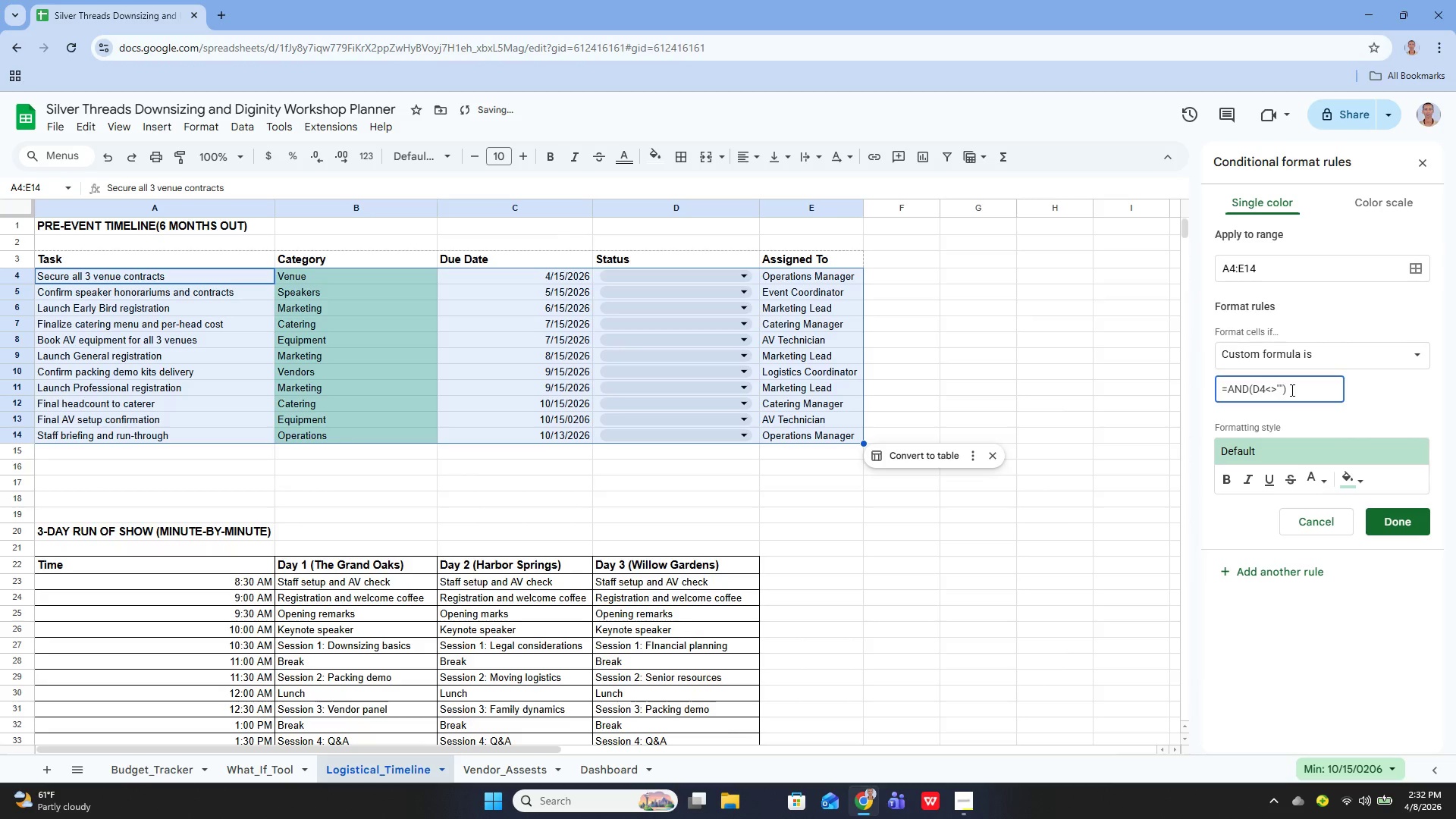 
type(Complwtw)
key(Backspace)
key(Backspace)
key(Backspace)
type(w)
key(Backspace)
type(eted)
 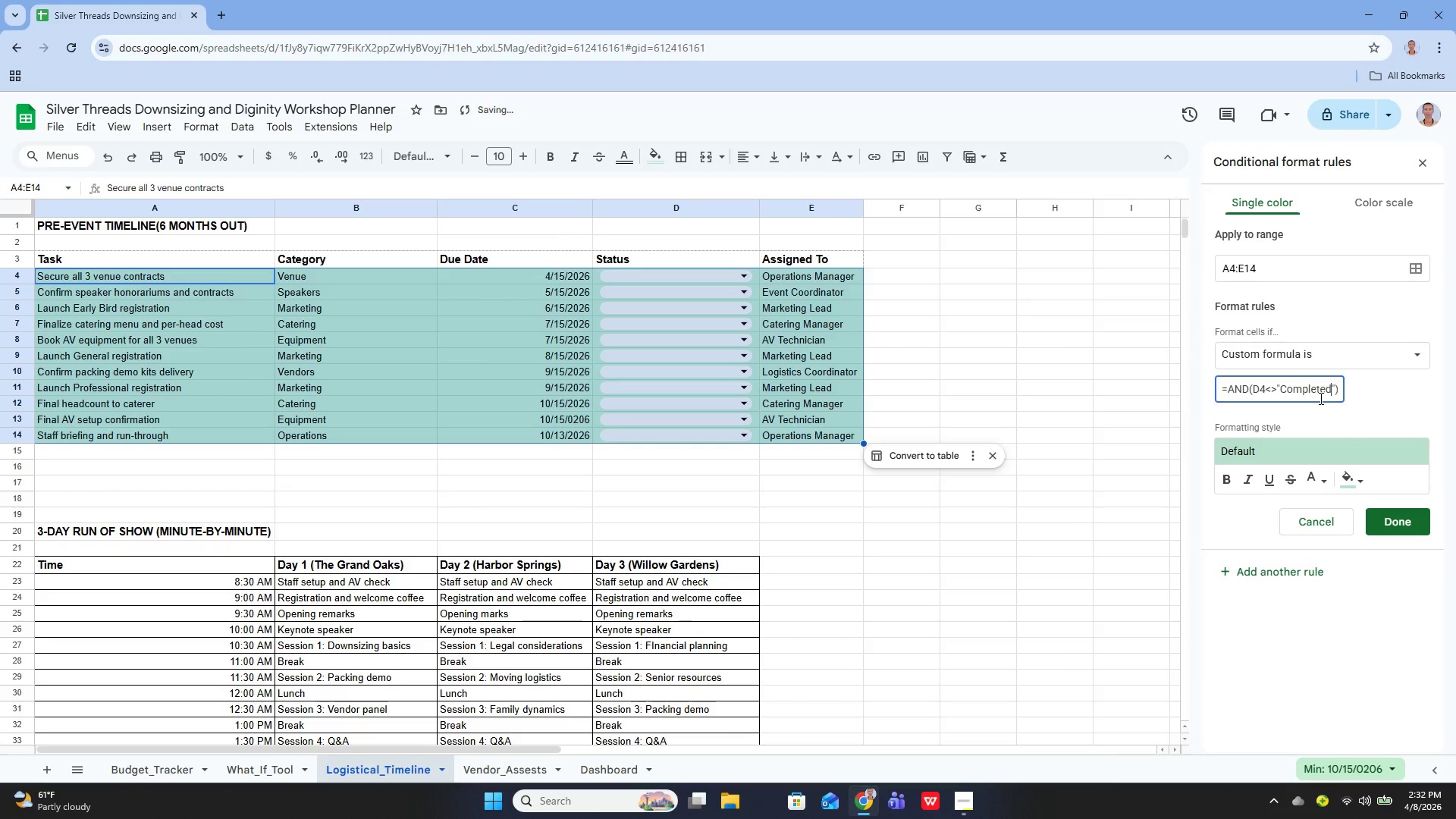 
key(ArrowRight)
 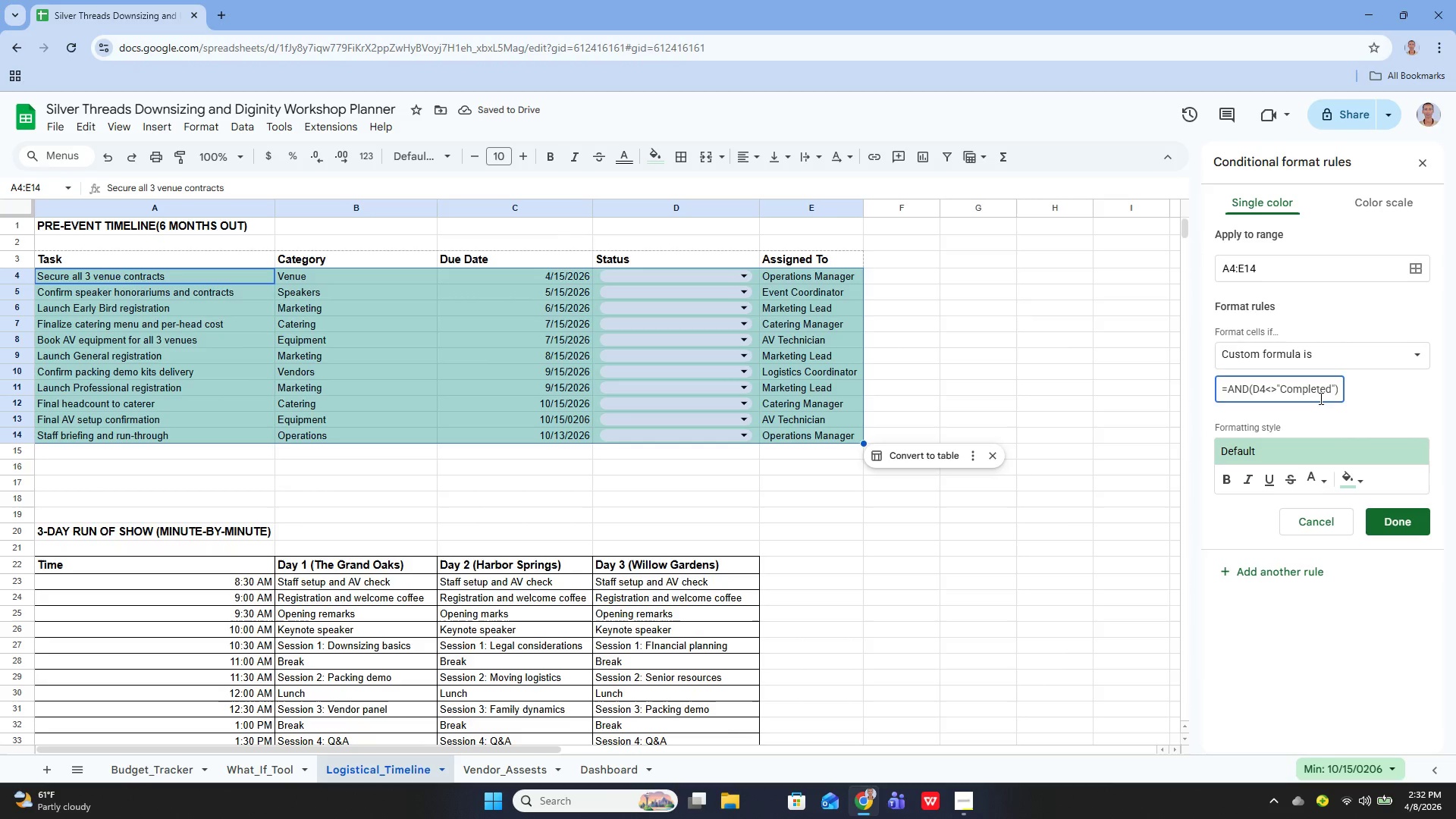 
type(, C$)
key(Backspace)
 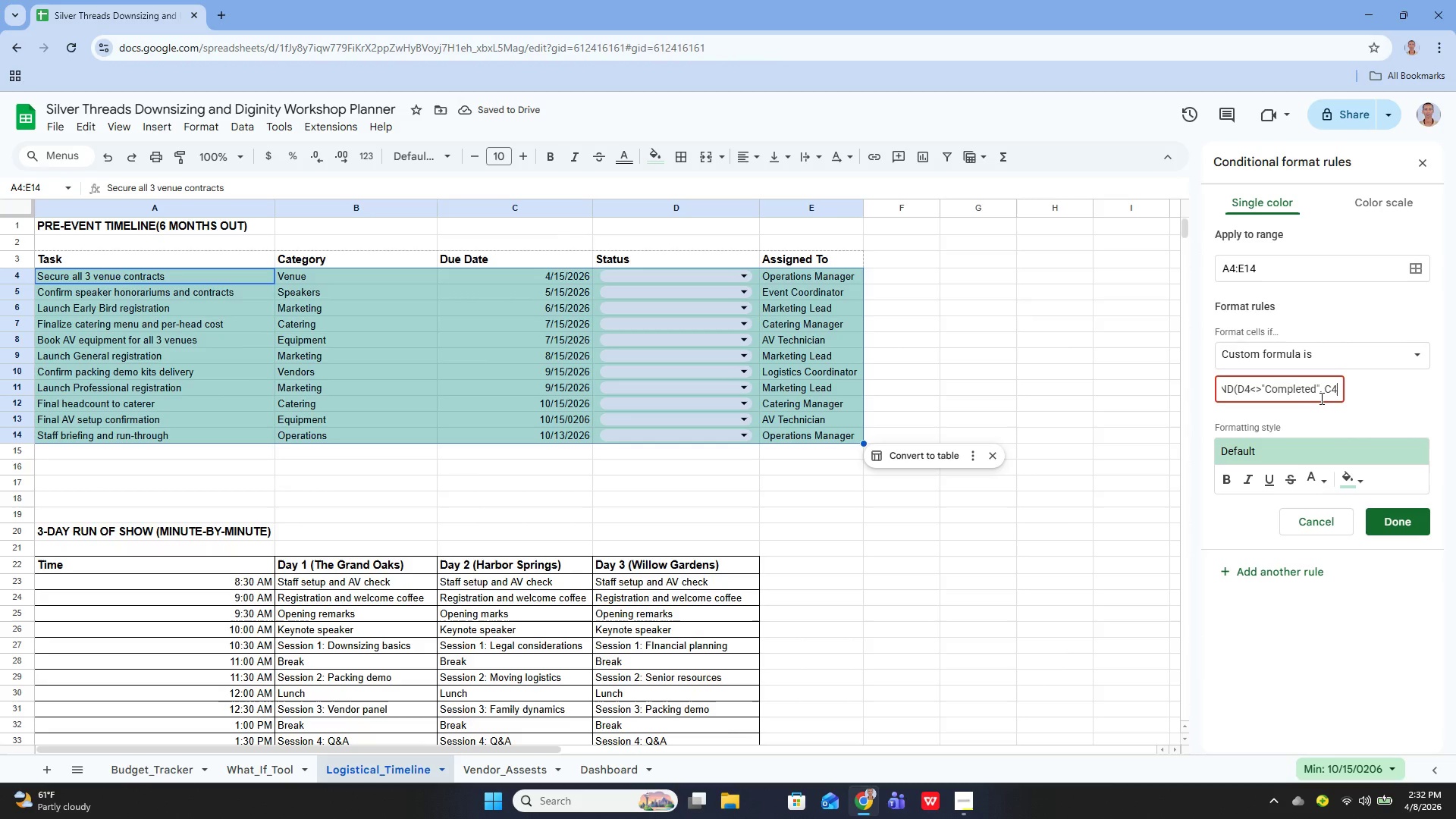 
 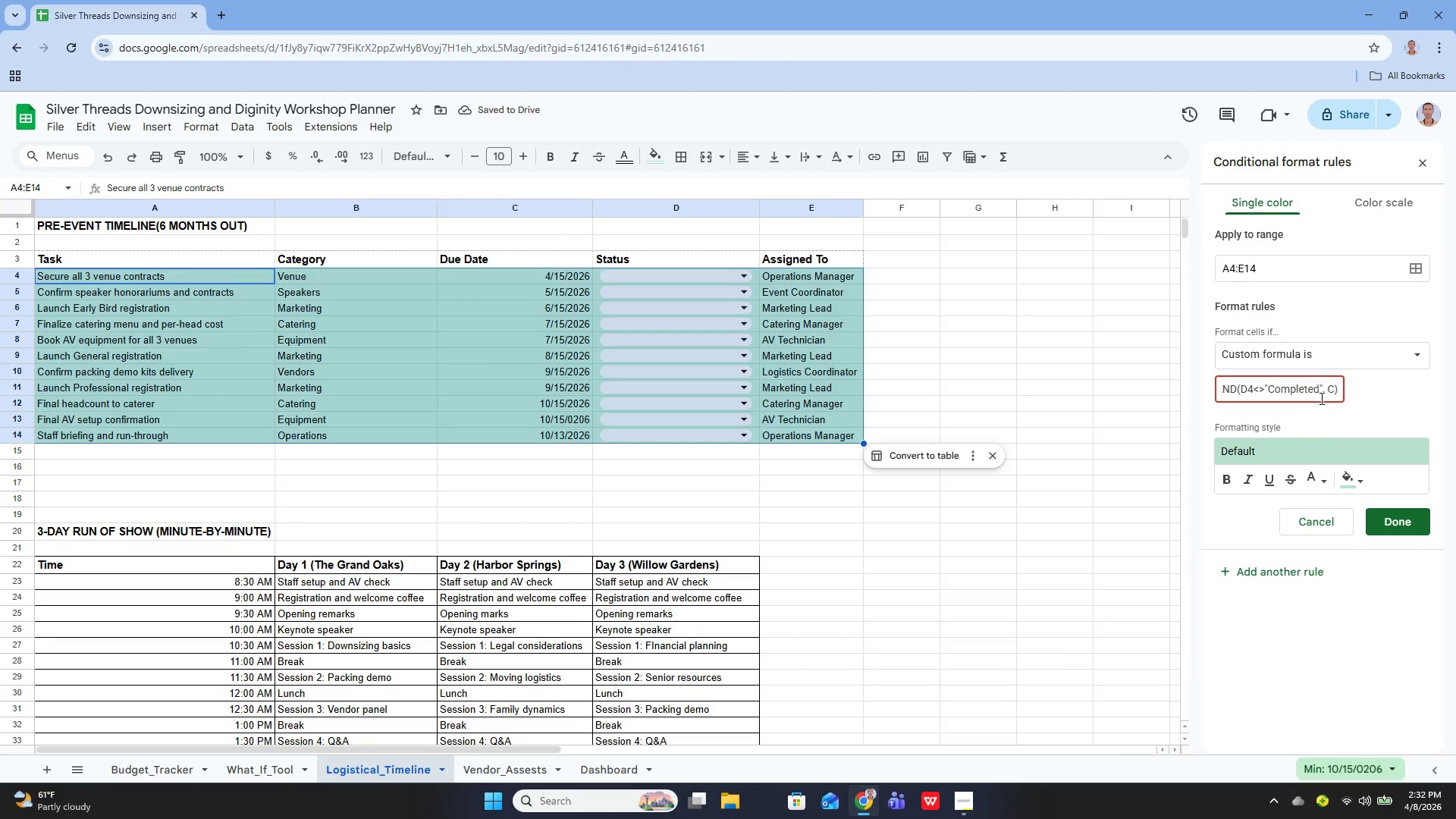 
type(4<To)
key(Backspace)
type(ODAY)
 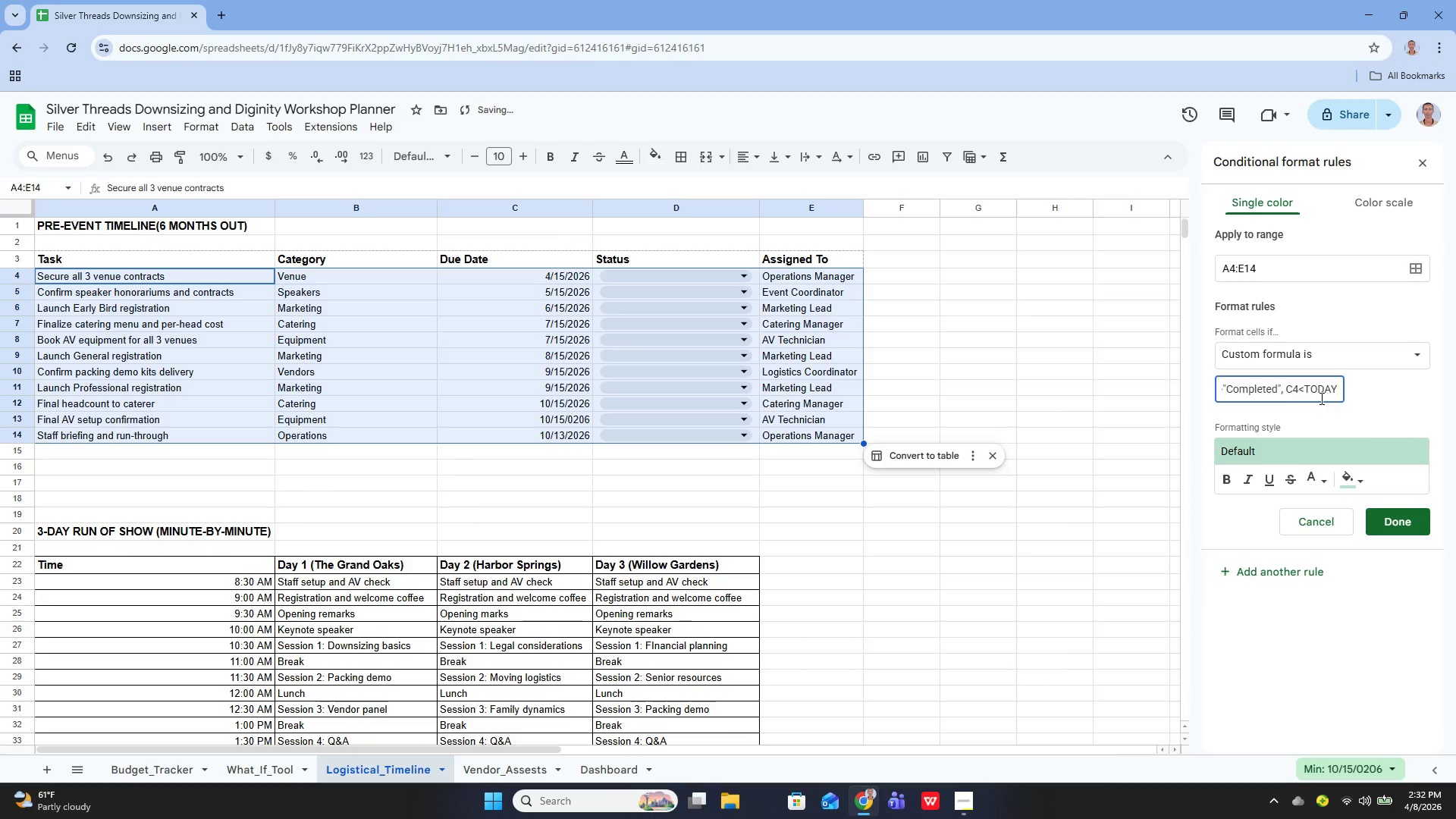 
type(())
 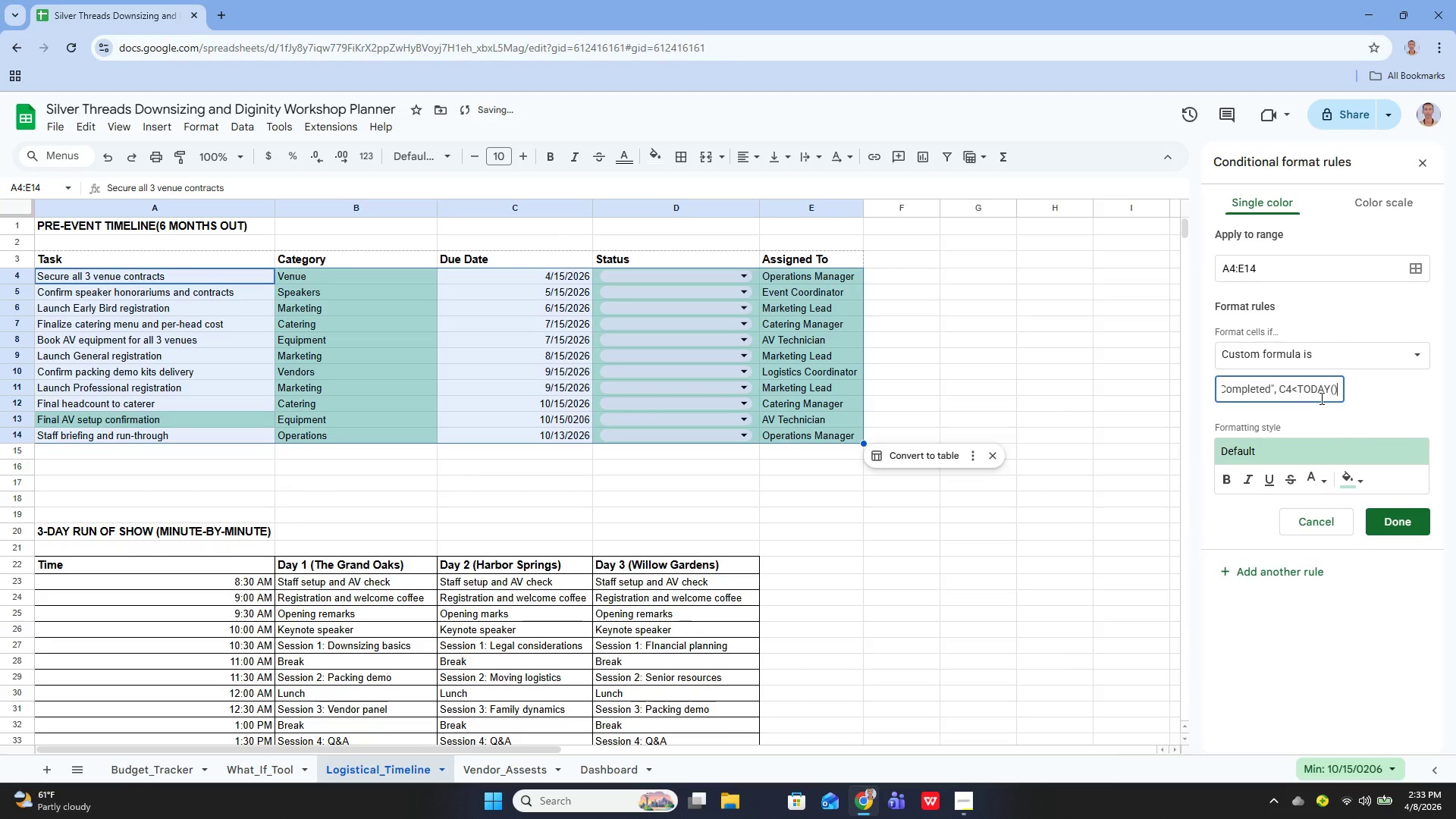 
key(ArrowRight)
 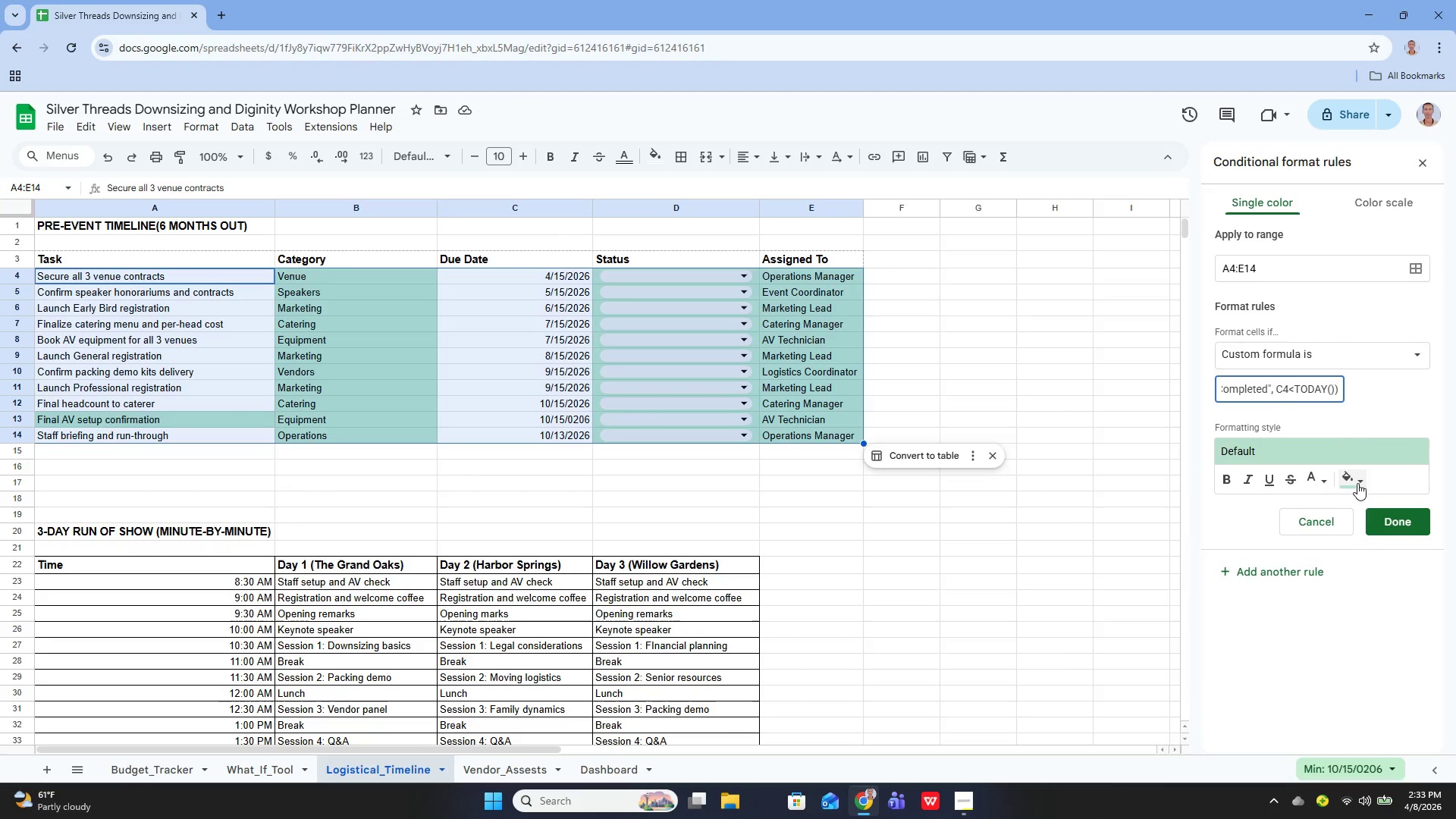 
left_click([1354, 483])
 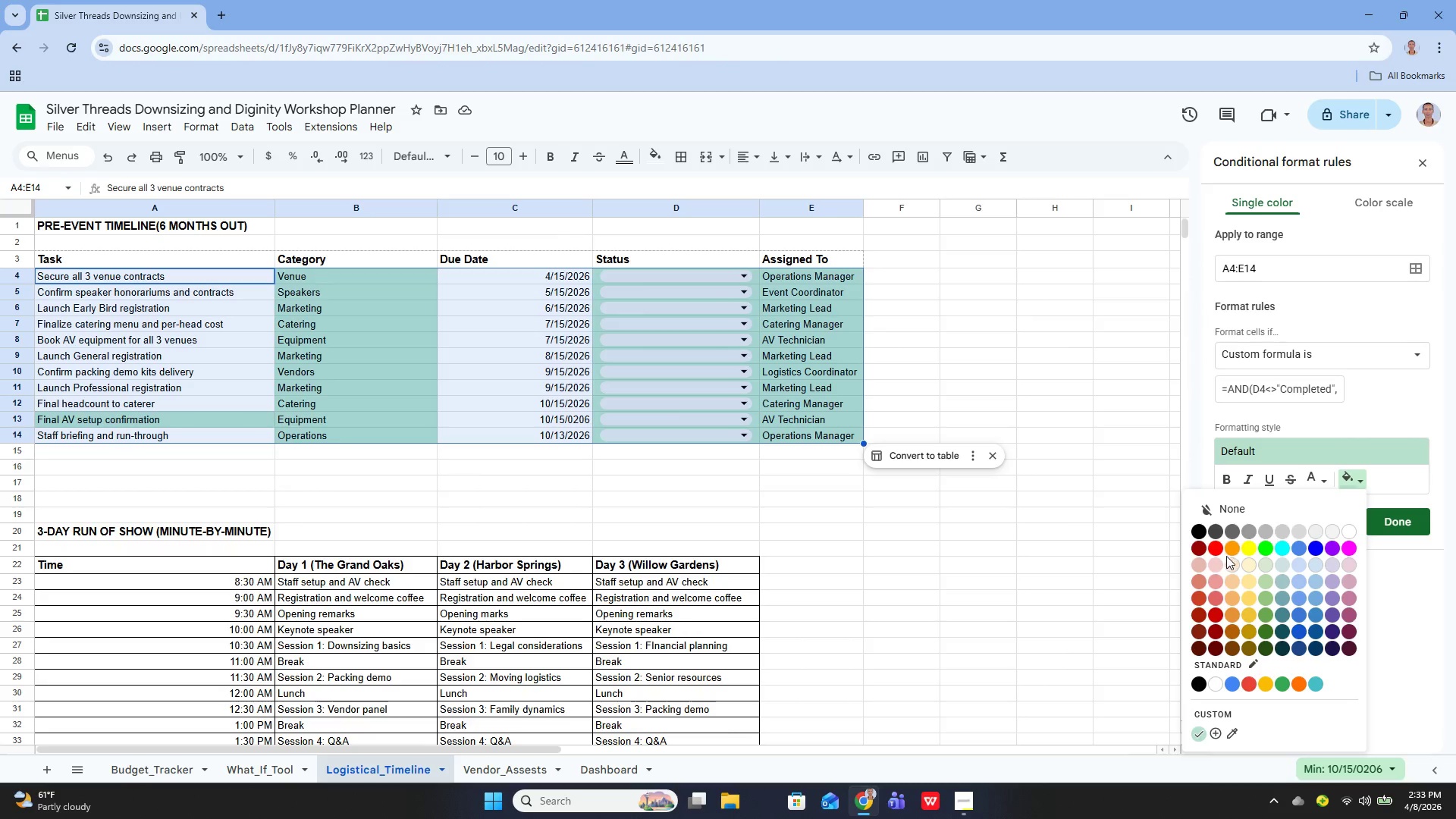 
left_click([1219, 548])
 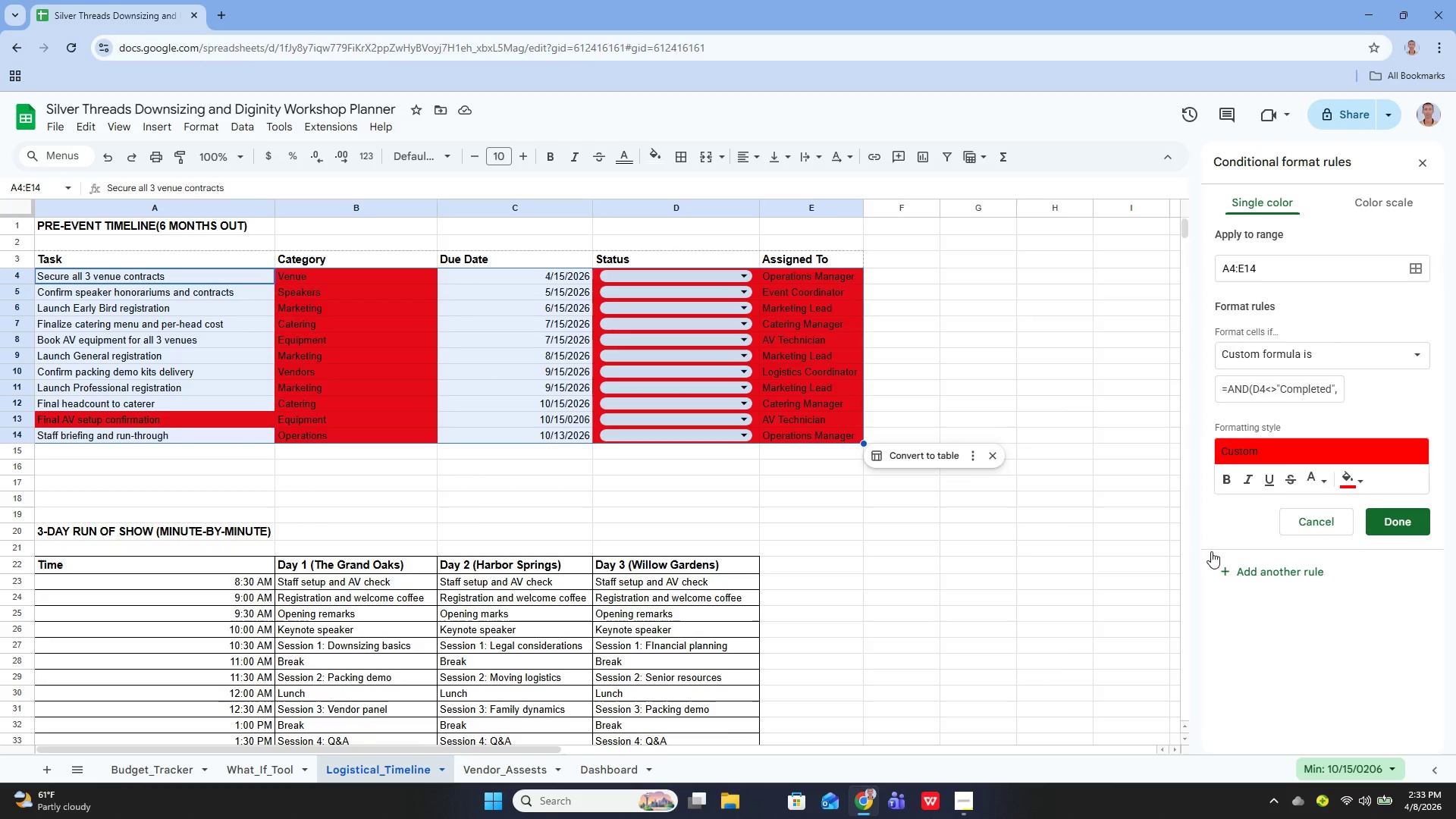 
wait(18.88)
 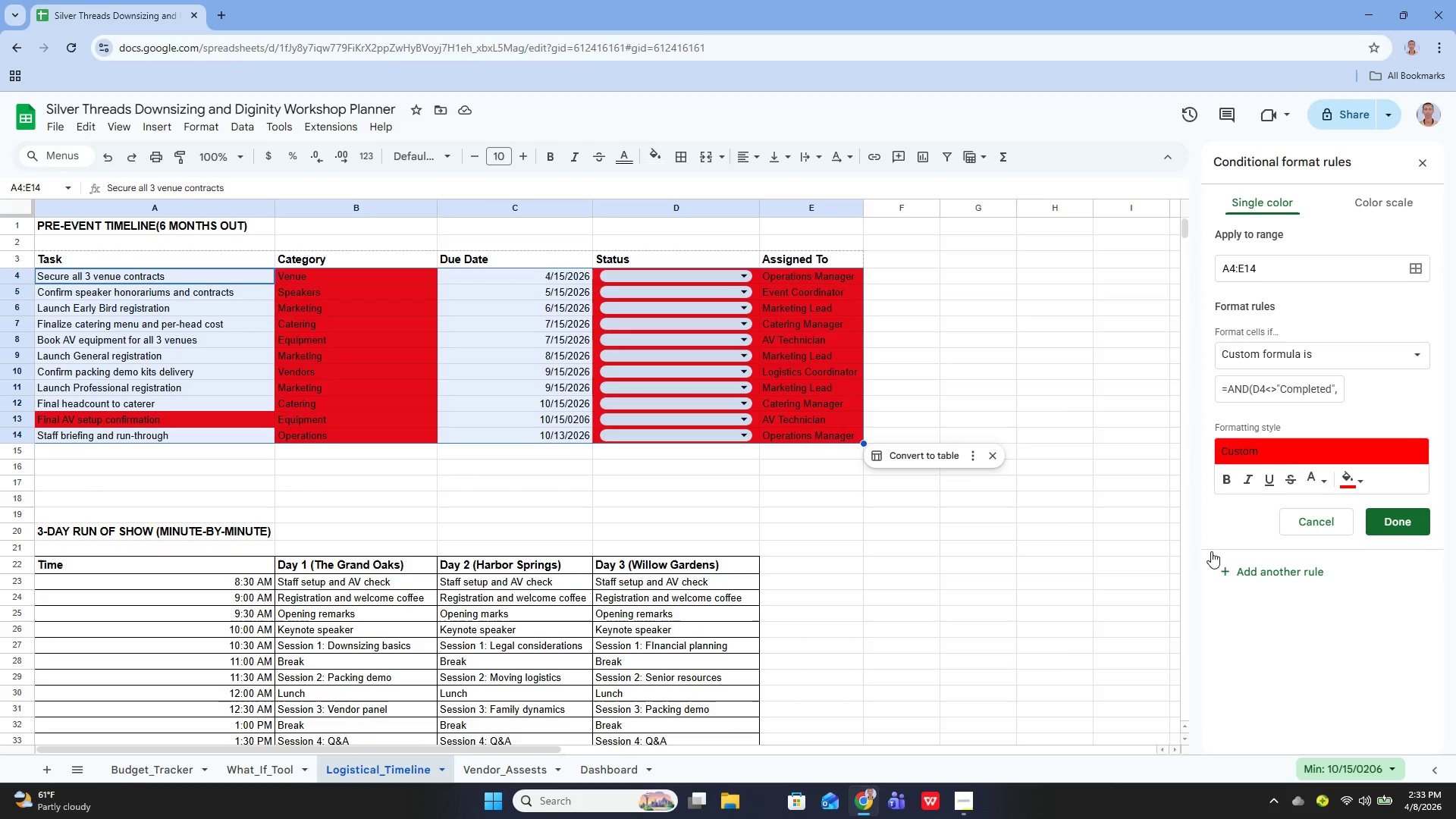 
left_click([1404, 516])
 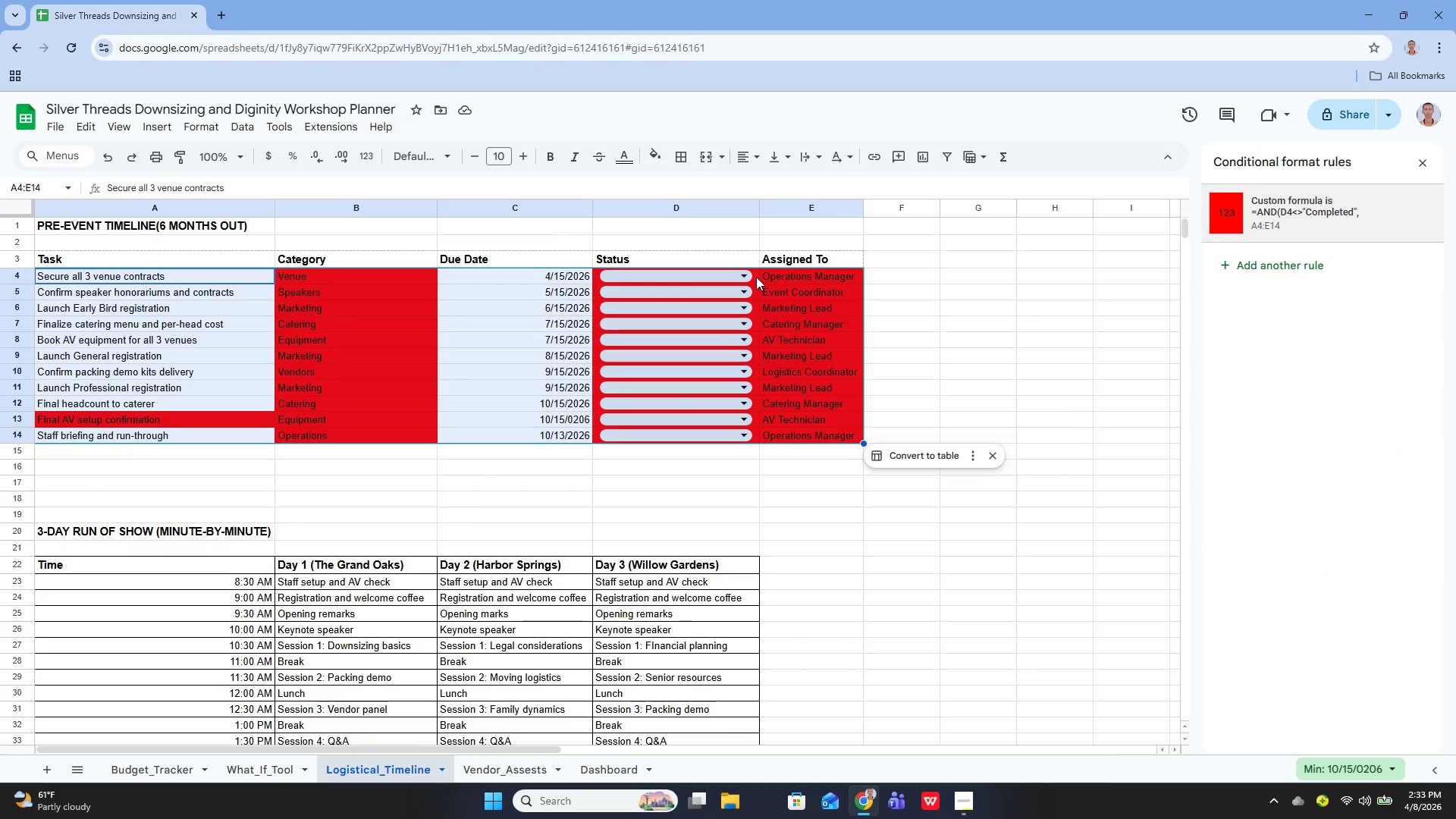 
left_click([742, 276])
 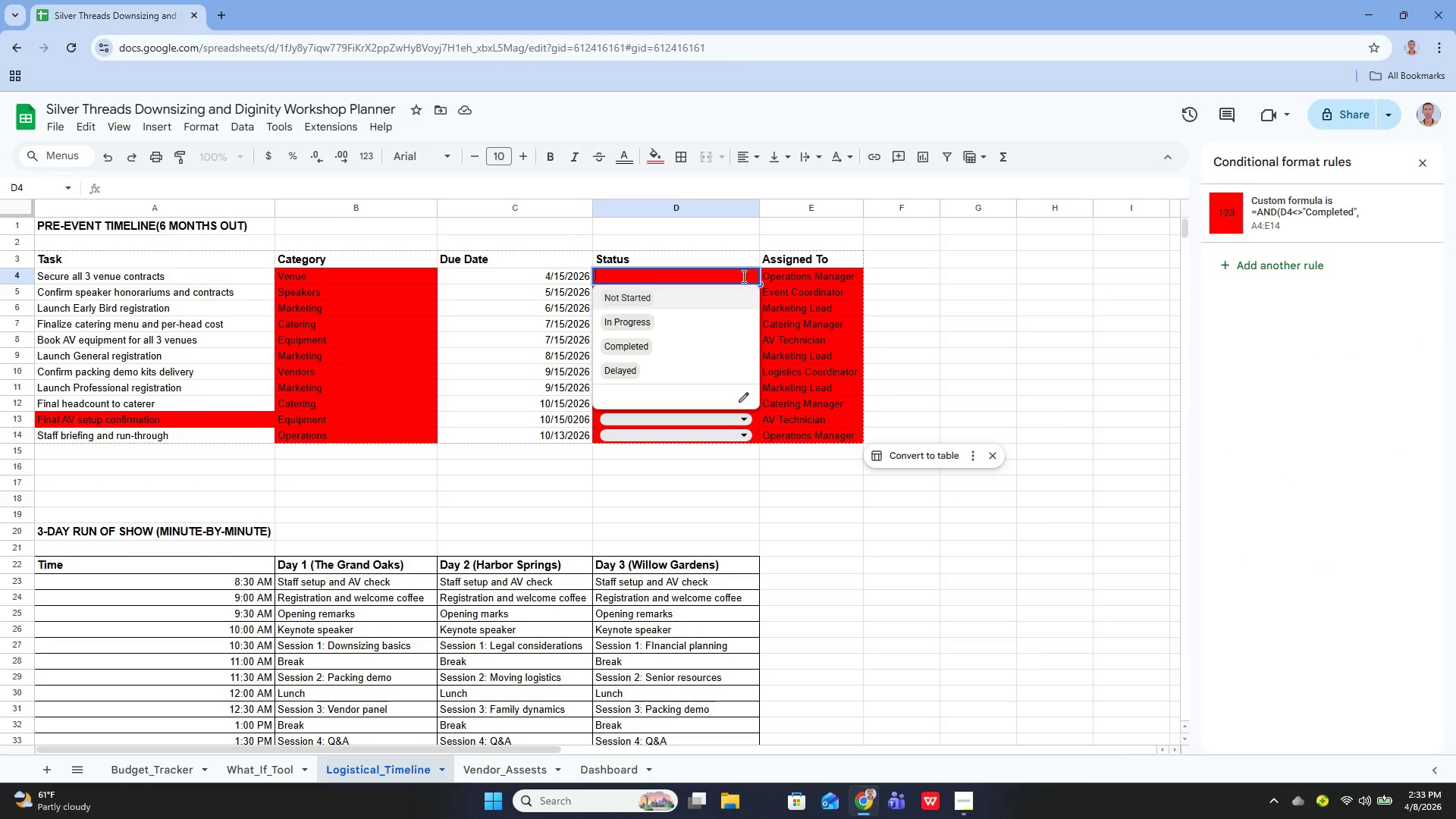 
left_click([742, 276])
 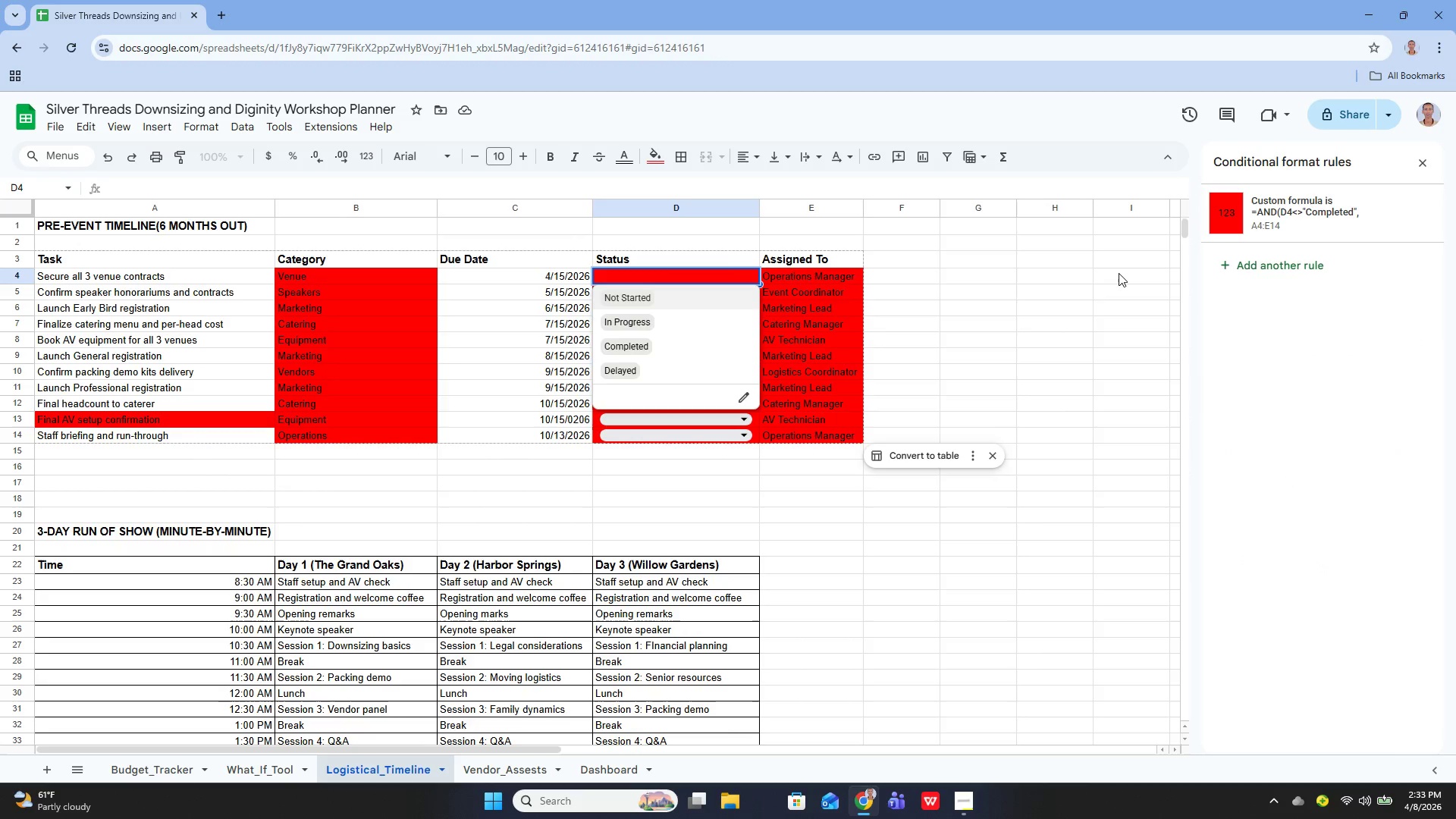 
left_click([1119, 273])
 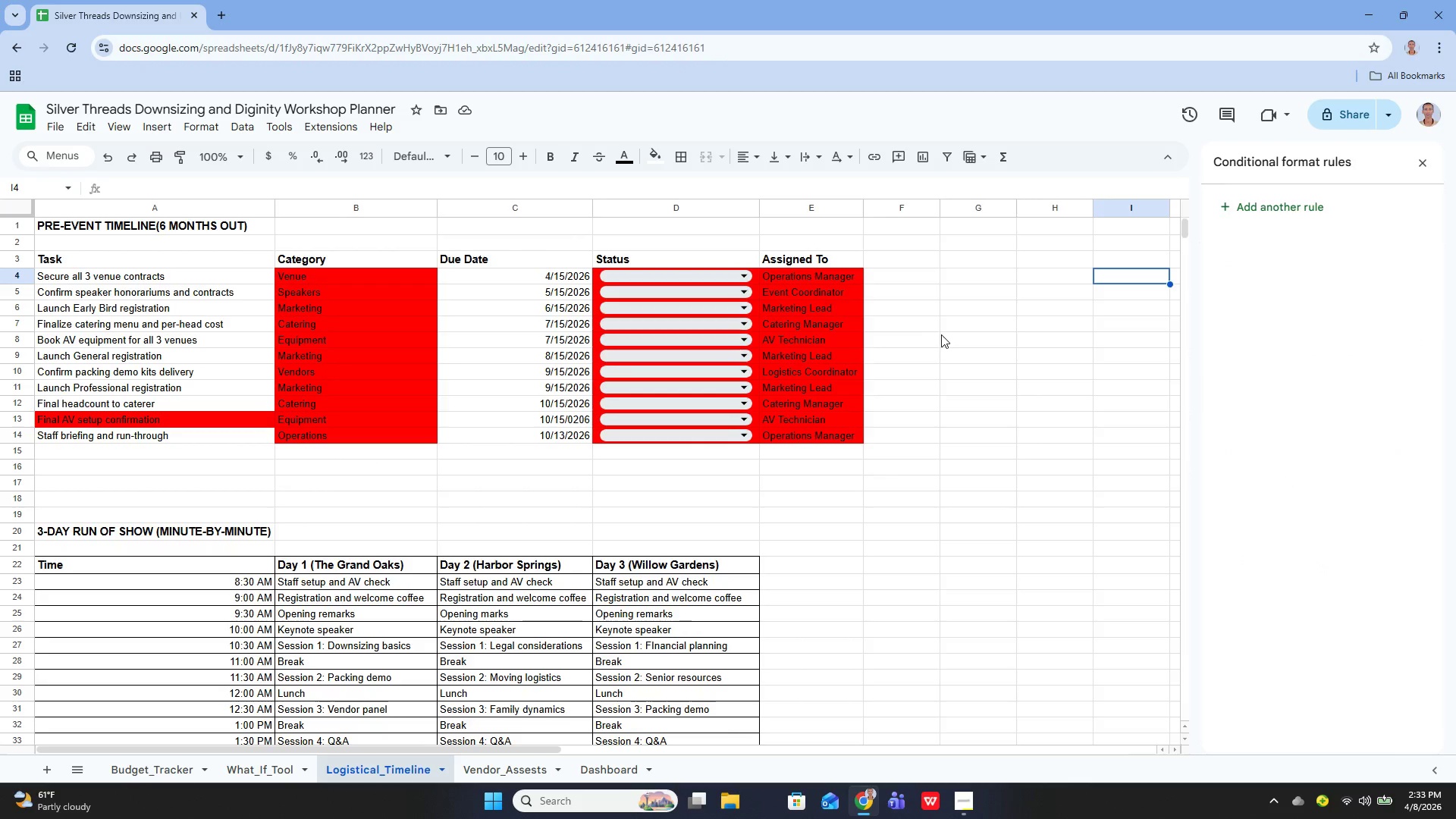 
key(Control+Z)
 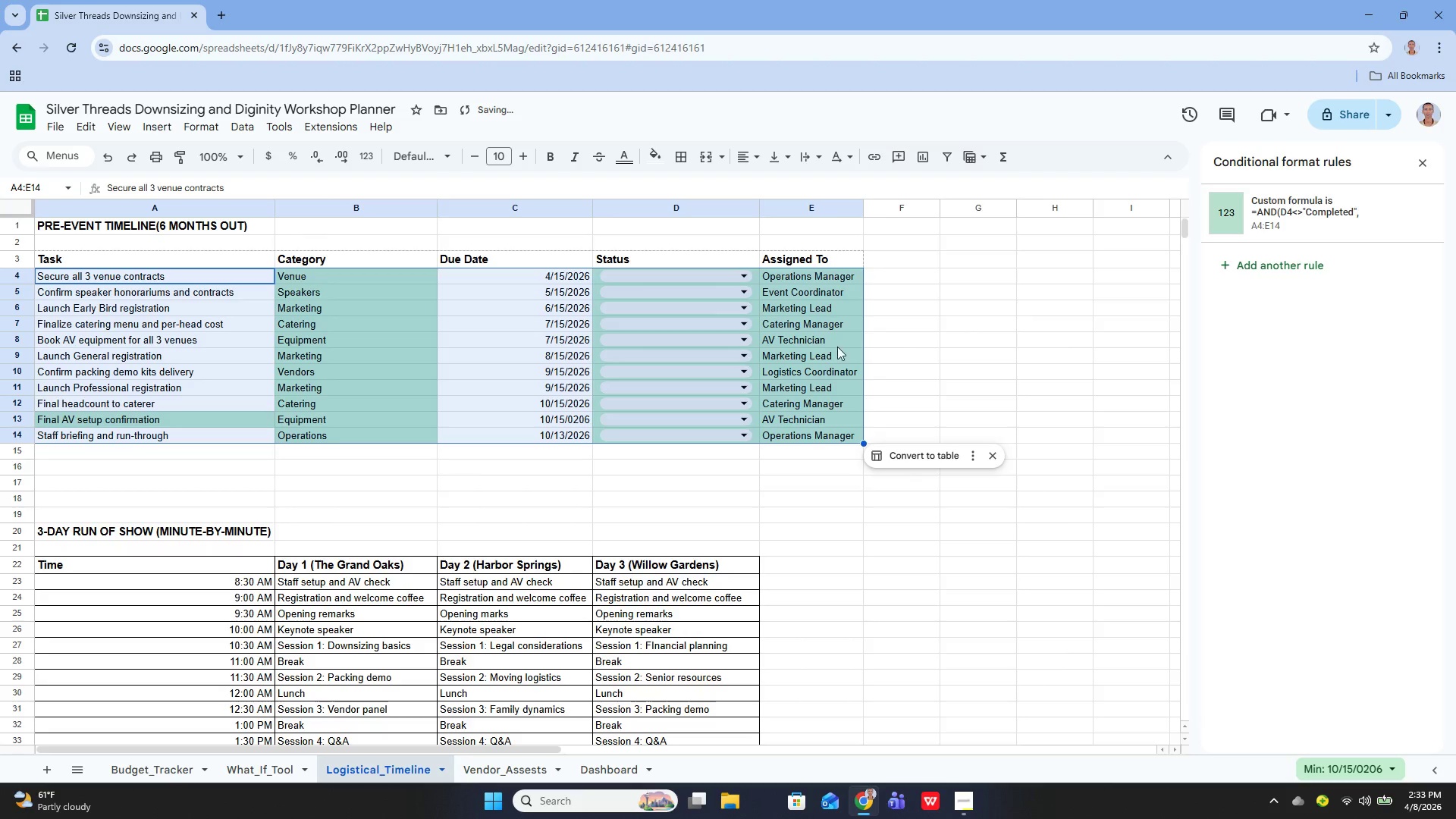 
key(Control+Z)
 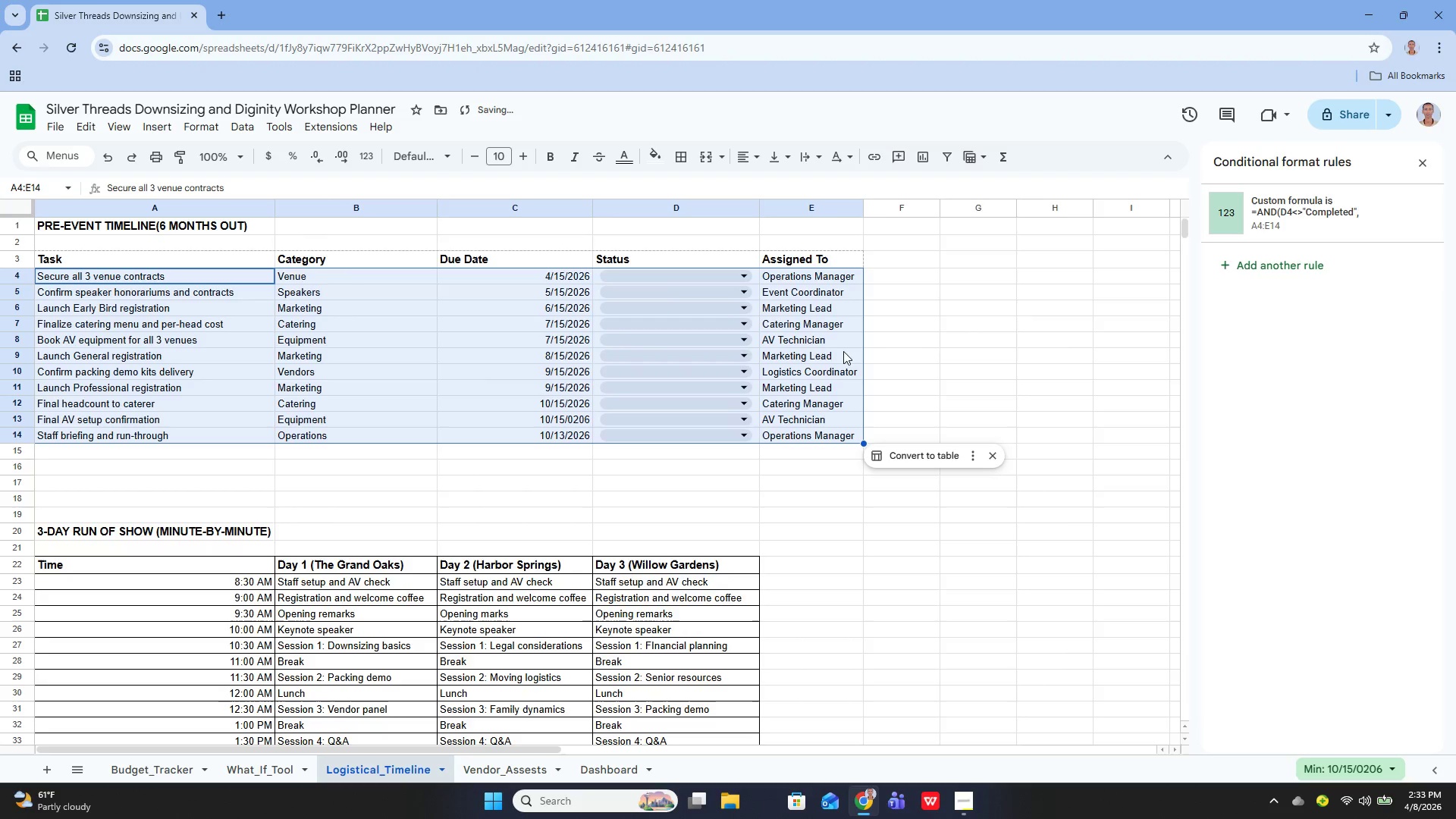 
key(Control+Z)
 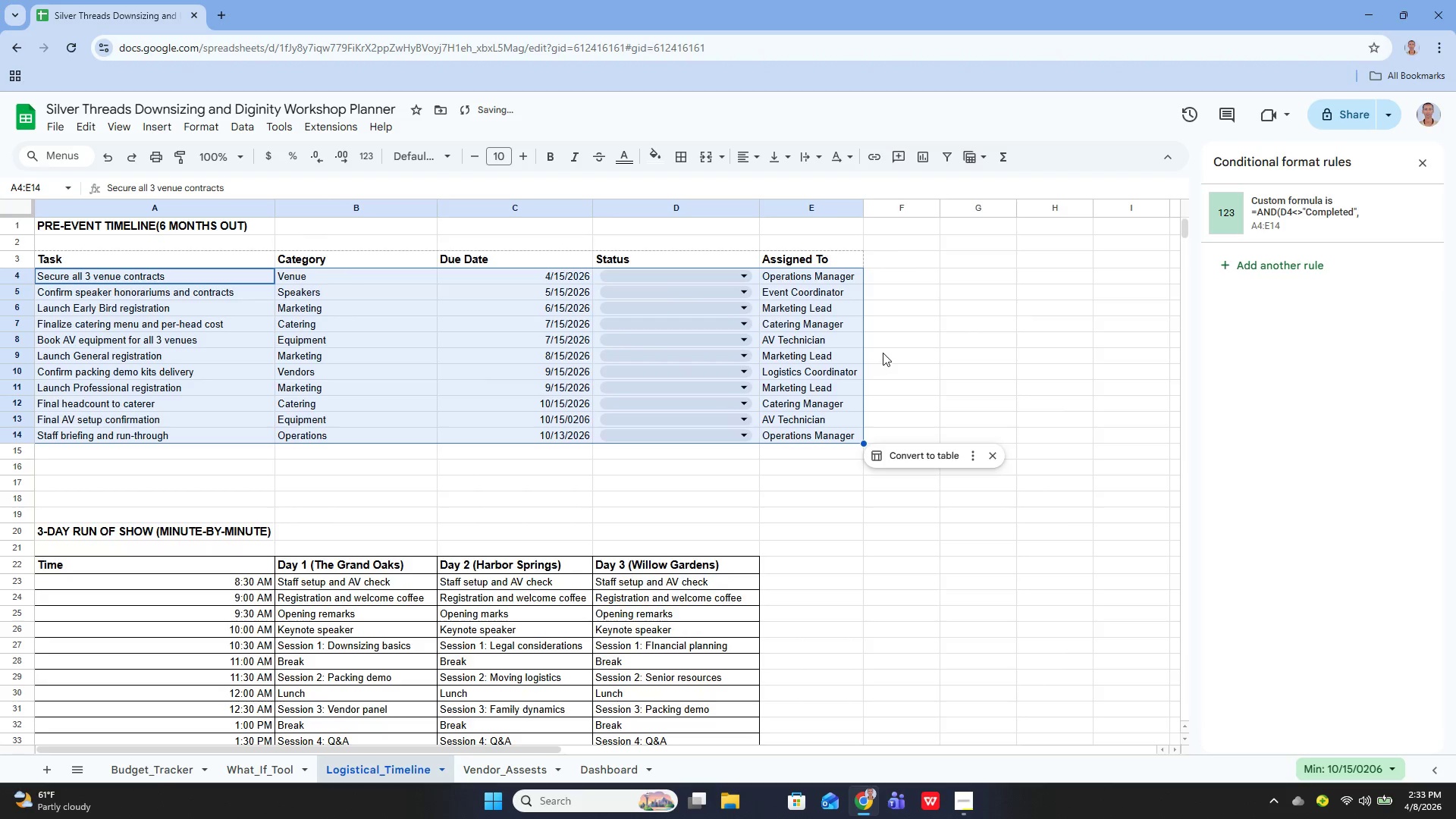 
left_click([900, 348])
 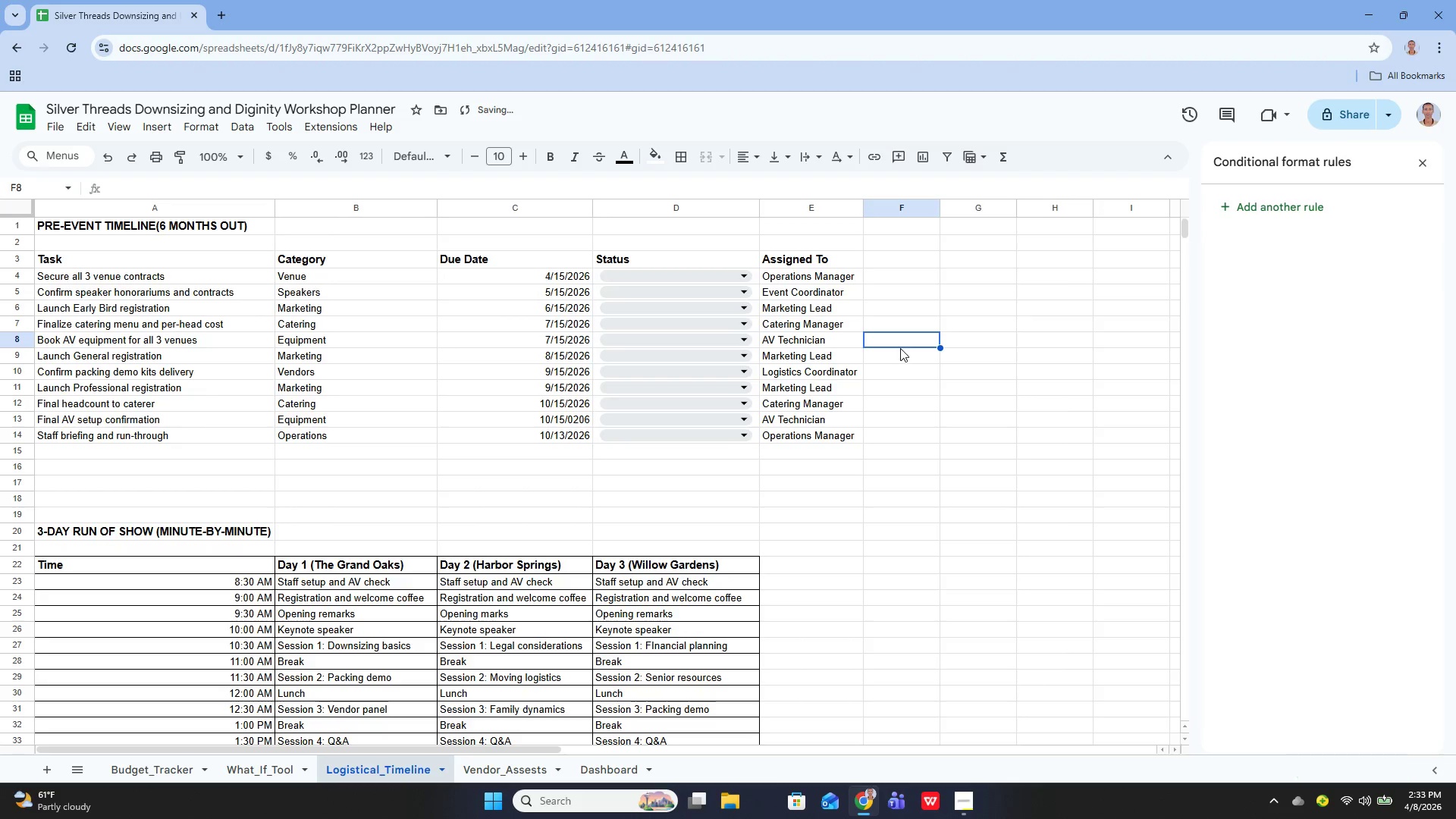 
key(Control+Z)
 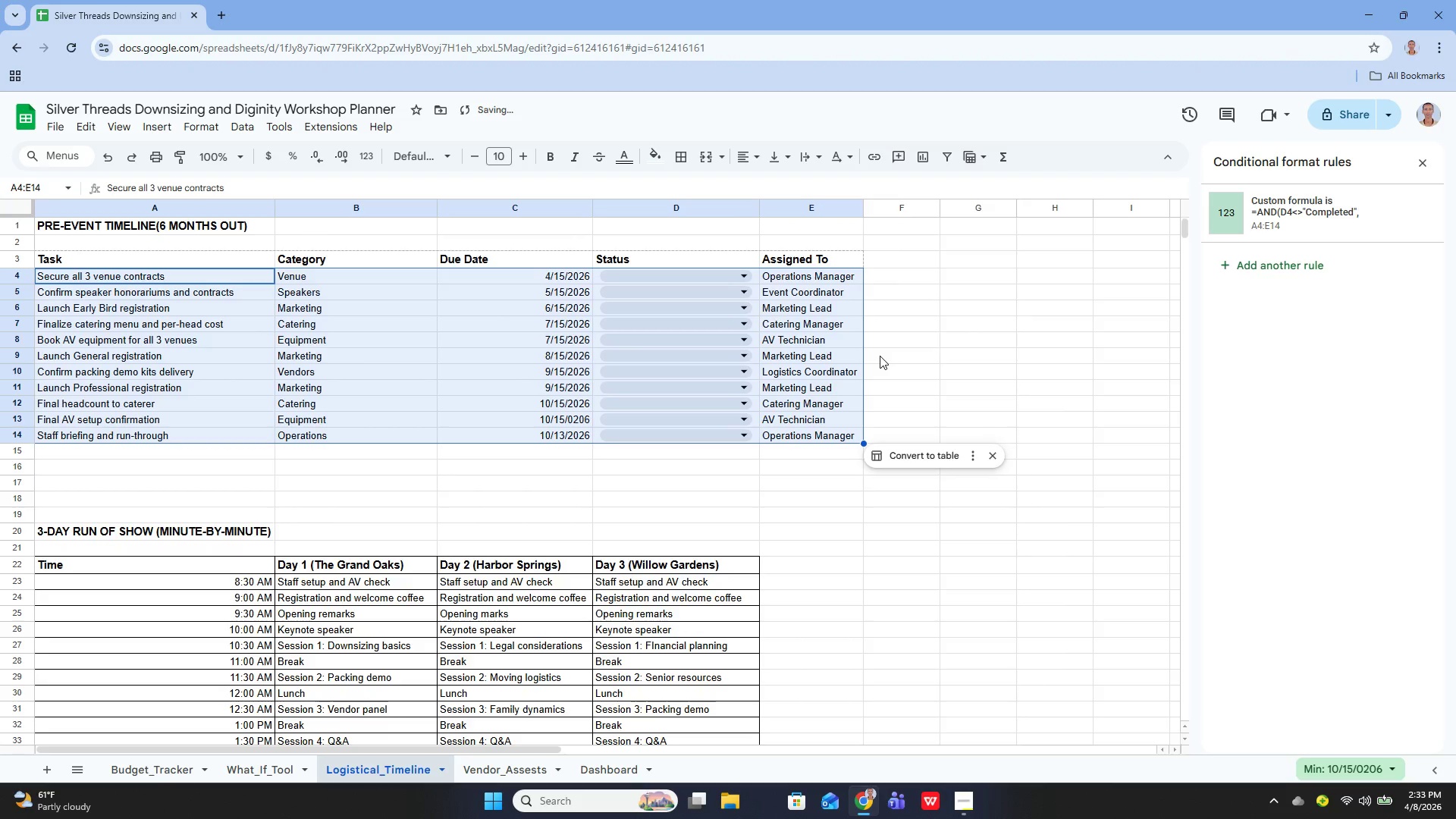 
key(Control+Z)
 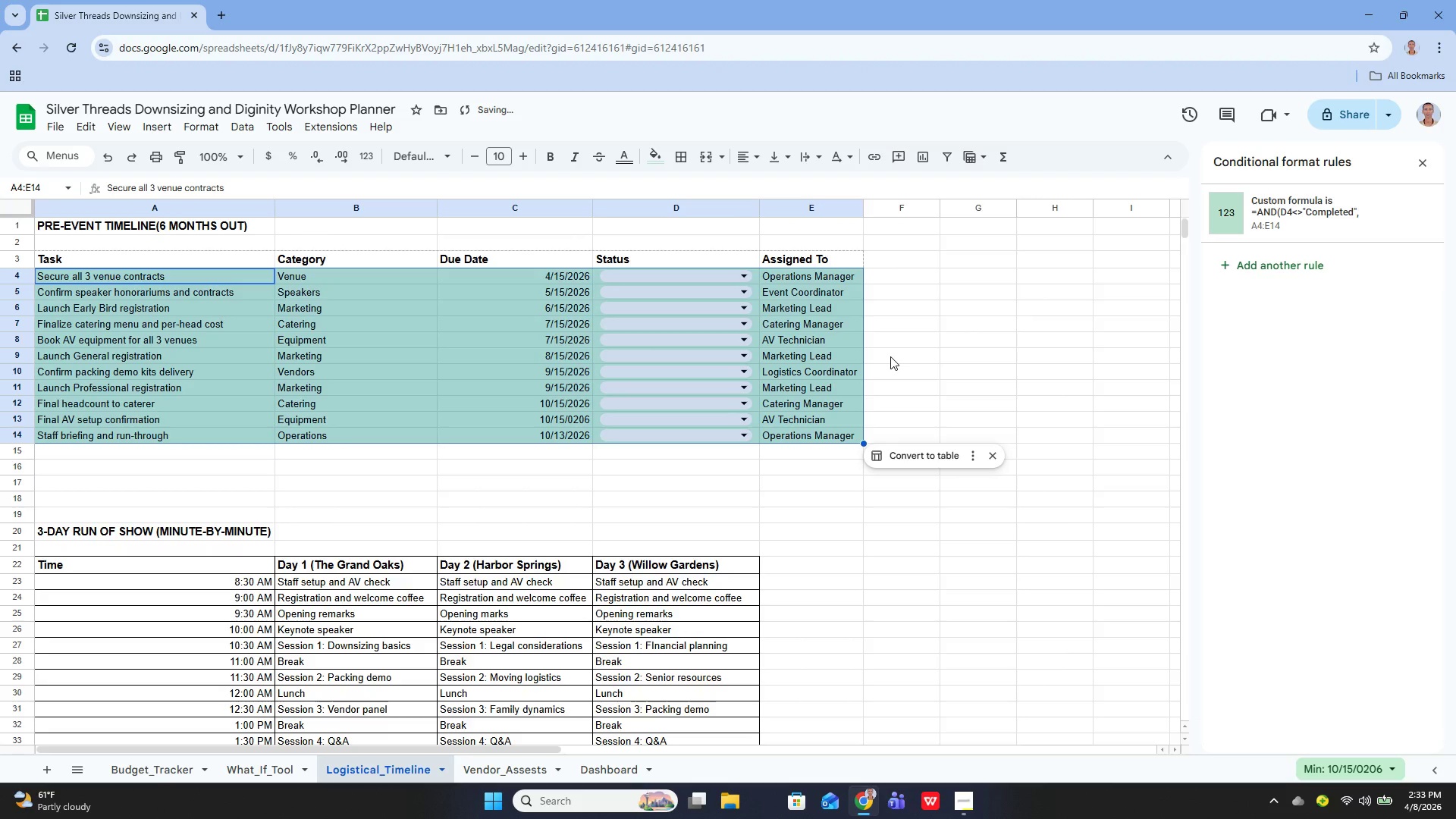 
key(Control+Z)
 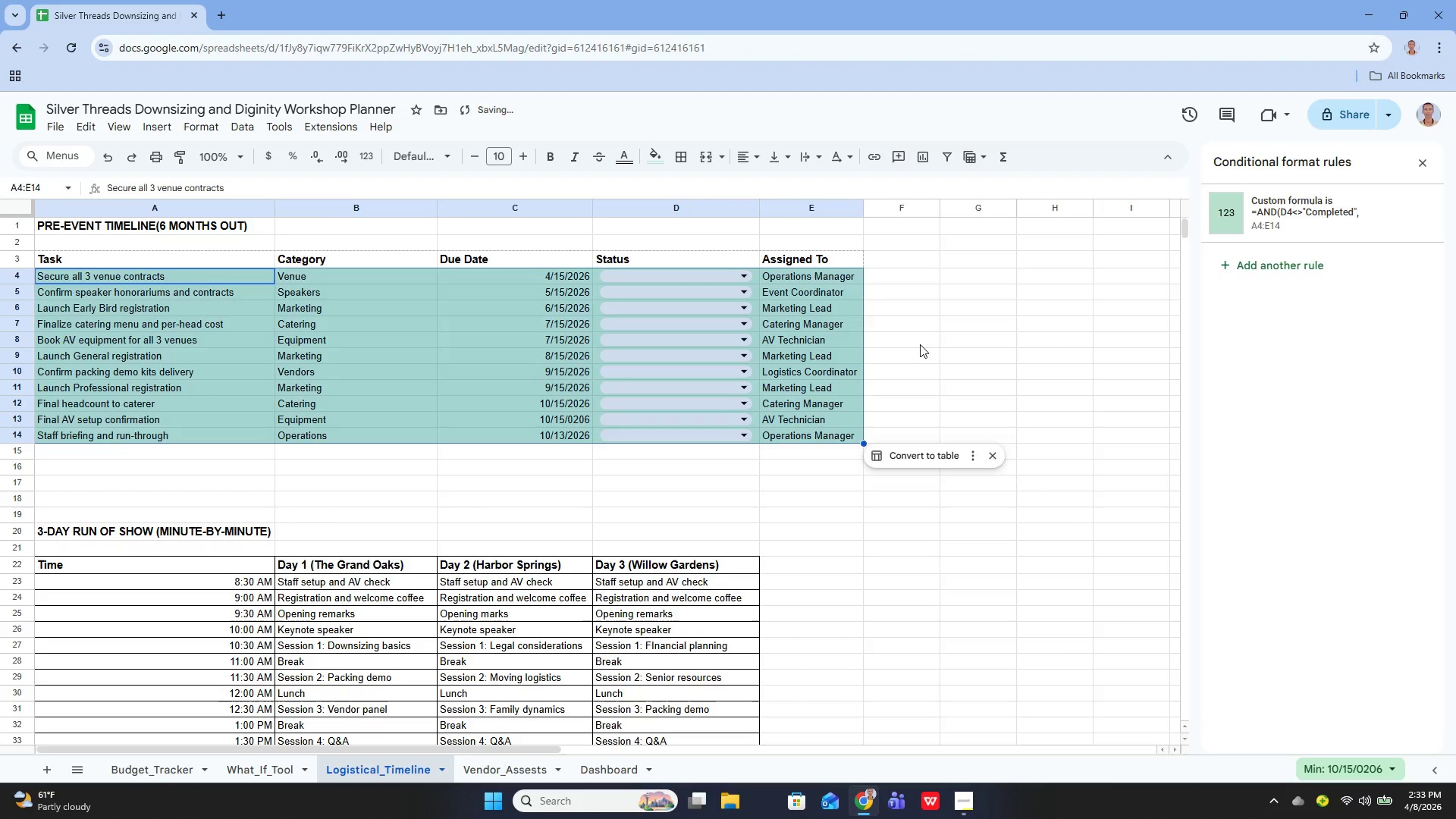 
key(Control+Z)
 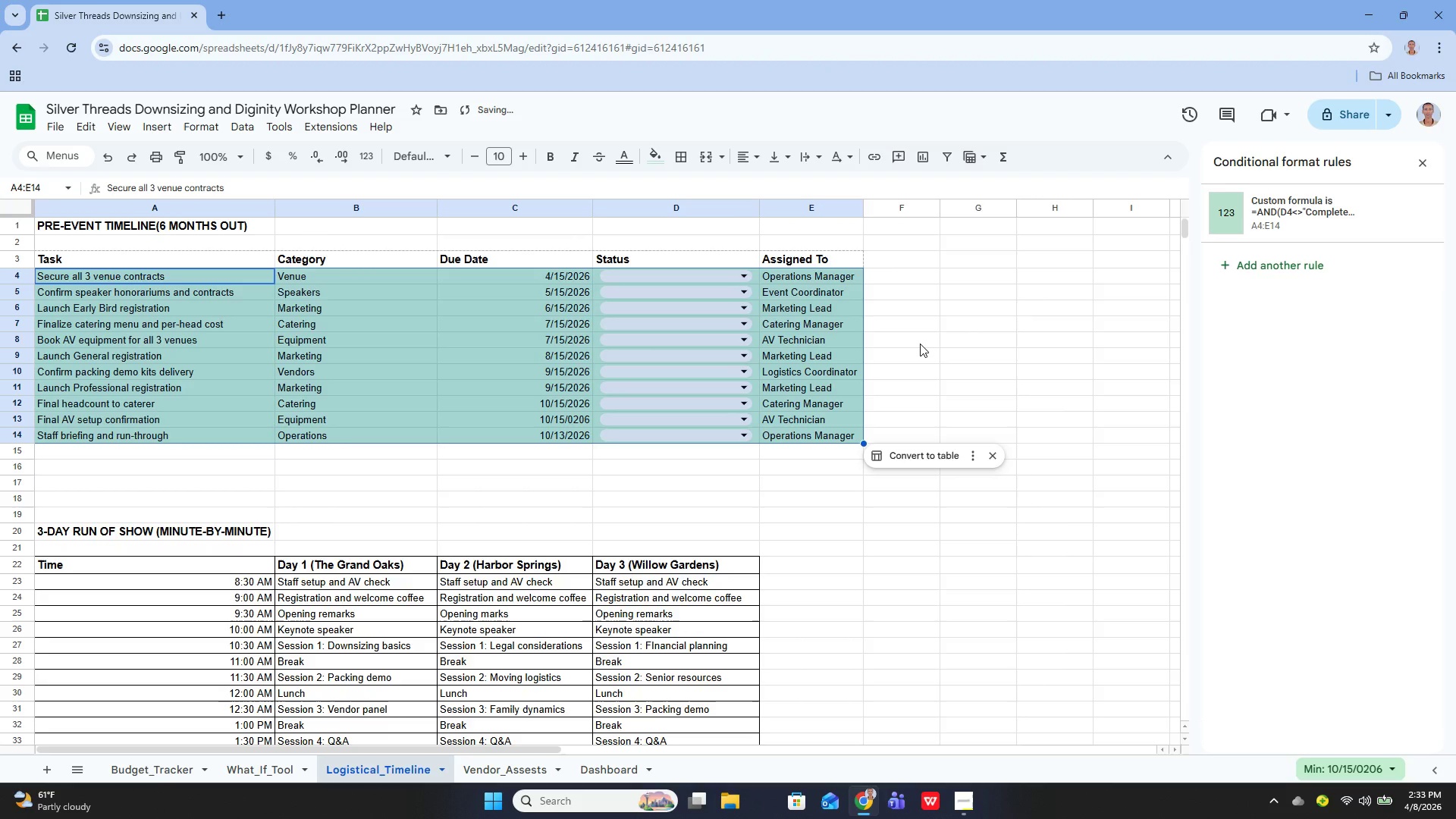 
key(Control+Z)
 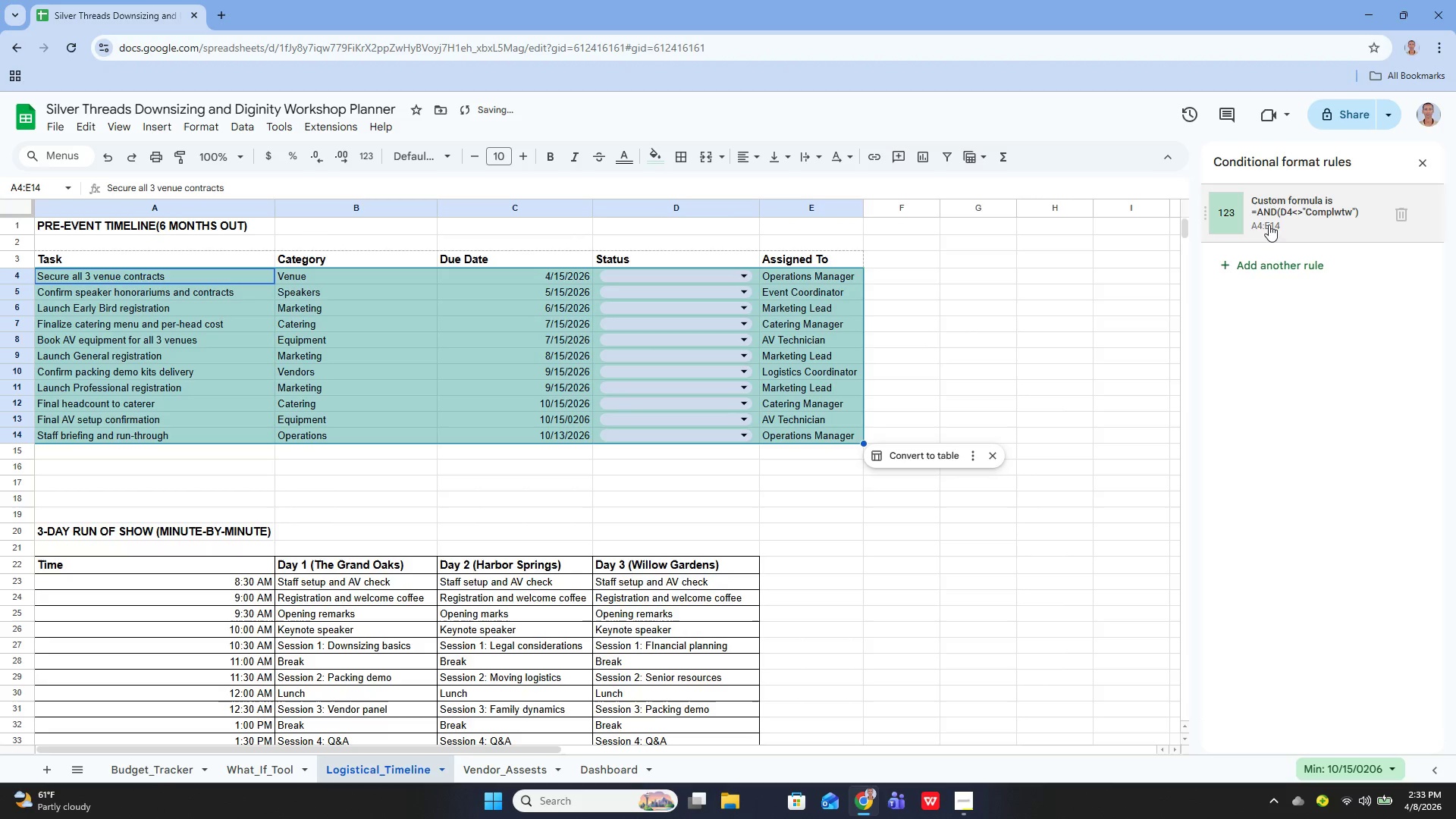 
key(Control+Y)
 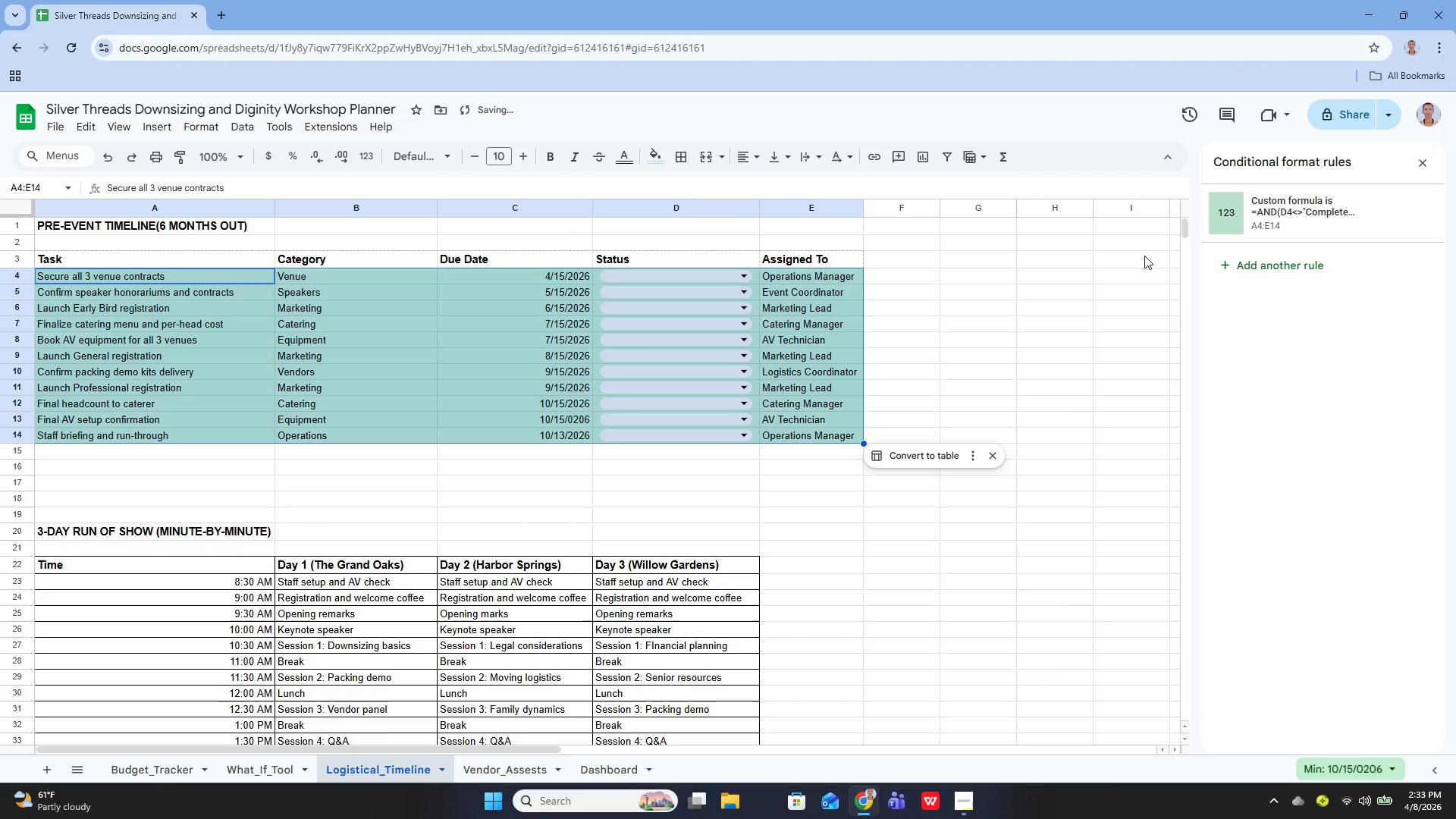 
key(Control+Y)
 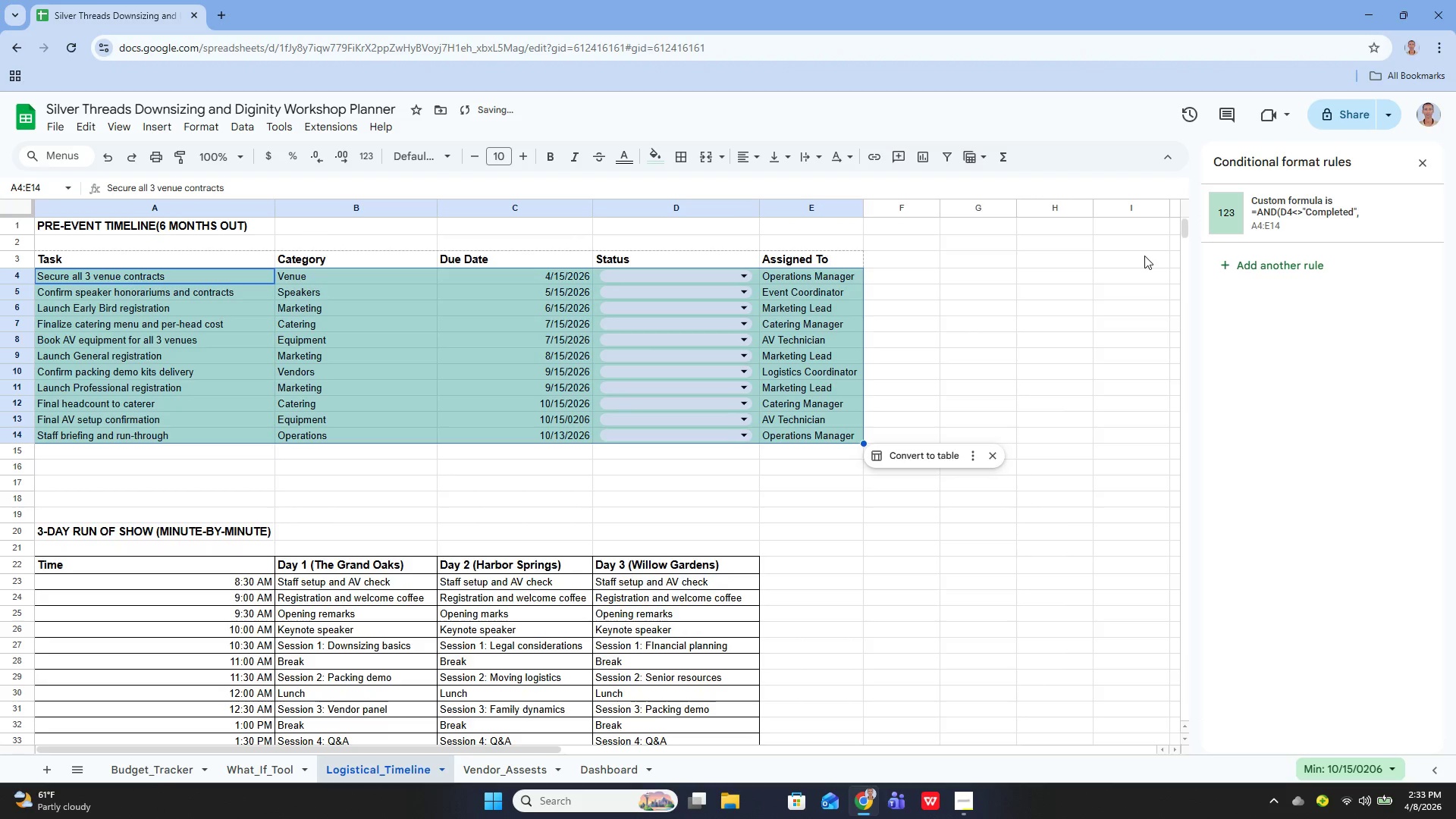 
key(Control+Y)
 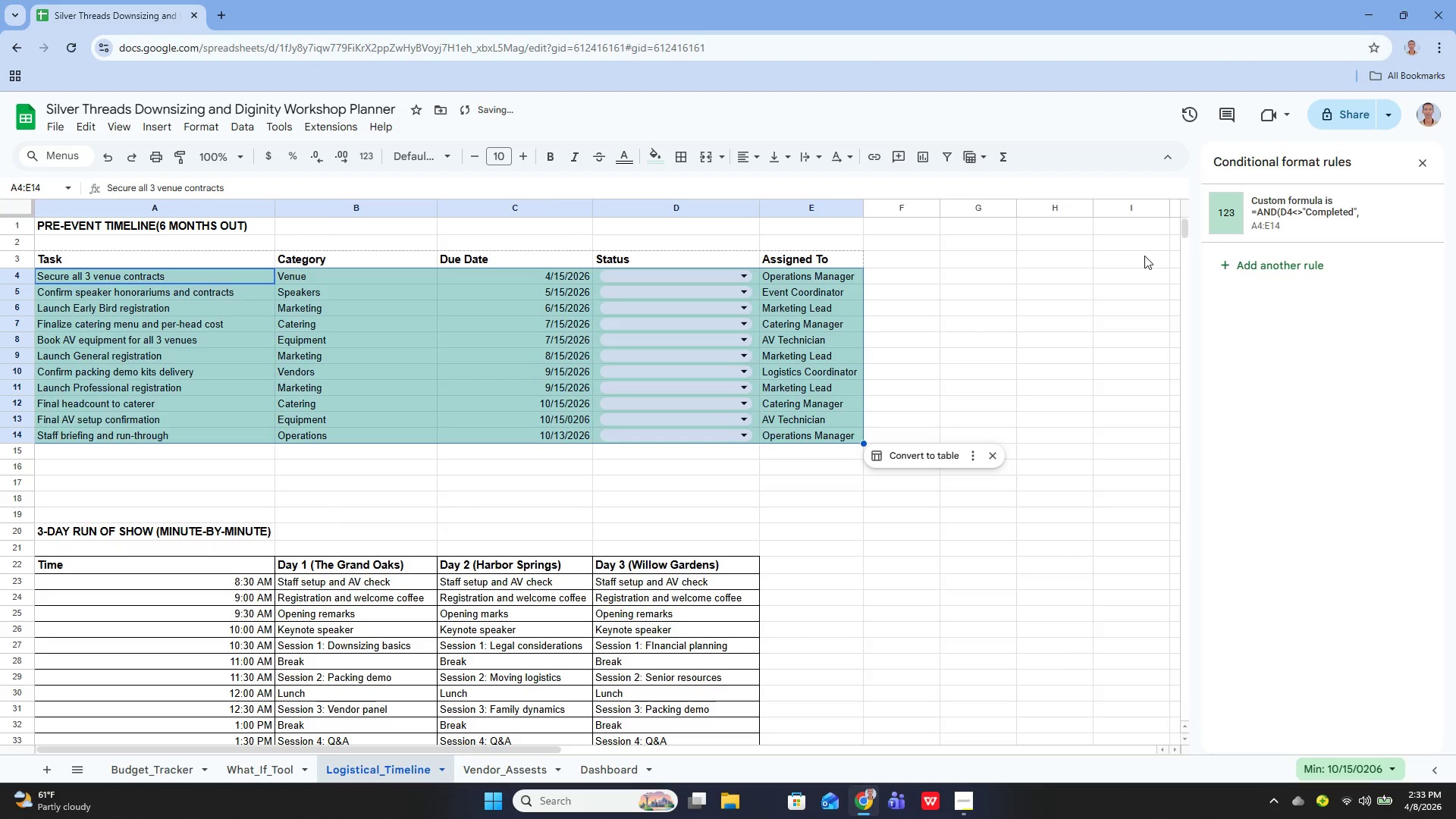 
key(Control+Y)
 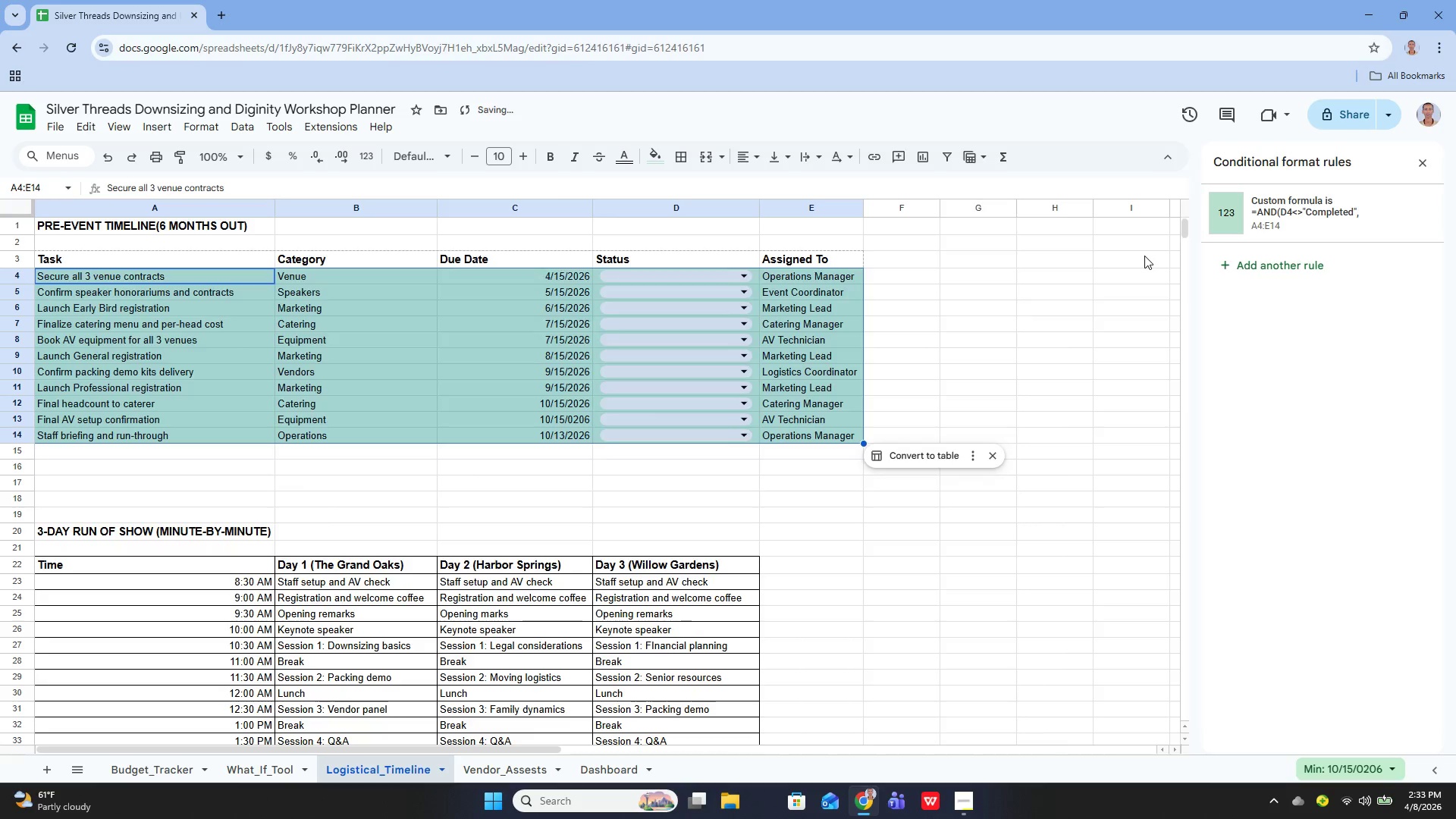 
key(Control+Y)
 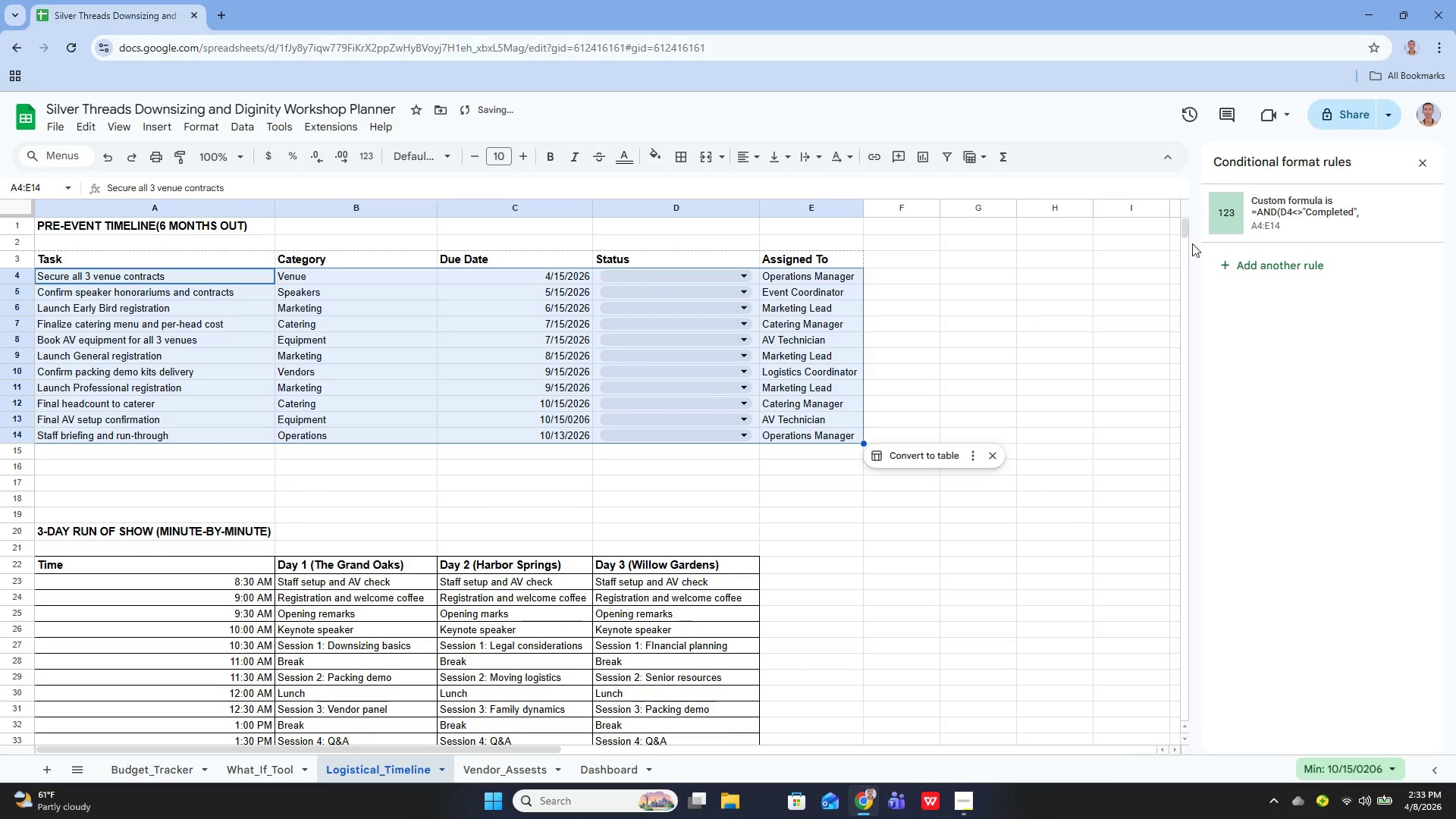 
left_click([1258, 227])
 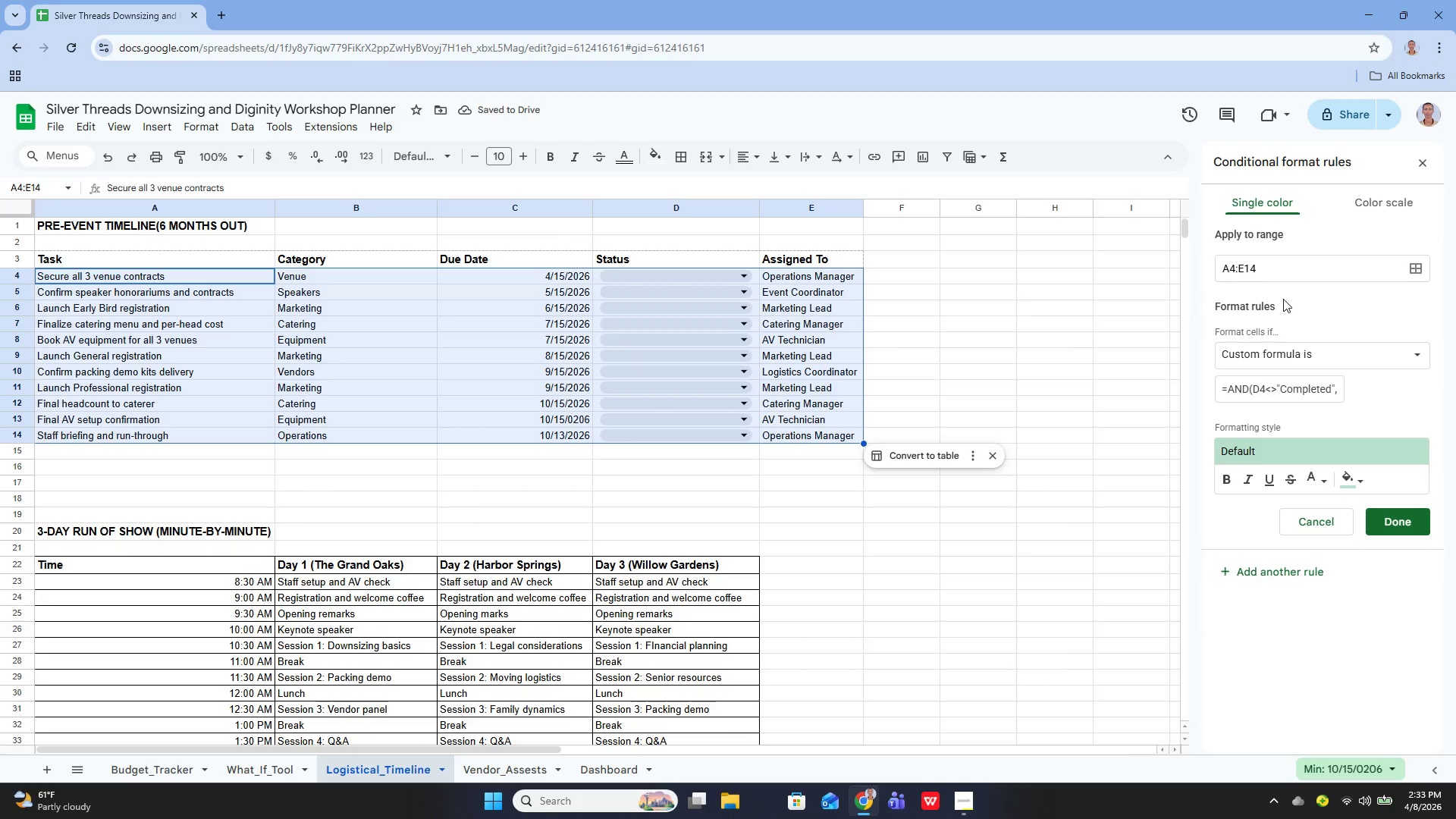 
left_click([1002, 369])
 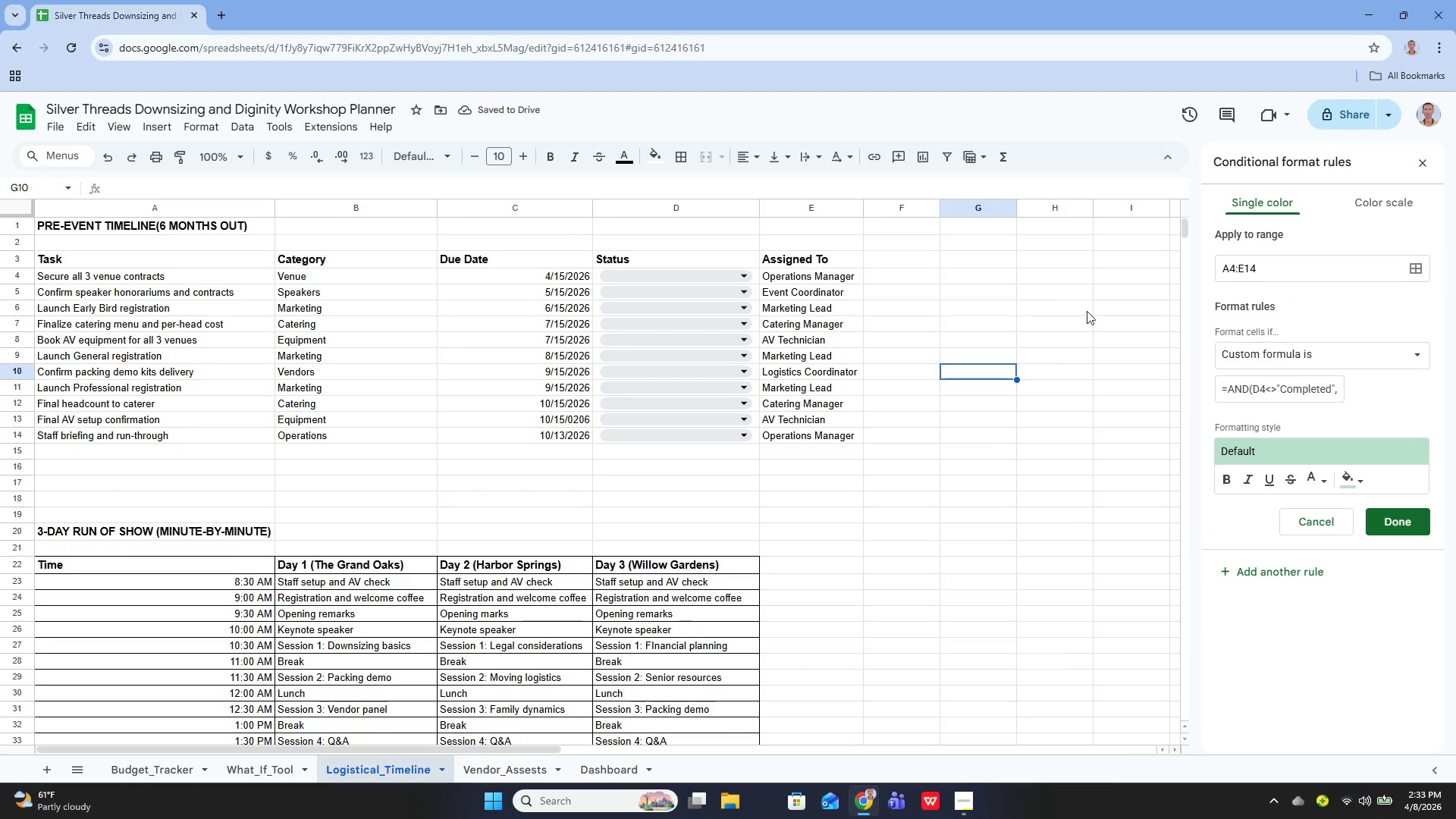 
key(Control+Z)
 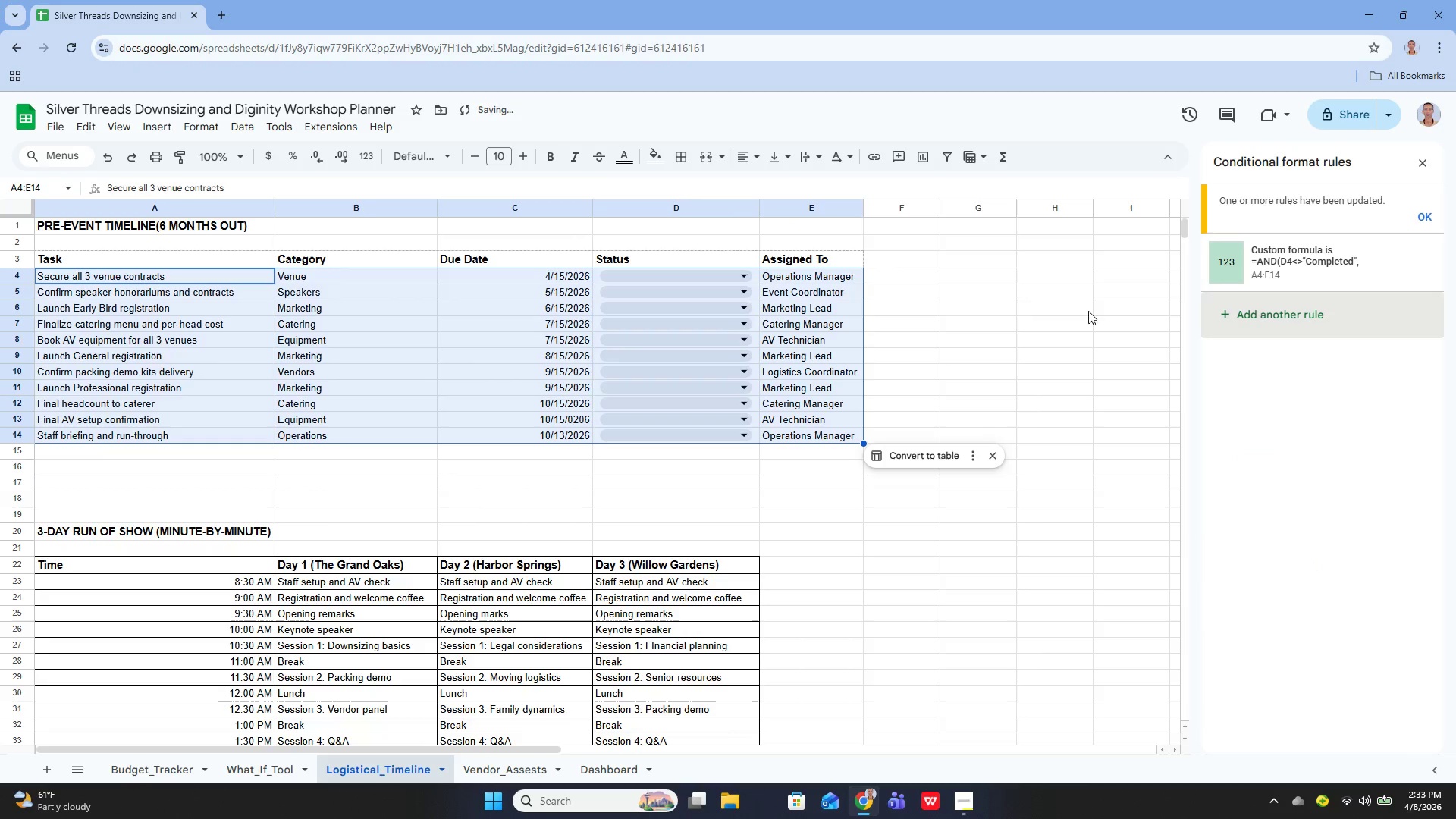 
key(Control+Z)
 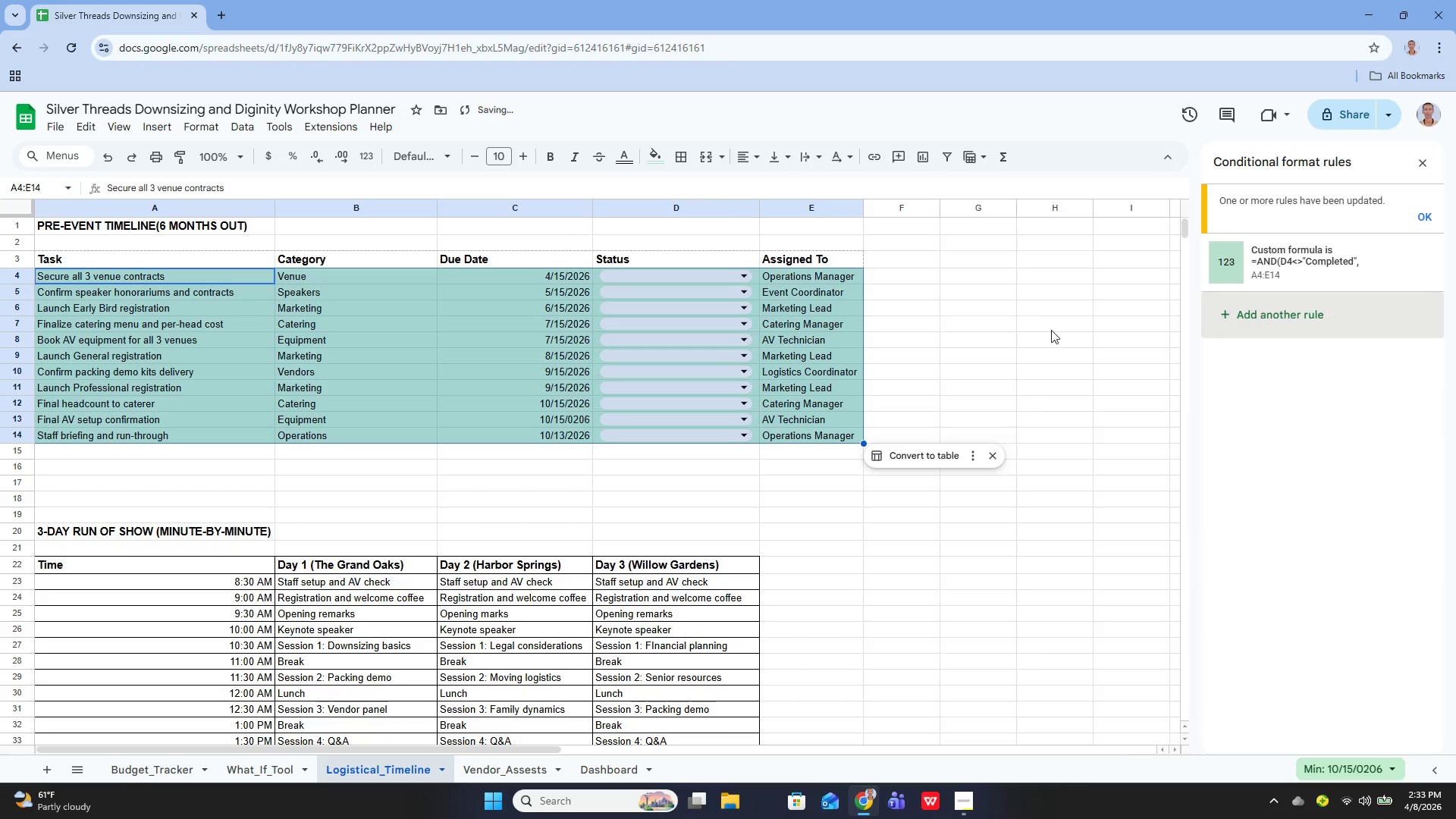 
key(Control+Z)
 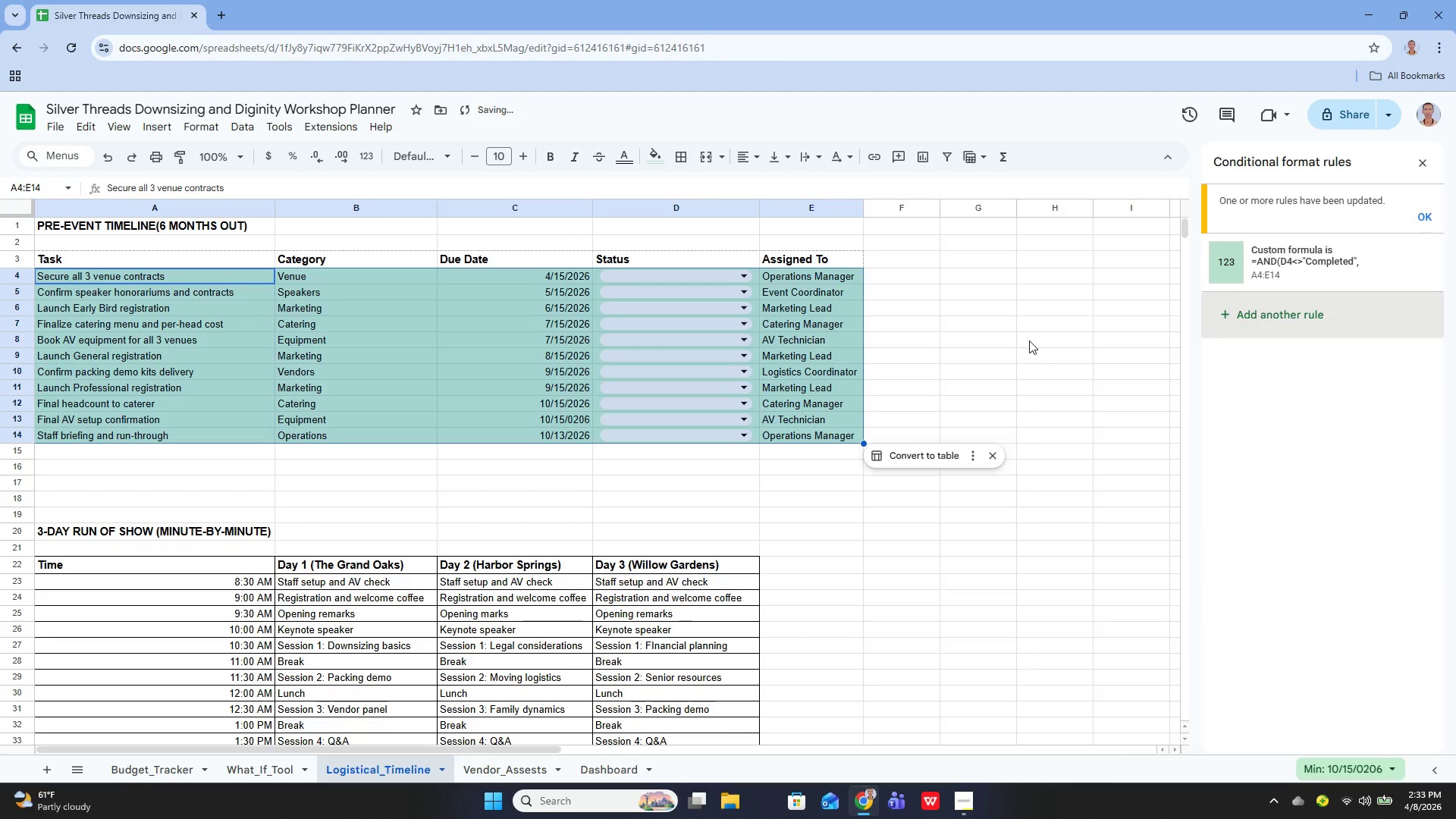 
left_click([1028, 343])
 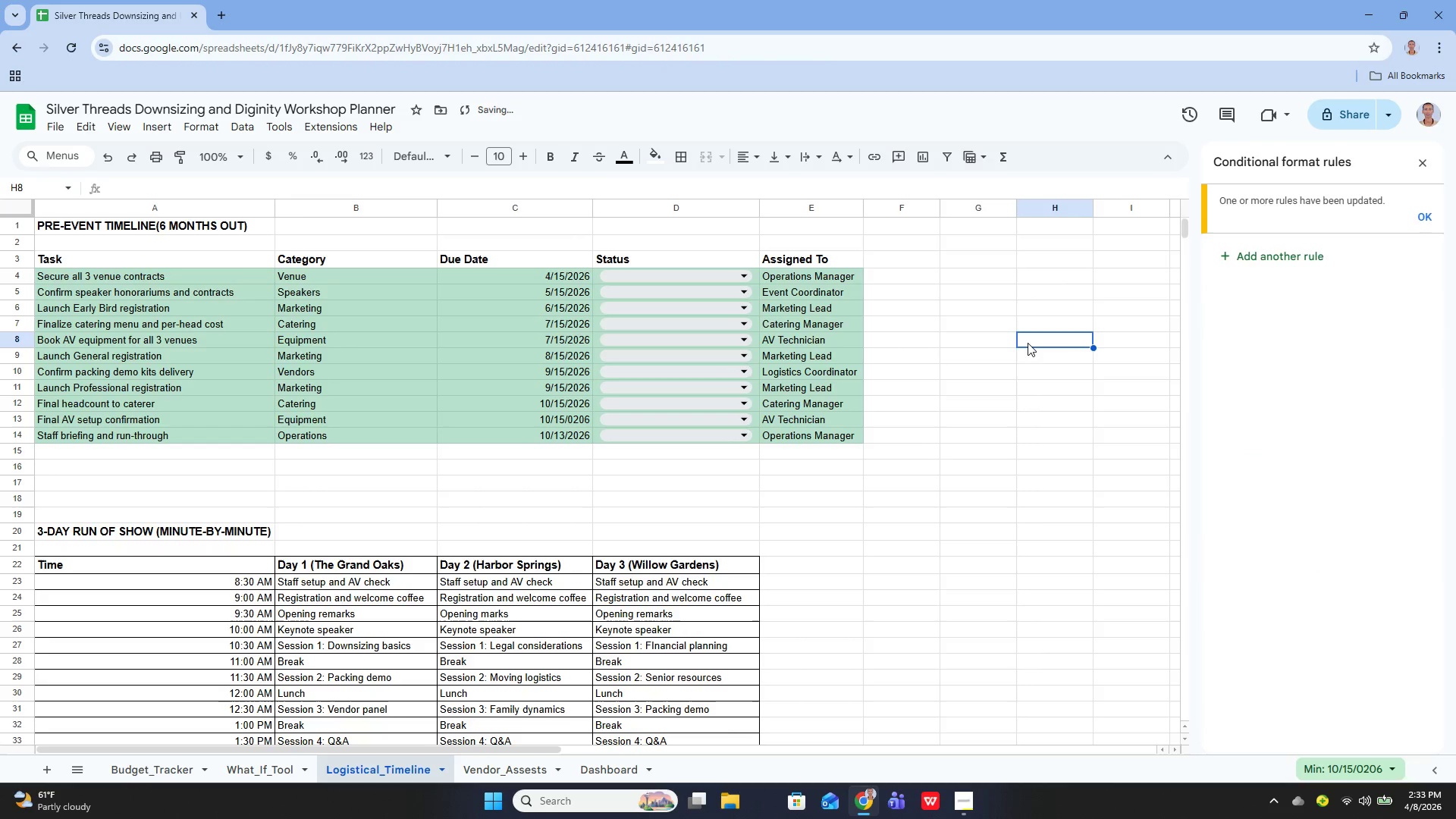 
key(Control+Z)
 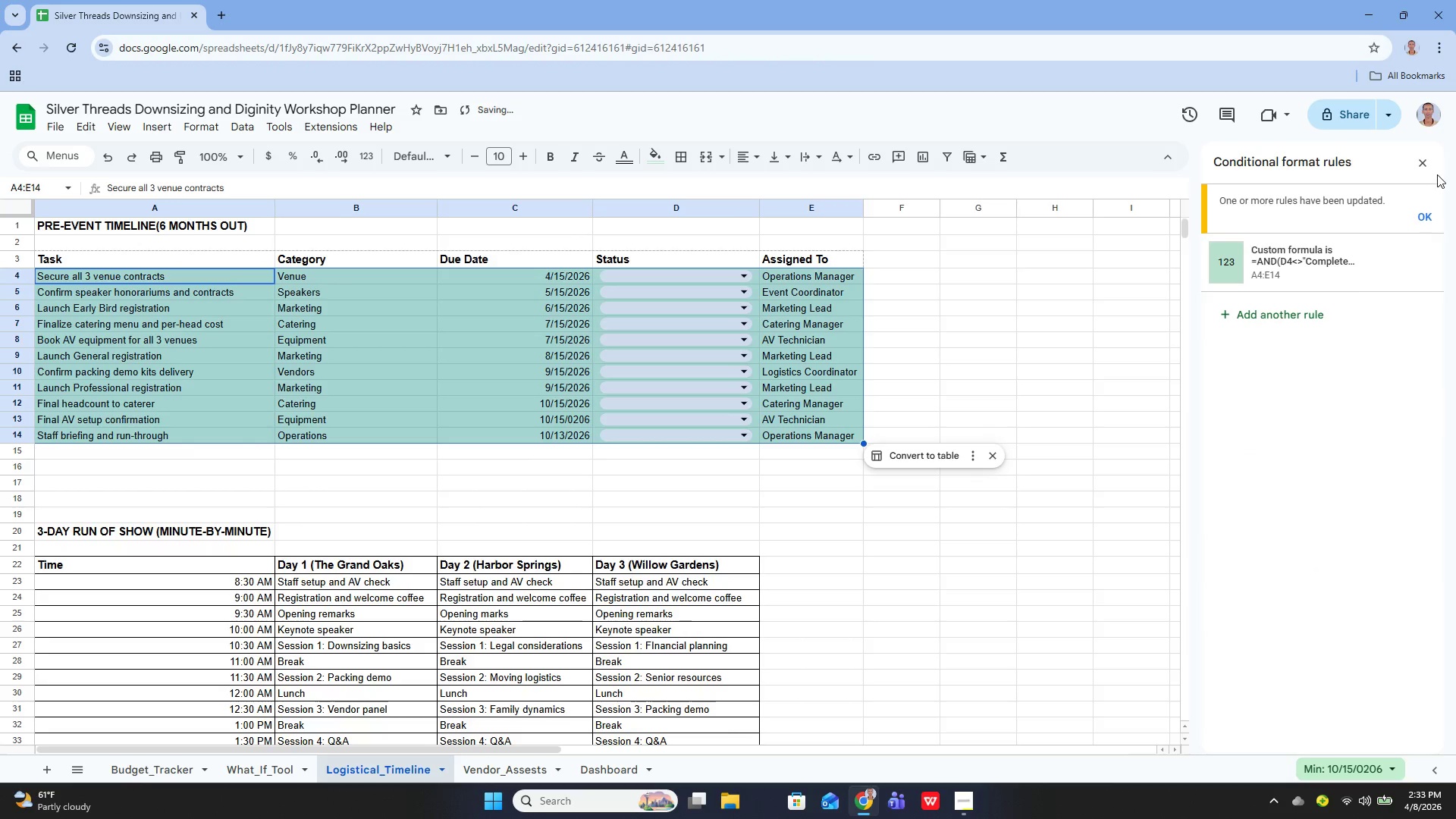 
left_click([1423, 164])
 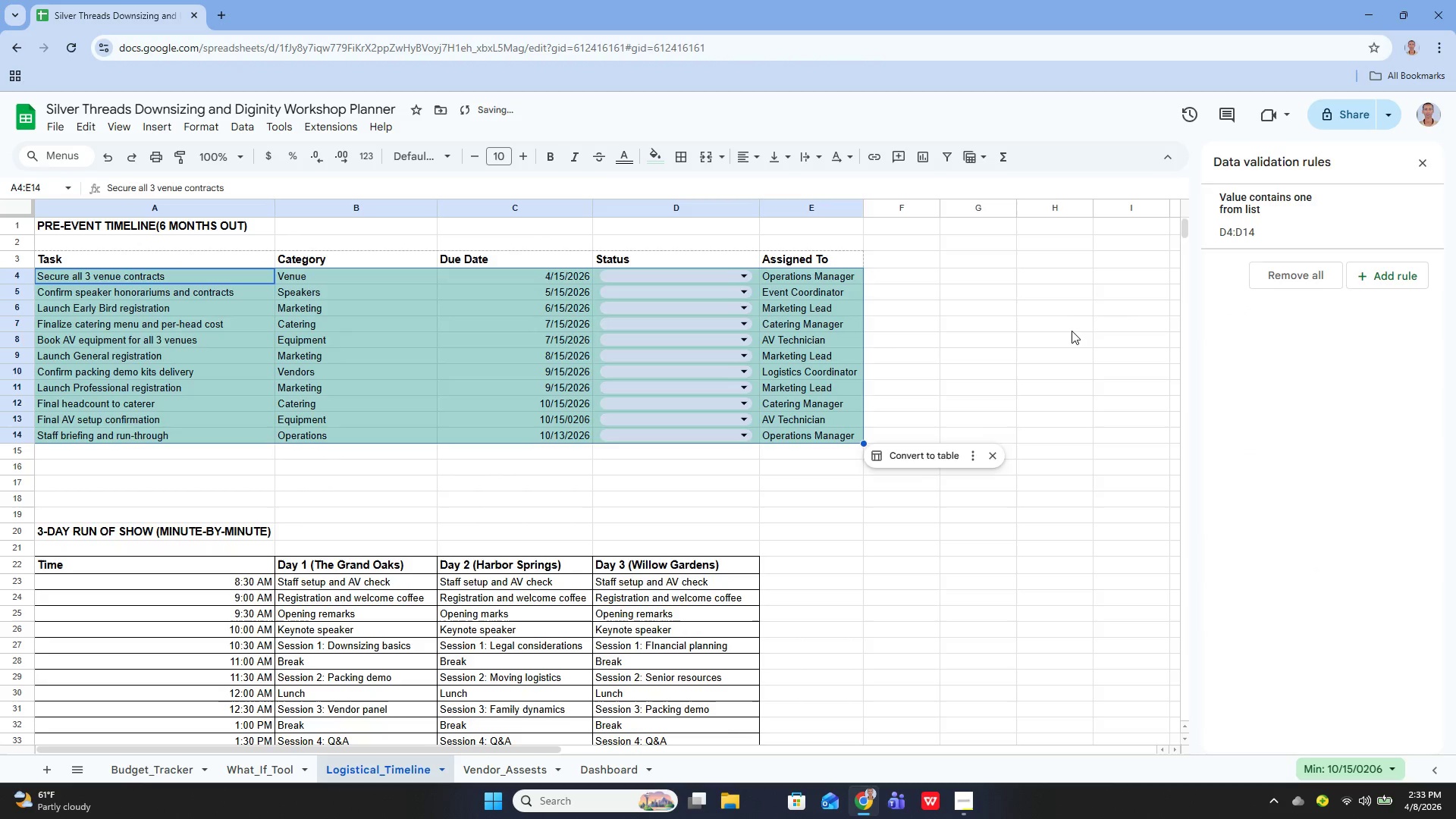 
left_click([1071, 331])
 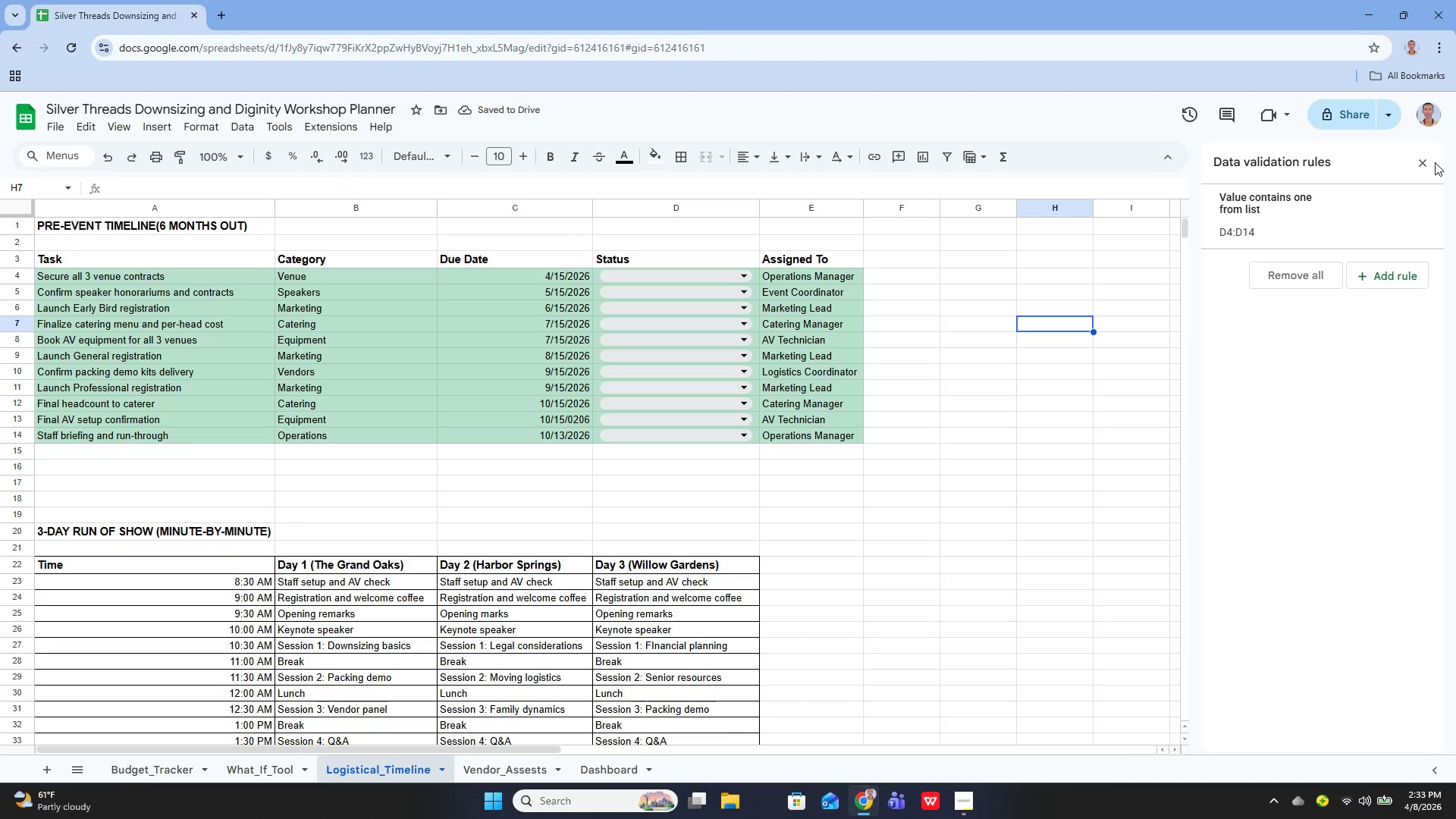 
left_click([1419, 164])
 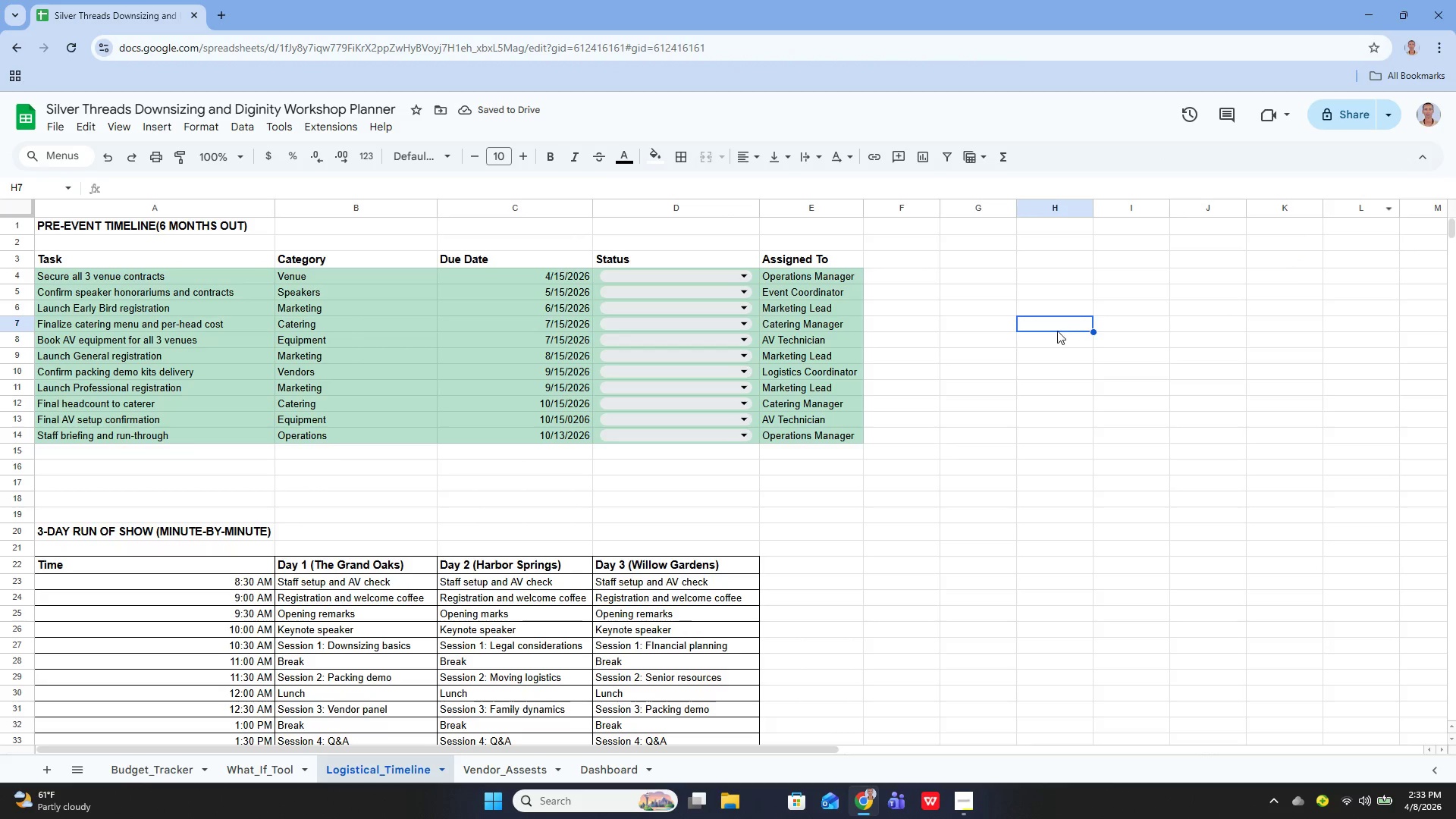 
left_click([1015, 334])
 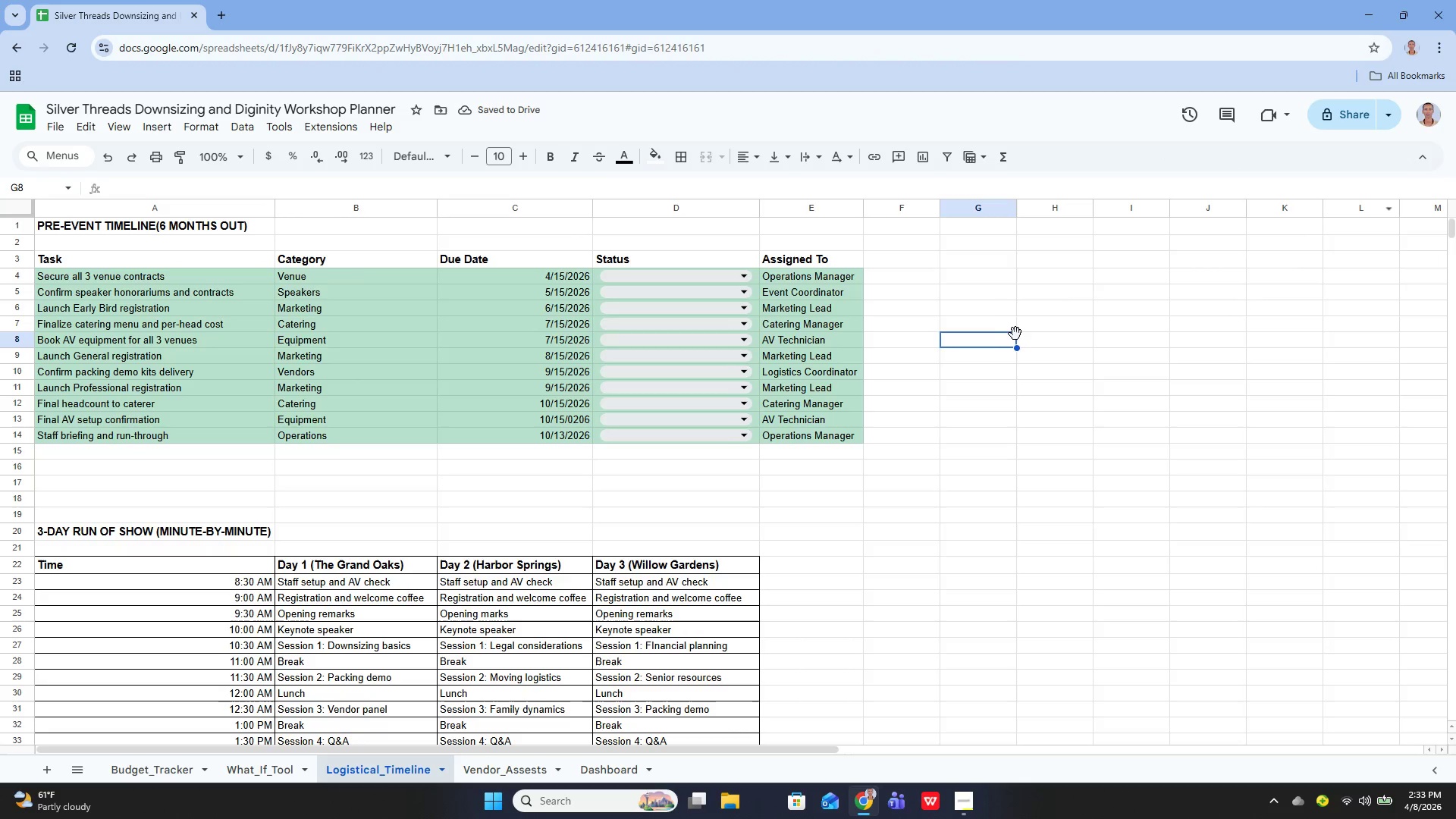 
key(Control+Z)
 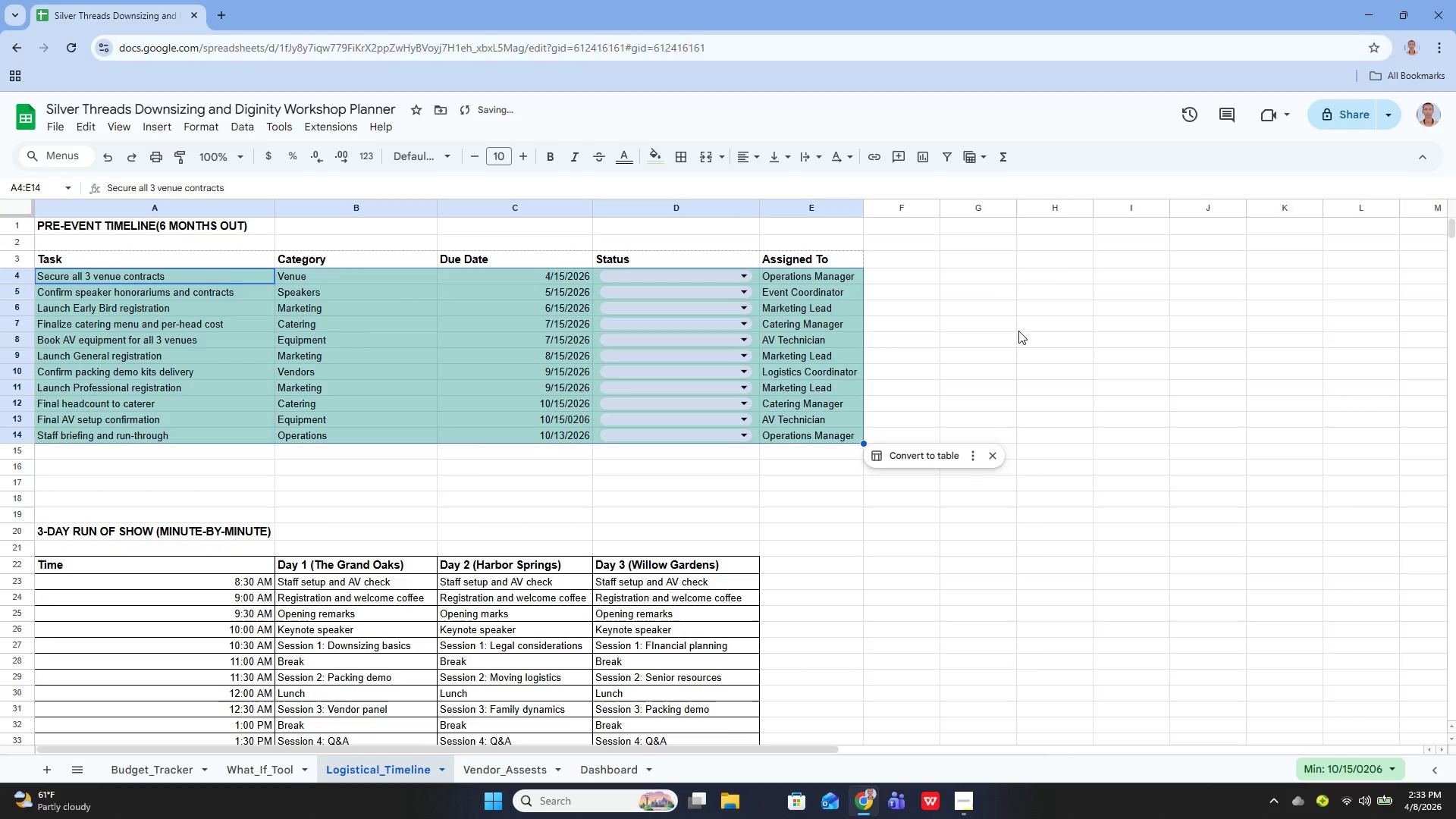 
key(Control+Z)
 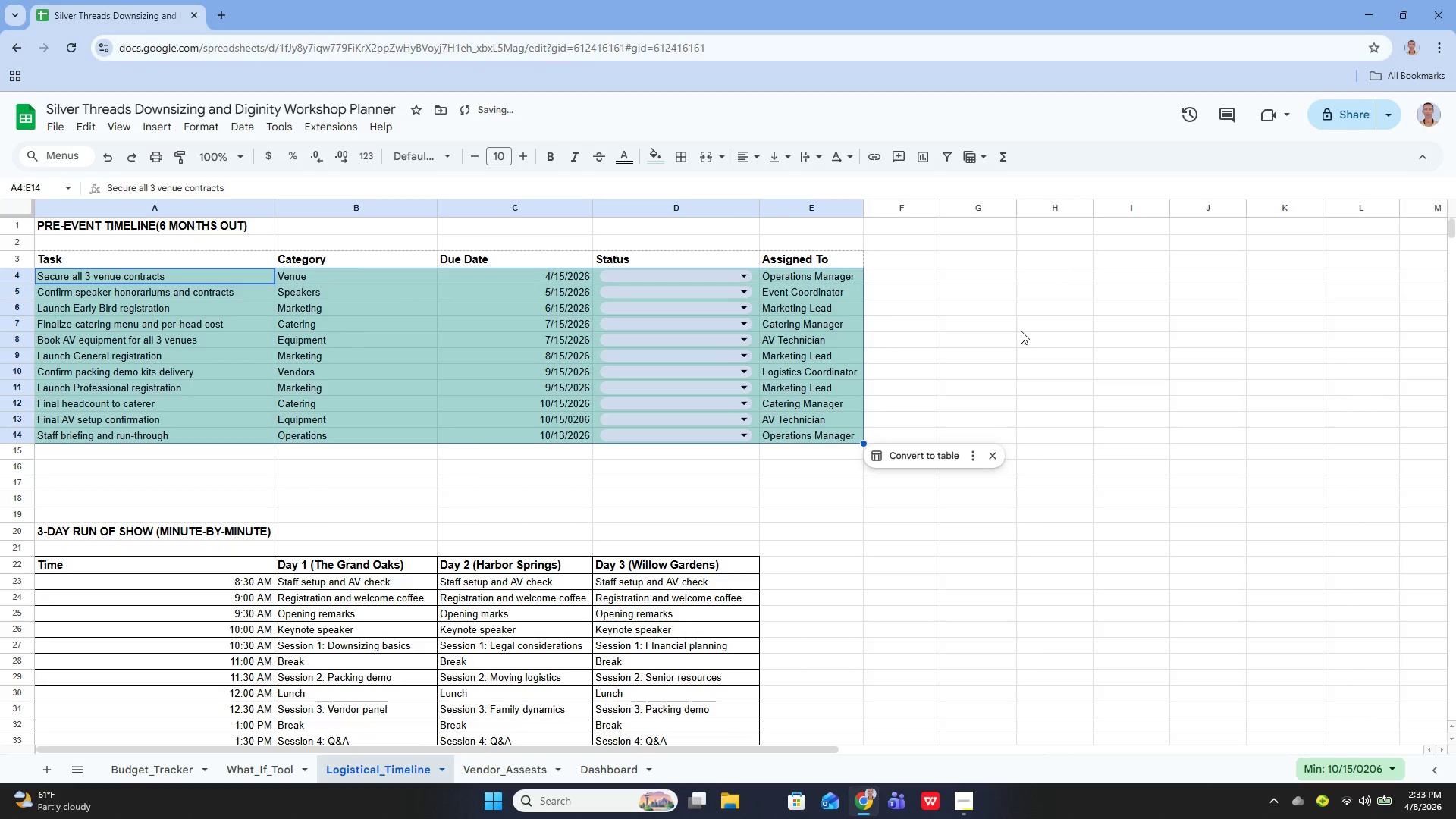 
key(Control+Z)
 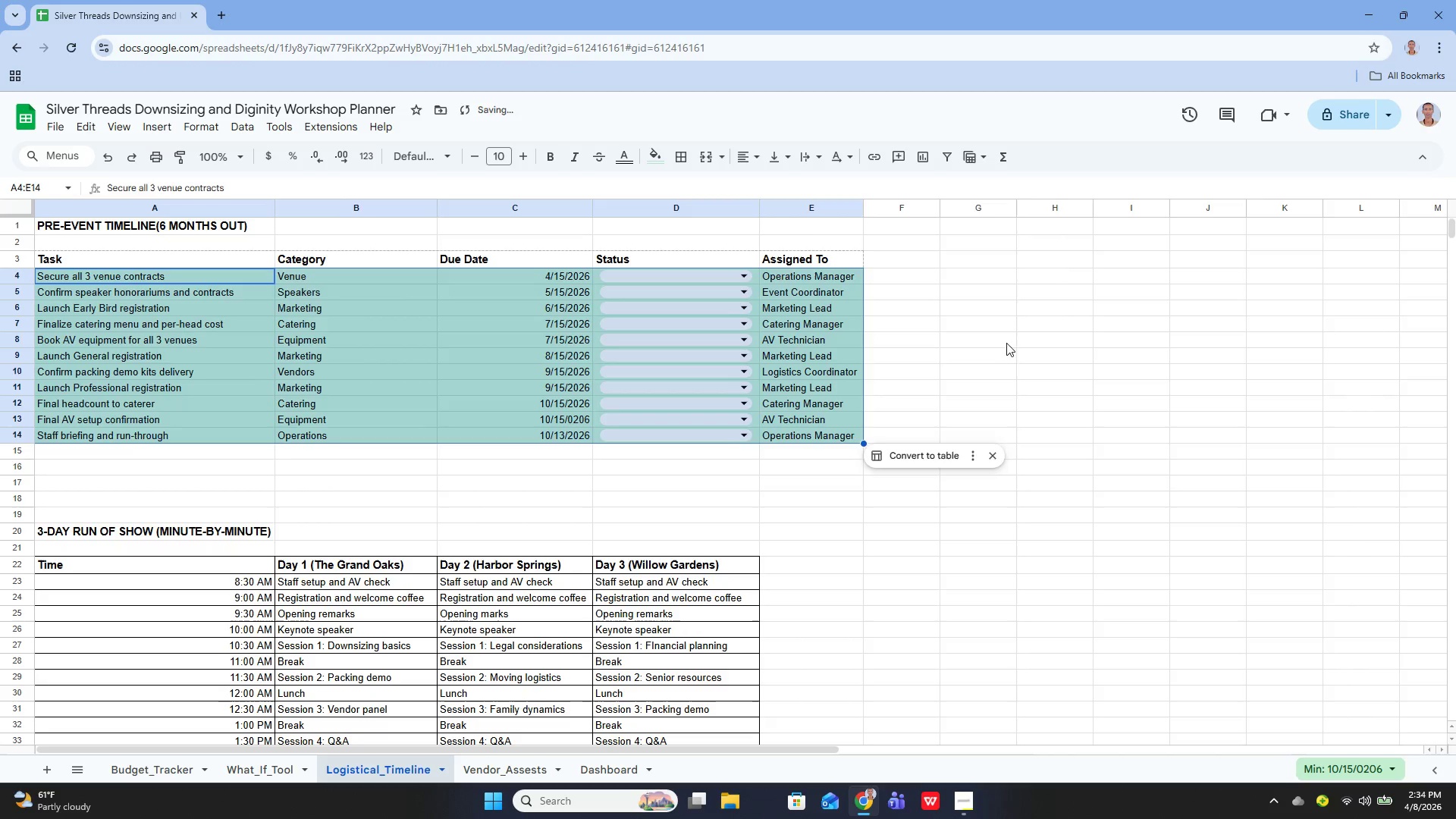 
left_click([989, 350])
 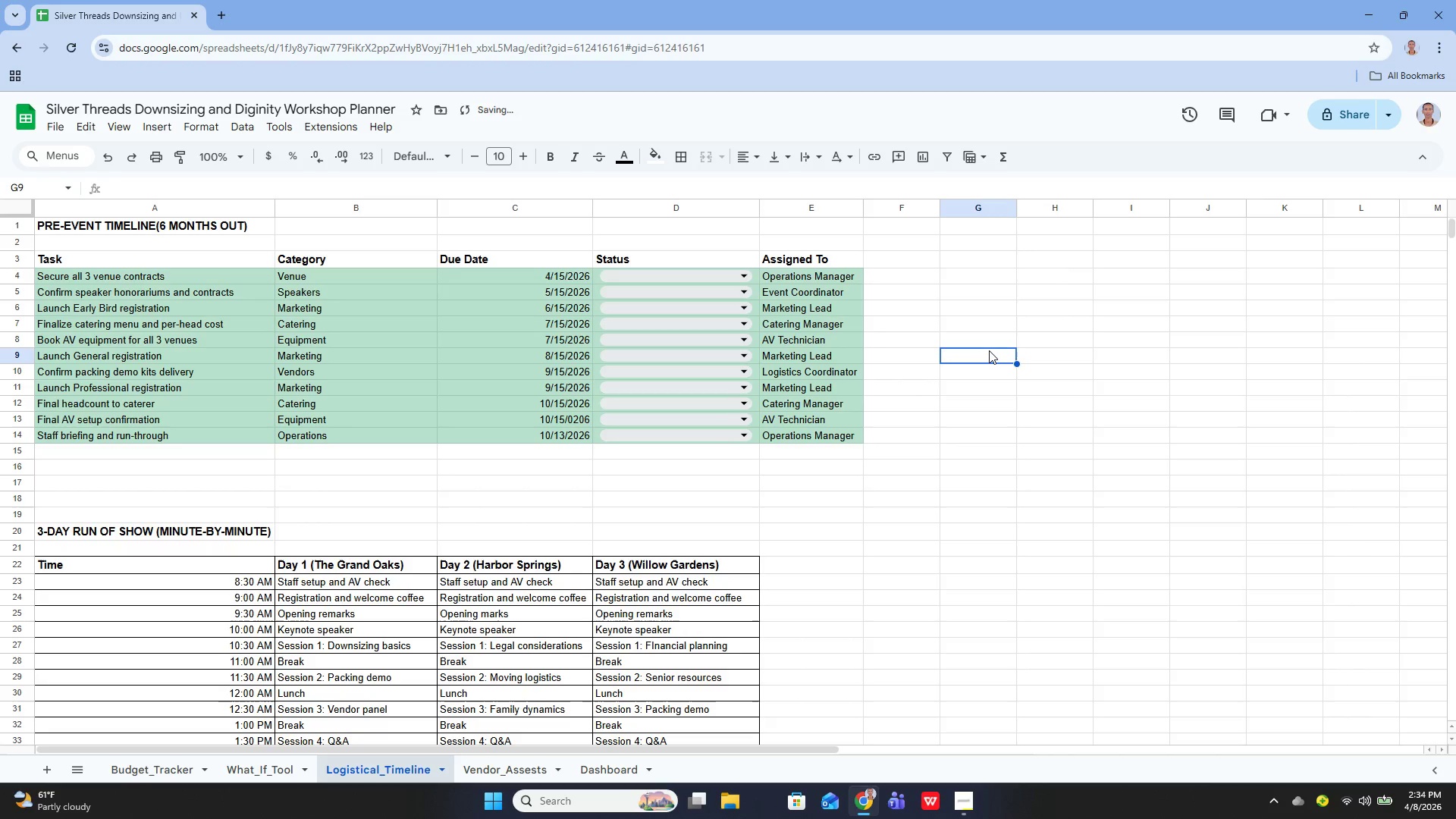 
key(Control+Z)
 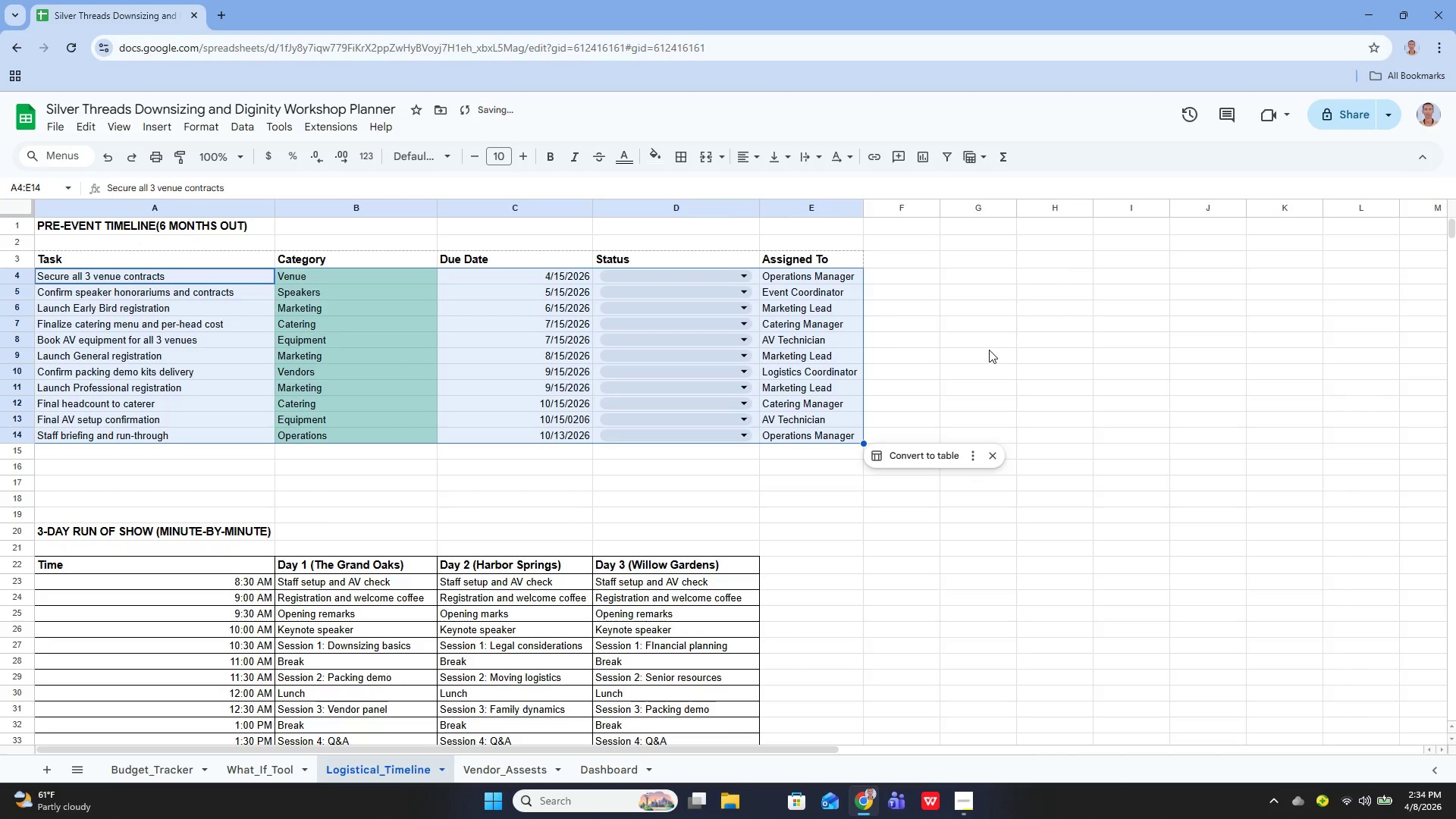 
key(Control+Z)
 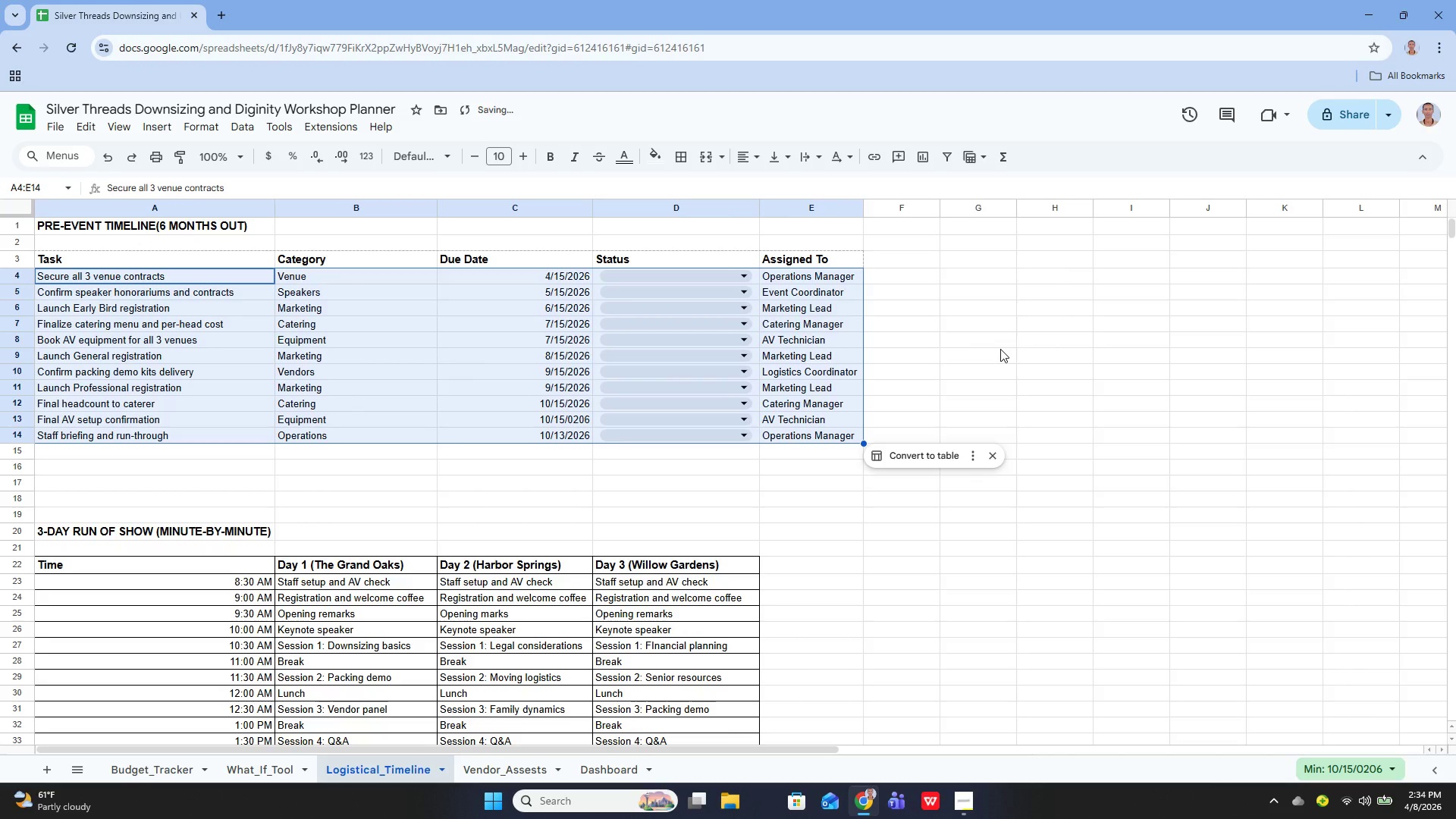 
key(Control+Y)
 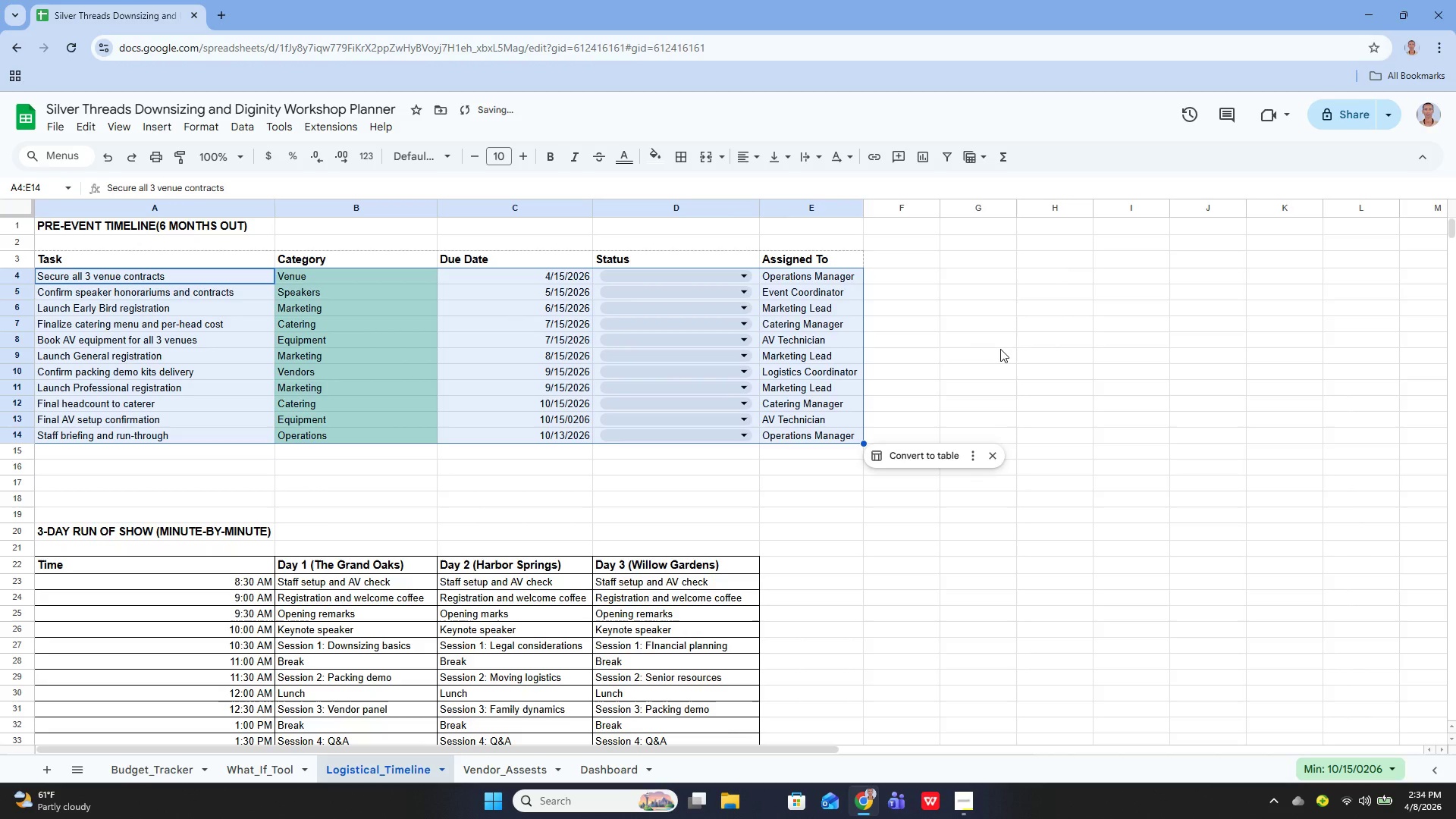 
key(Control+Y)
 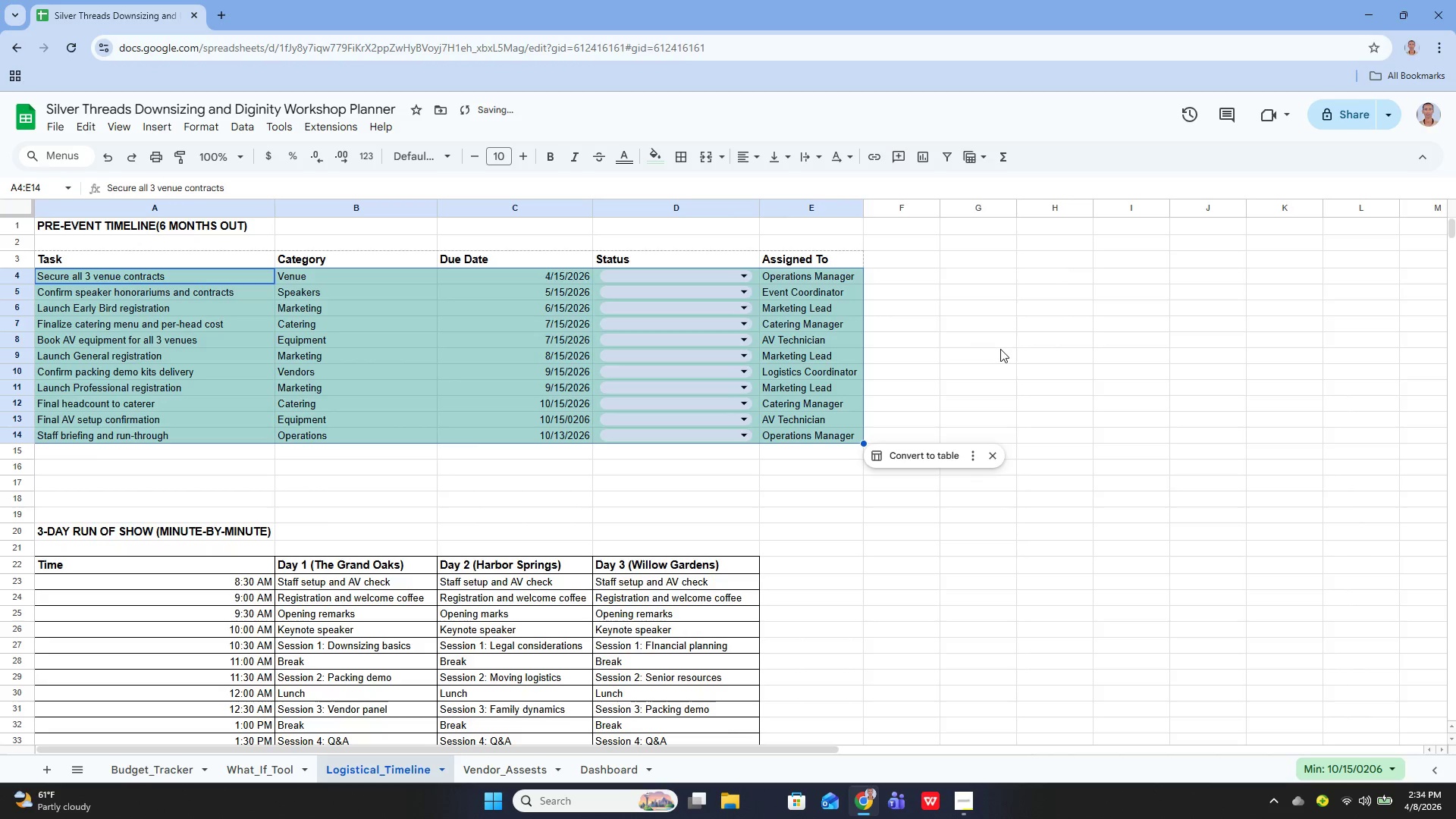 
key(Control+Z)
 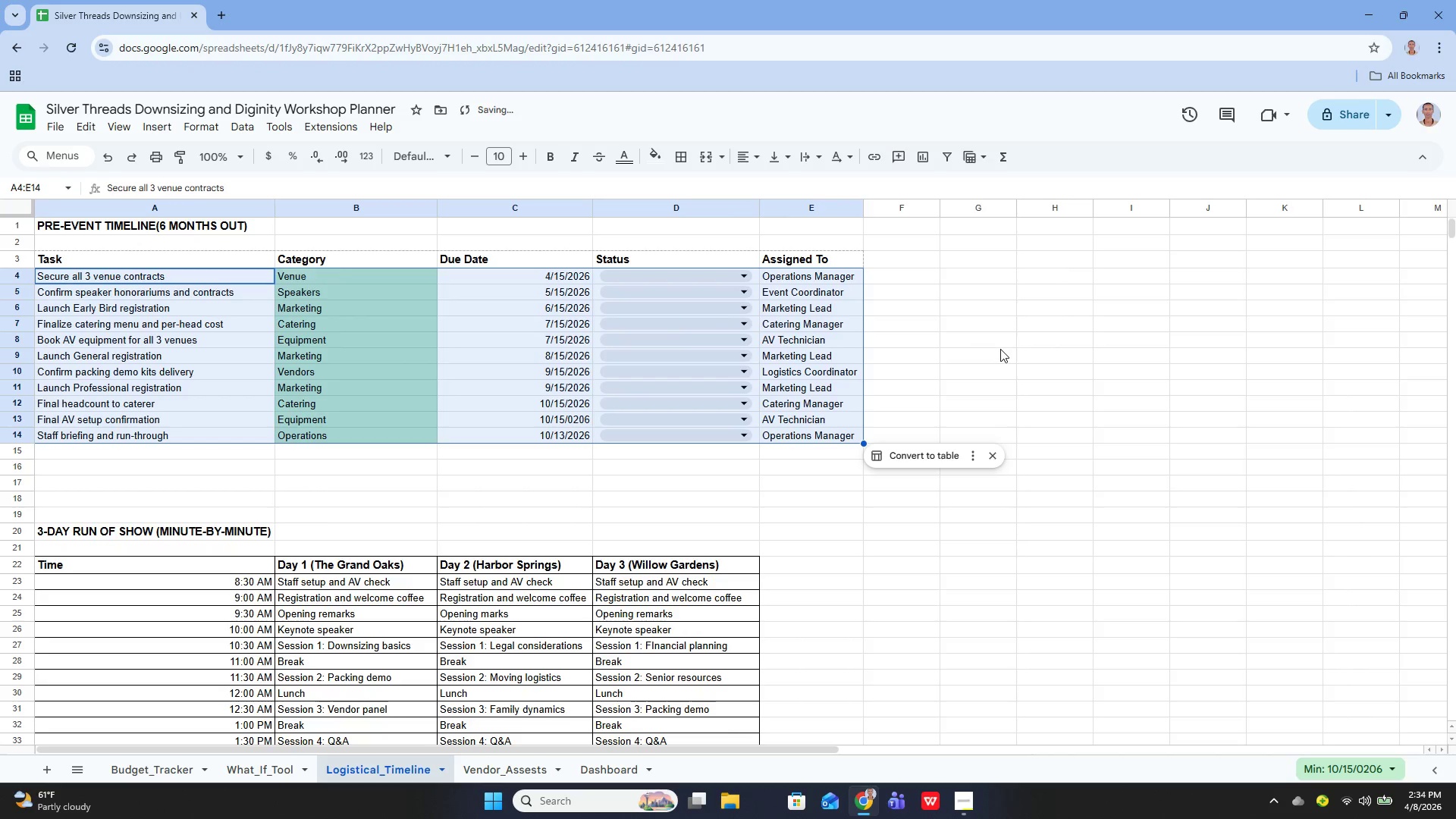 
key(Control+Z)
 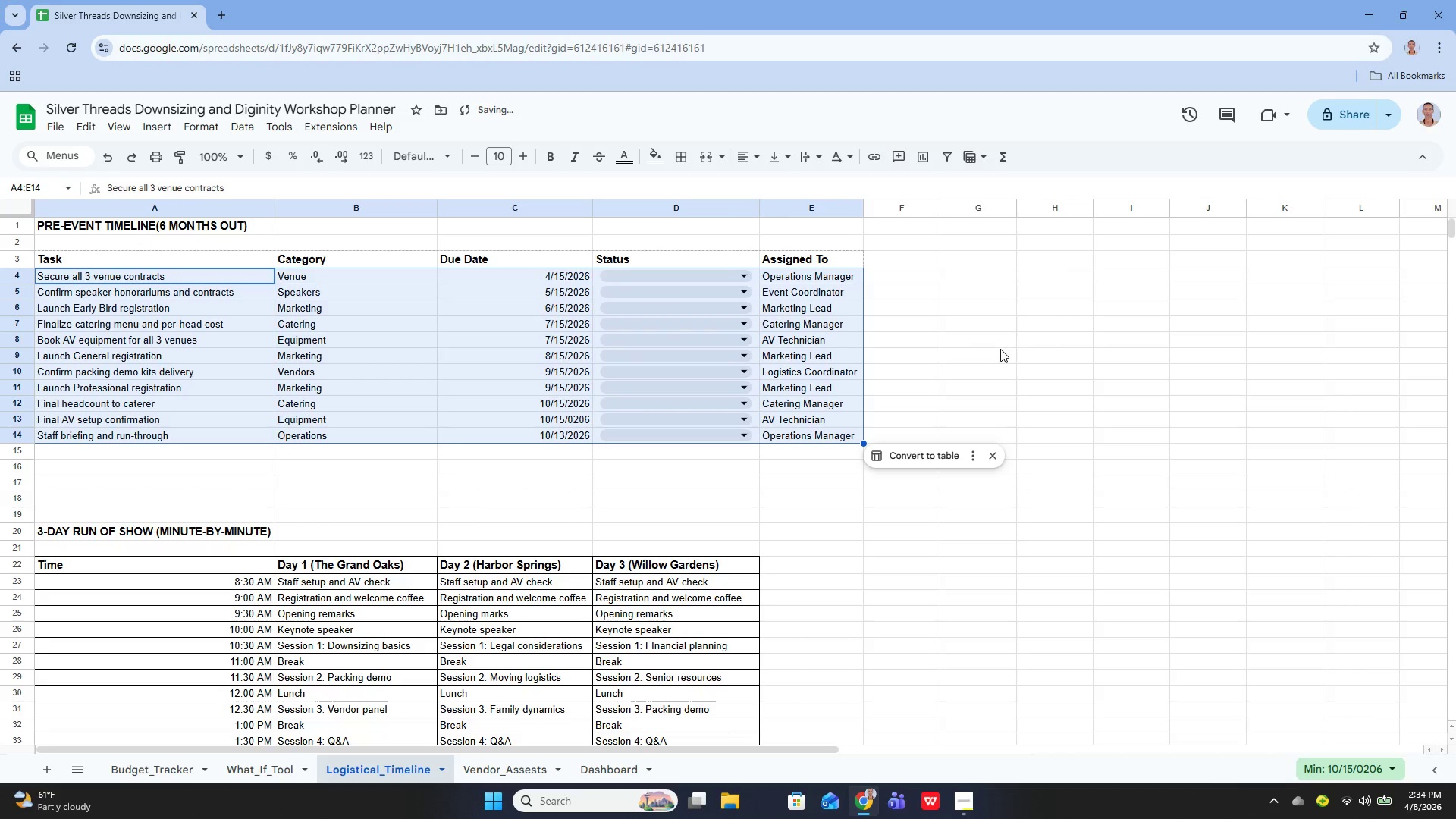 
key(Control+Z)
 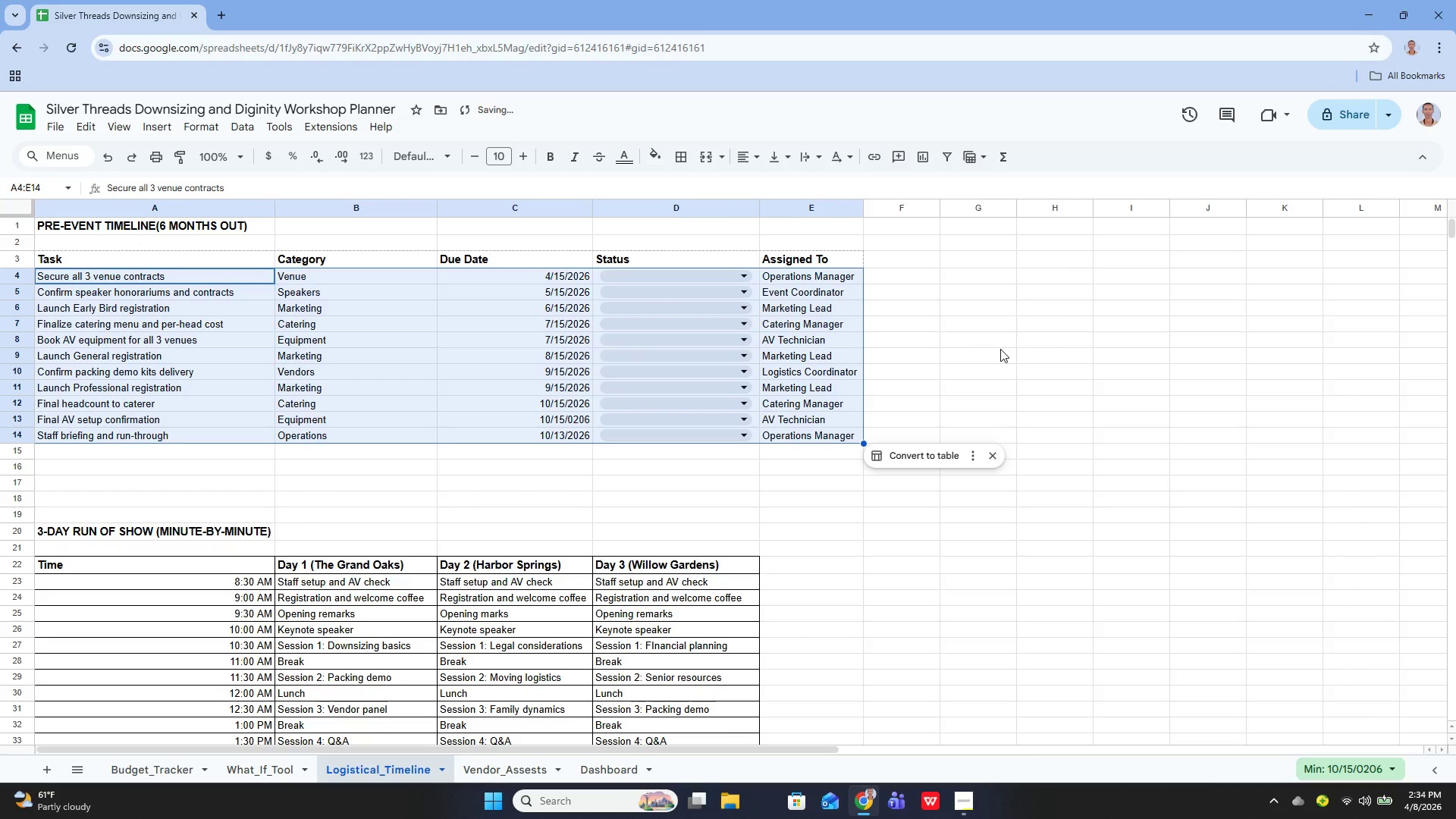 
key(Control+Z)
 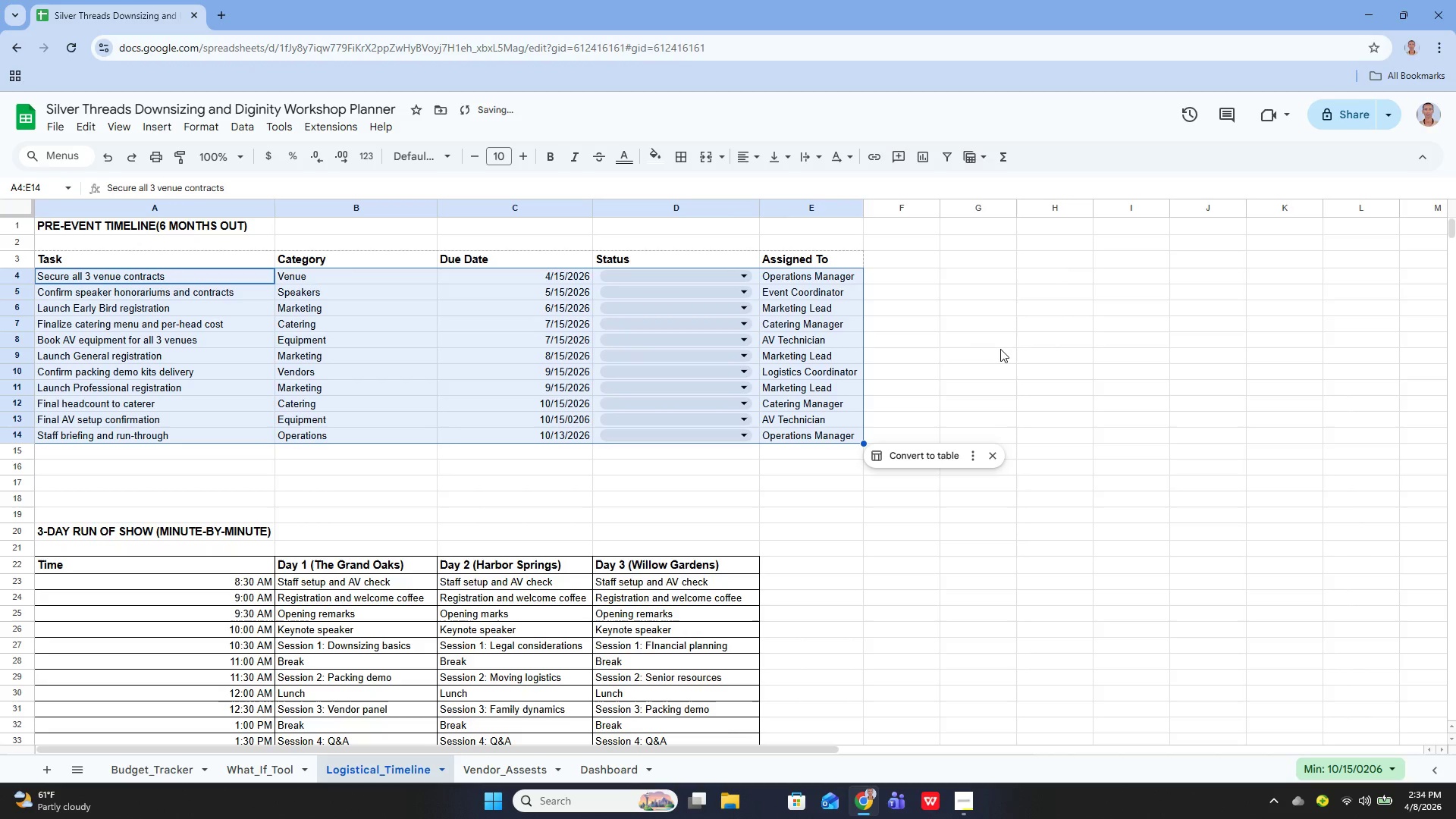 
key(Control+Z)
 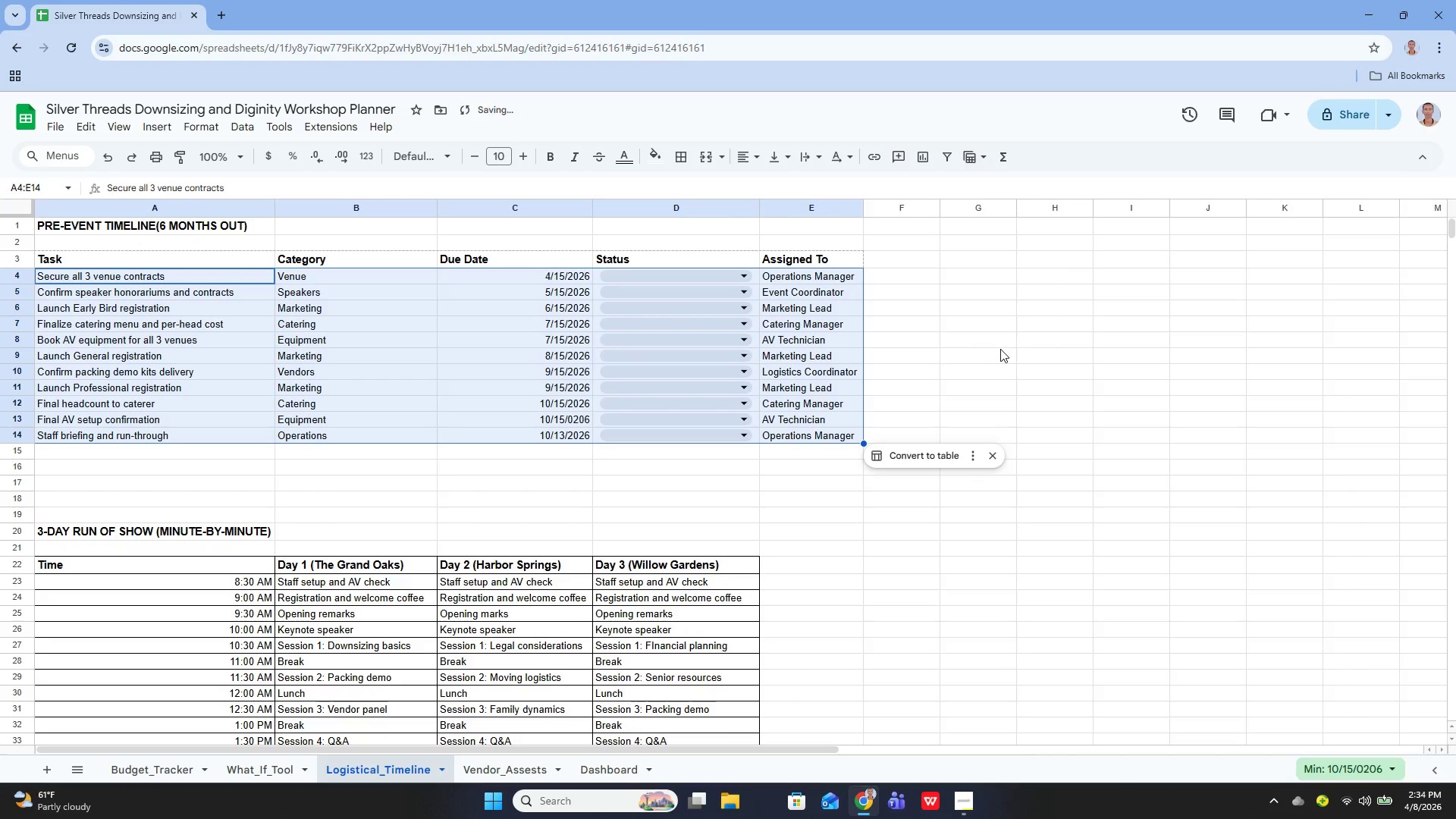 
key(Control+Z)
 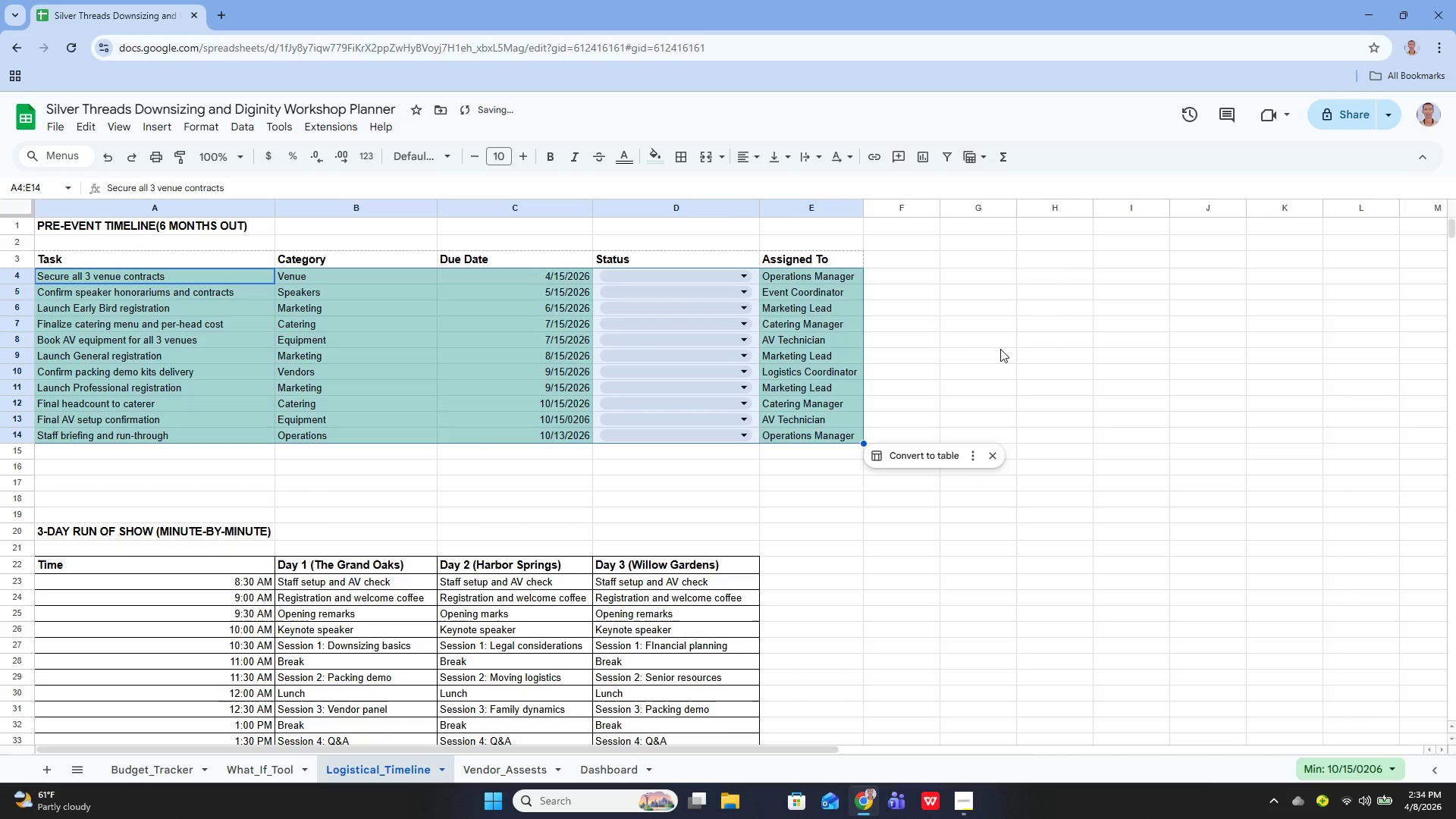 
key(Control+Z)
 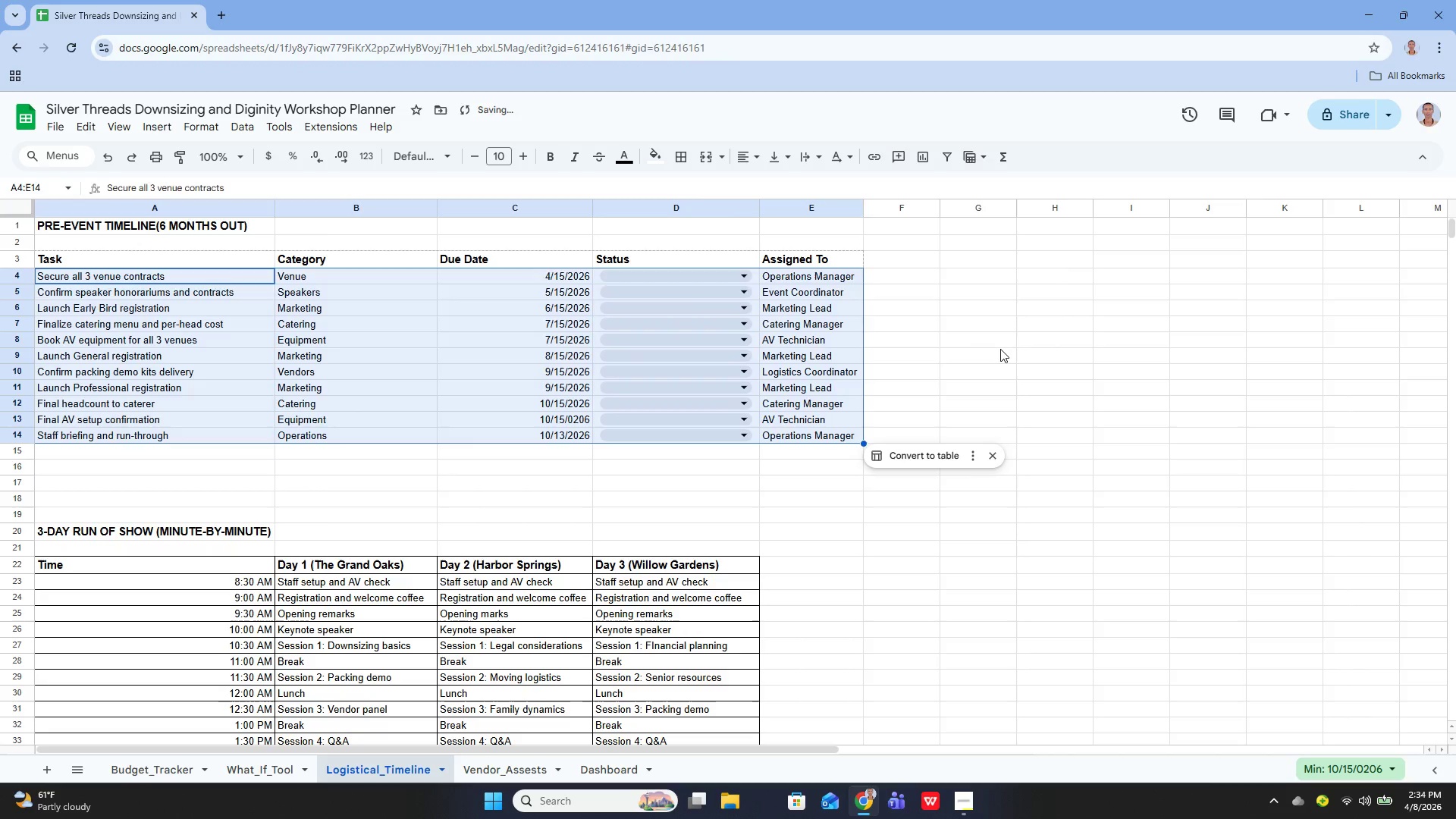 
key(Control+Z)
 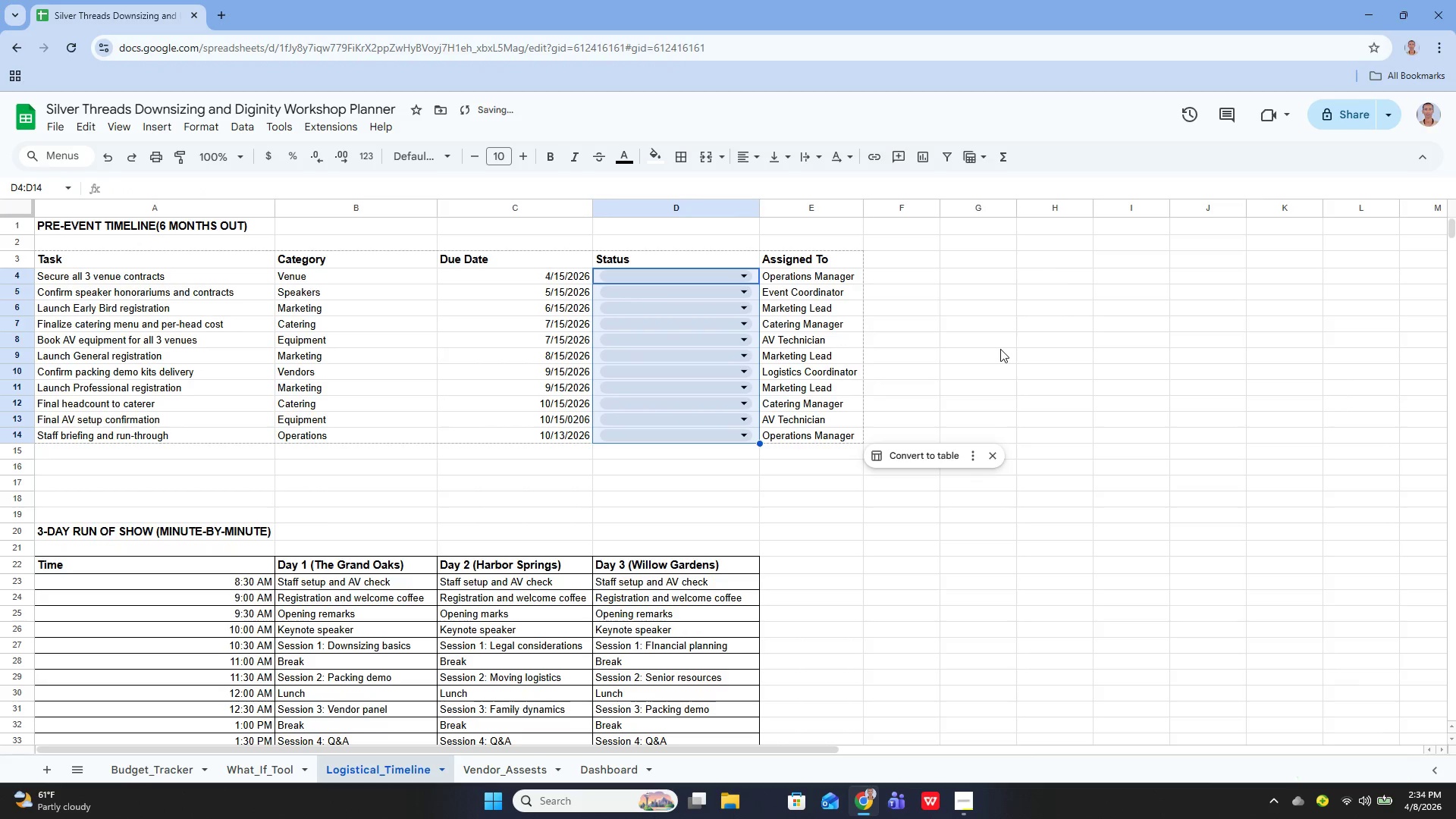 
key(Control+Z)
 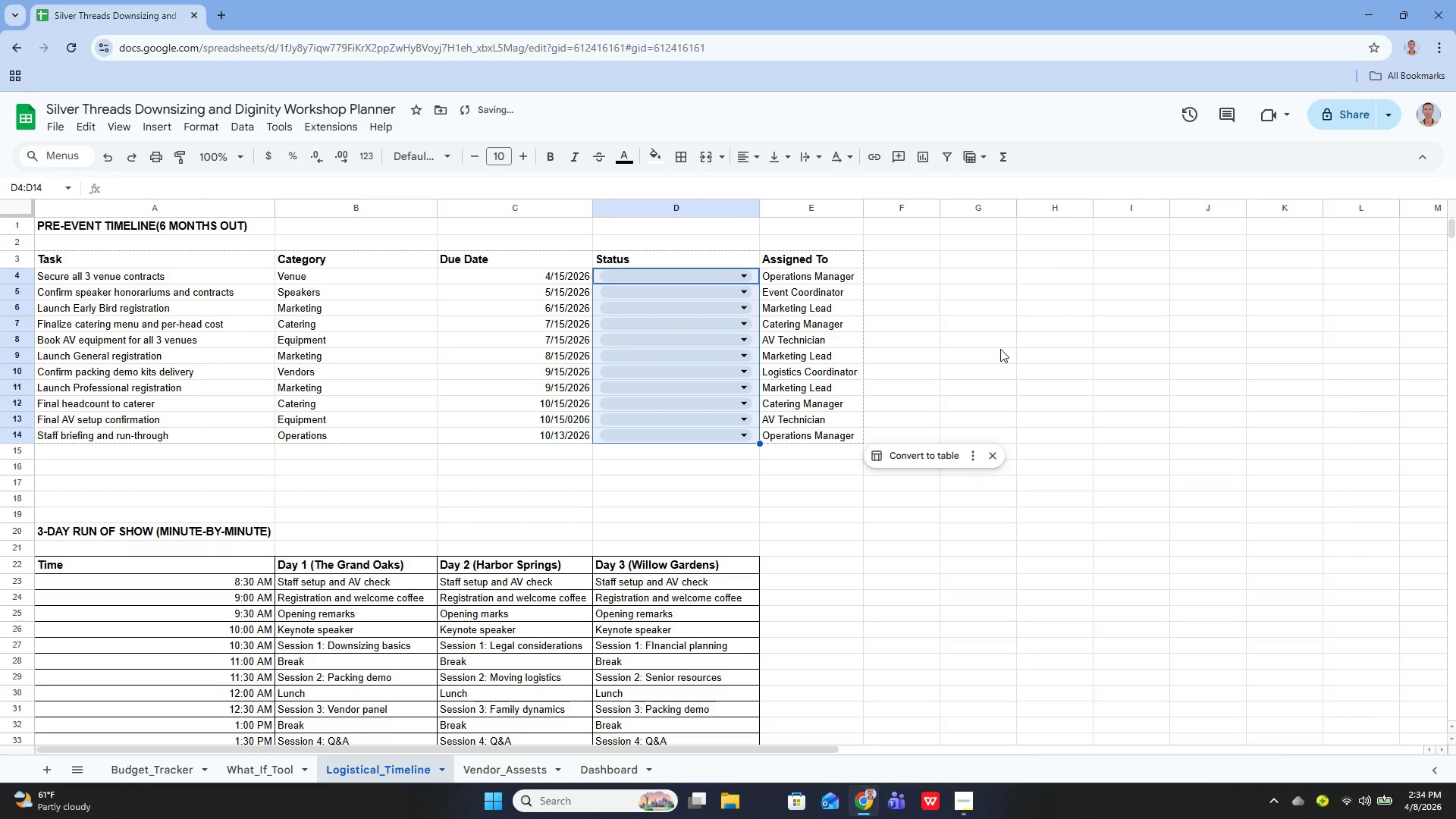 
key(Control+Z)
 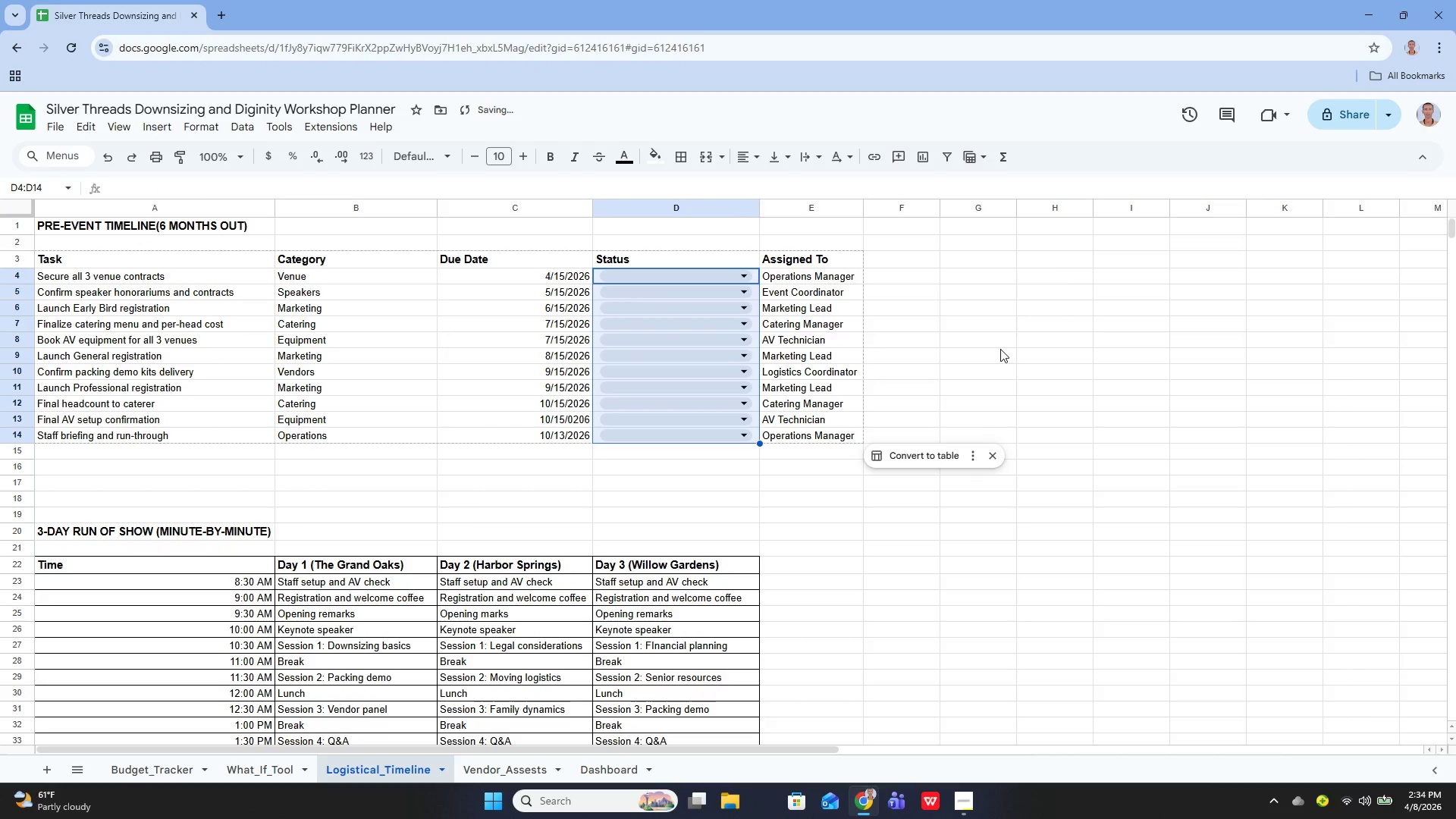 
key(Control+Z)
 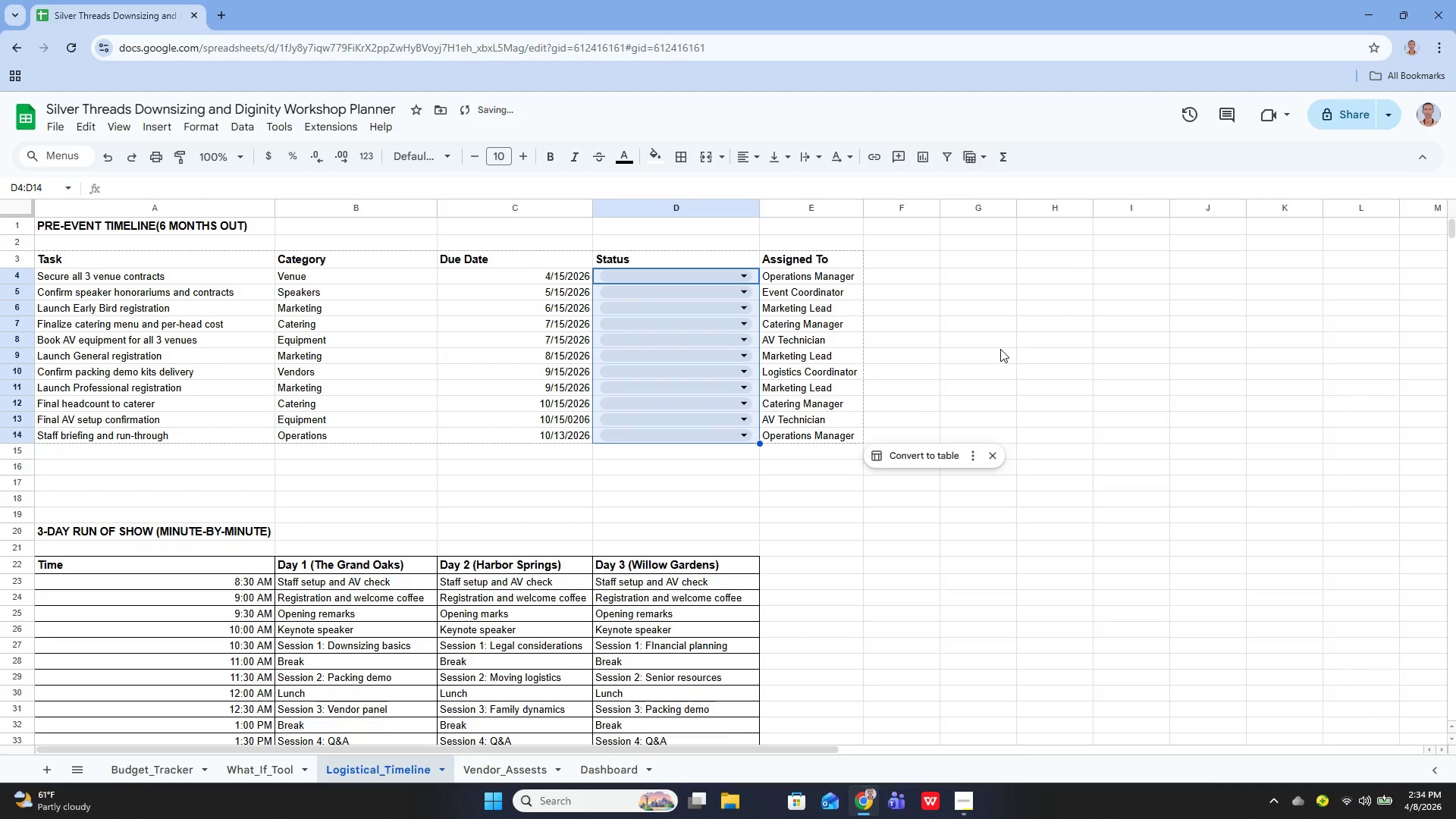 
left_click([1000, 349])
 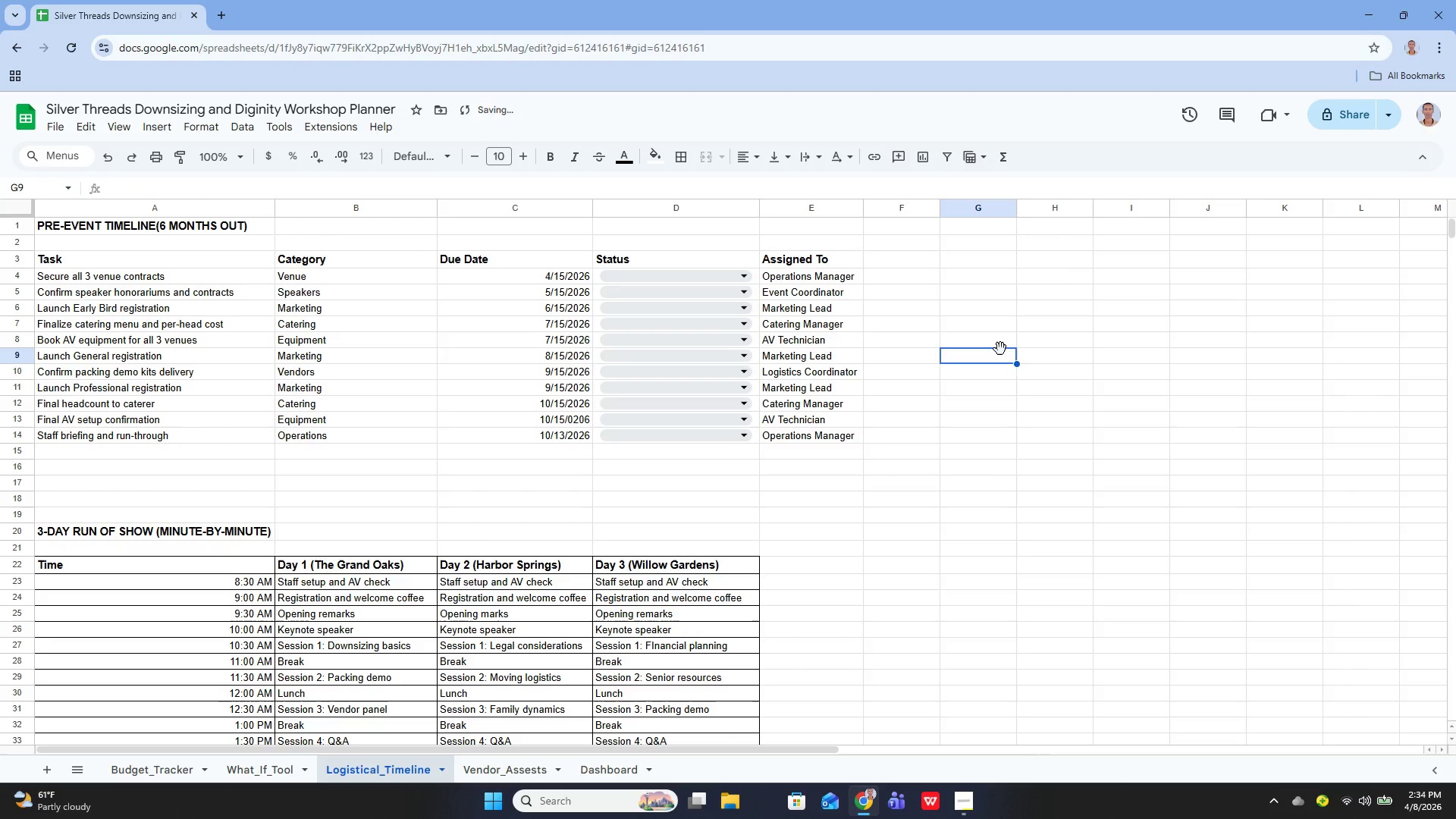 
key(Control+Z)
 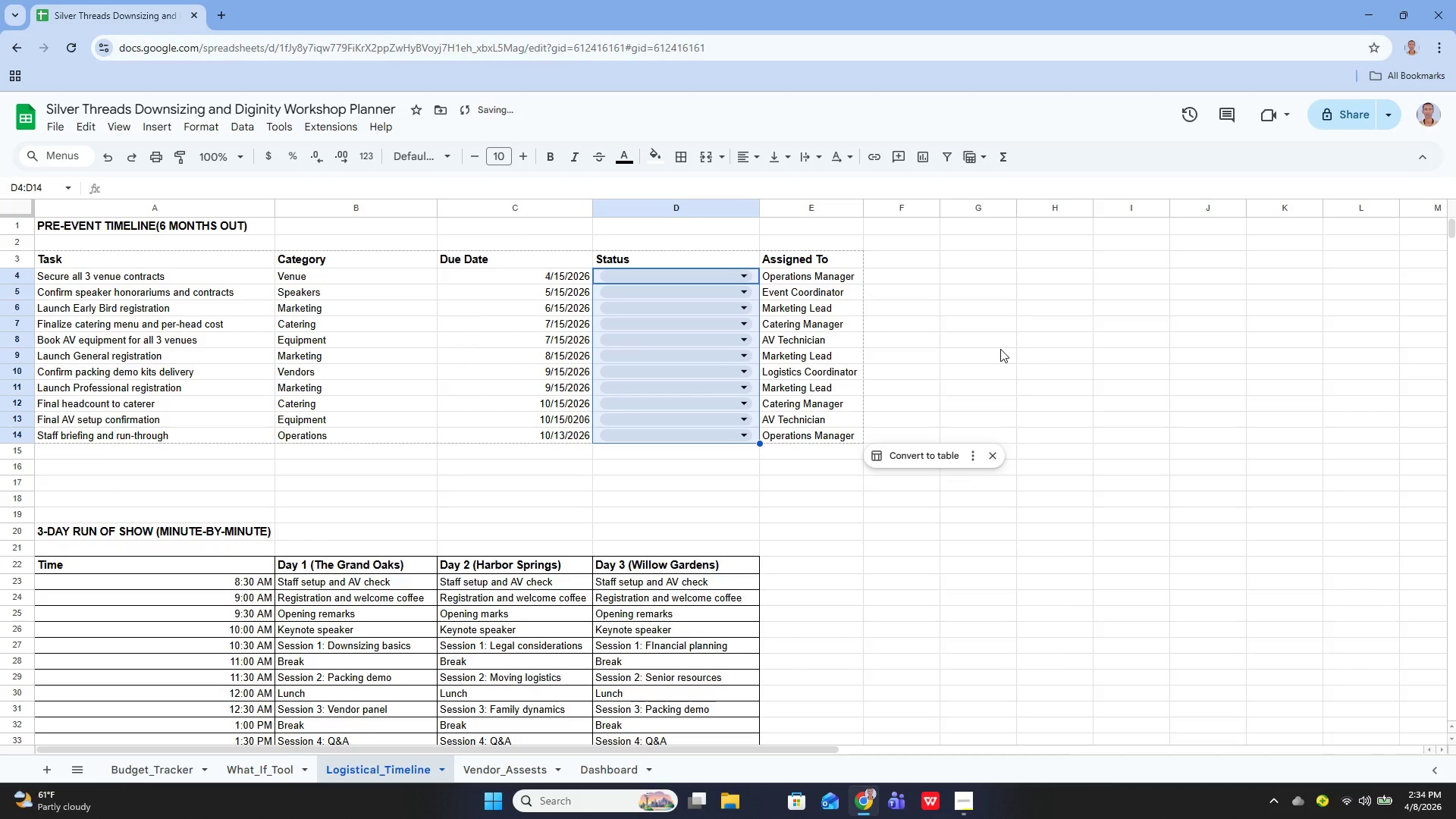 
key(Control+Z)
 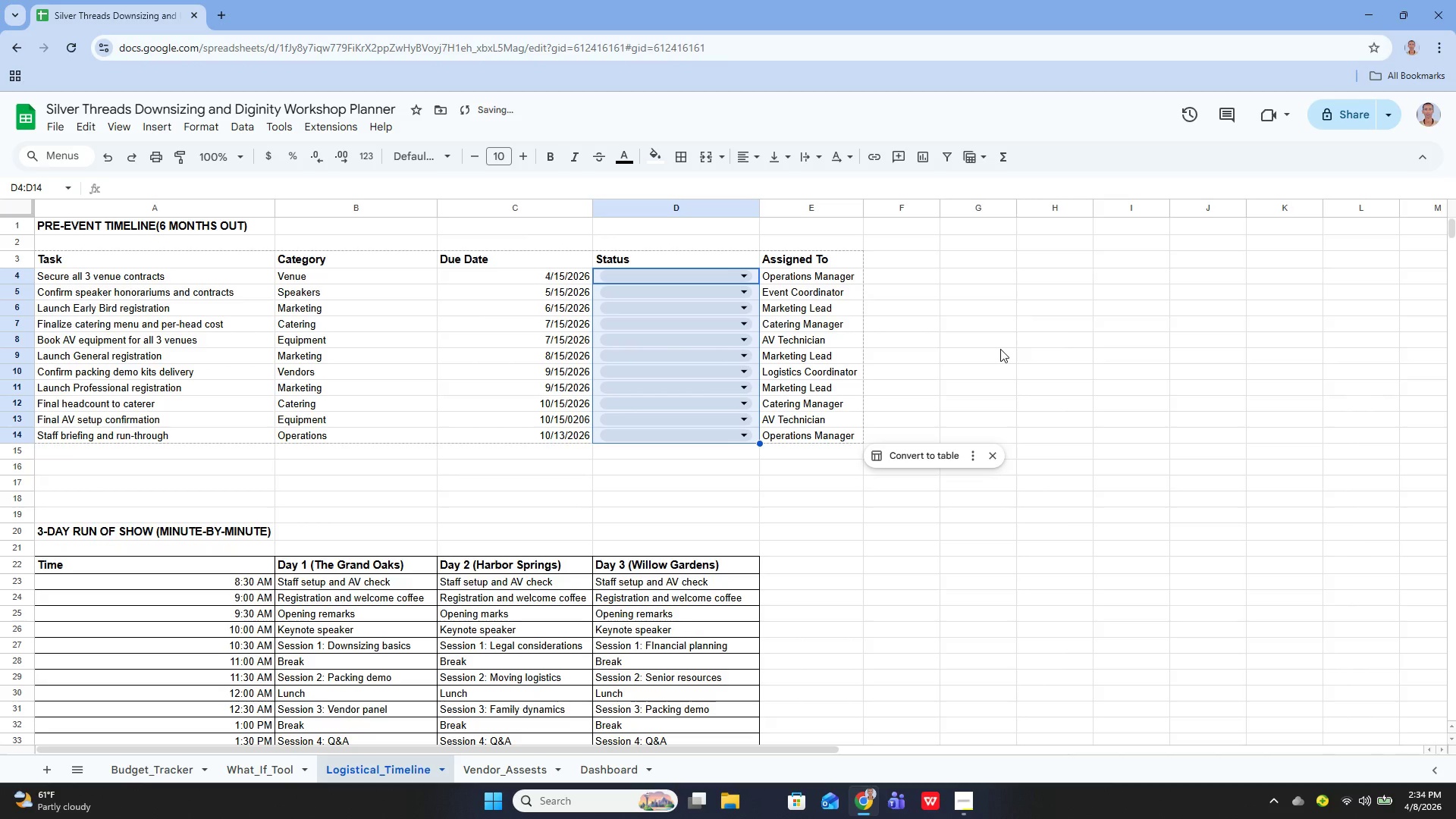 
key(Control+Z)
 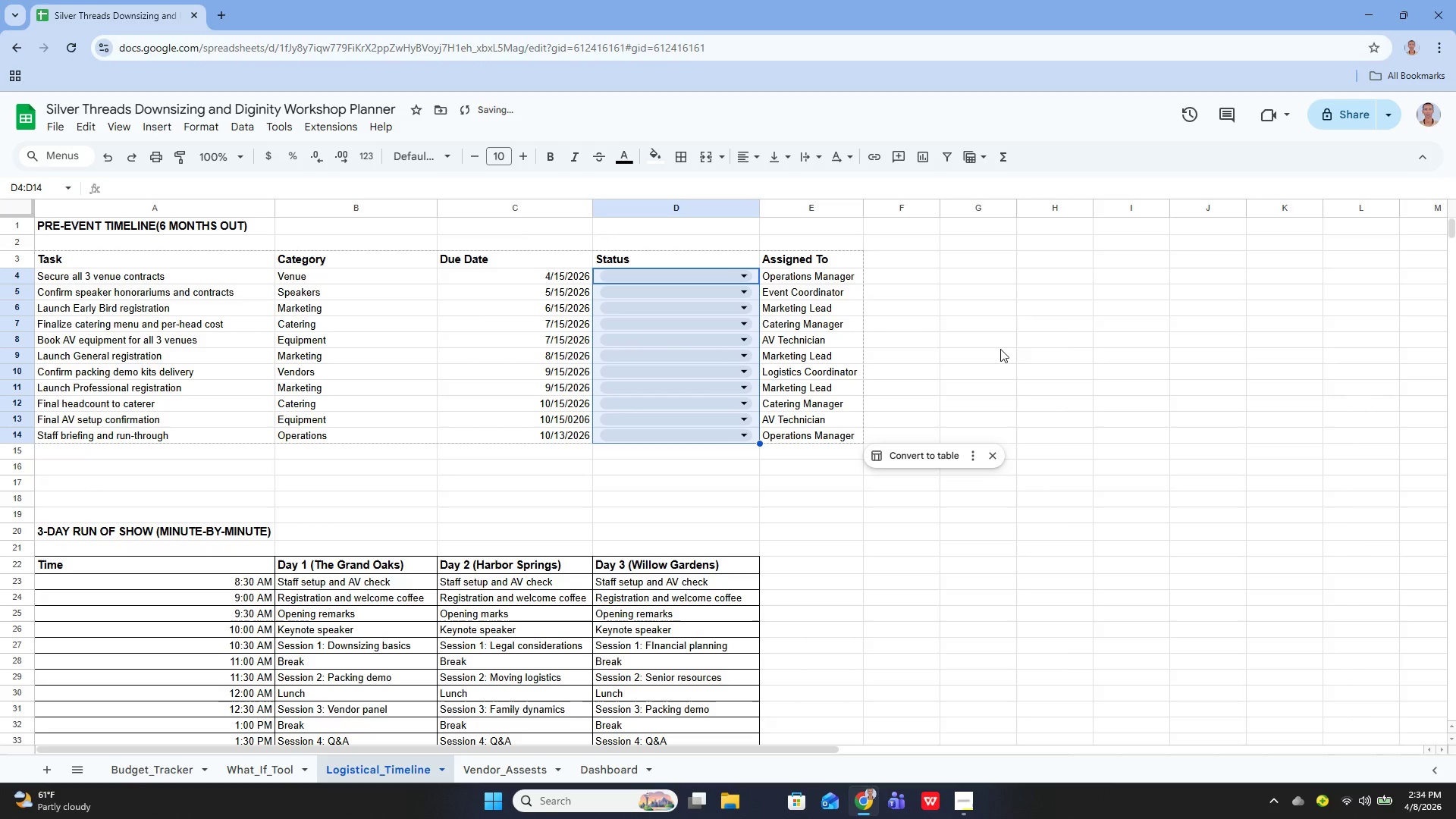 
key(Control+Z)
 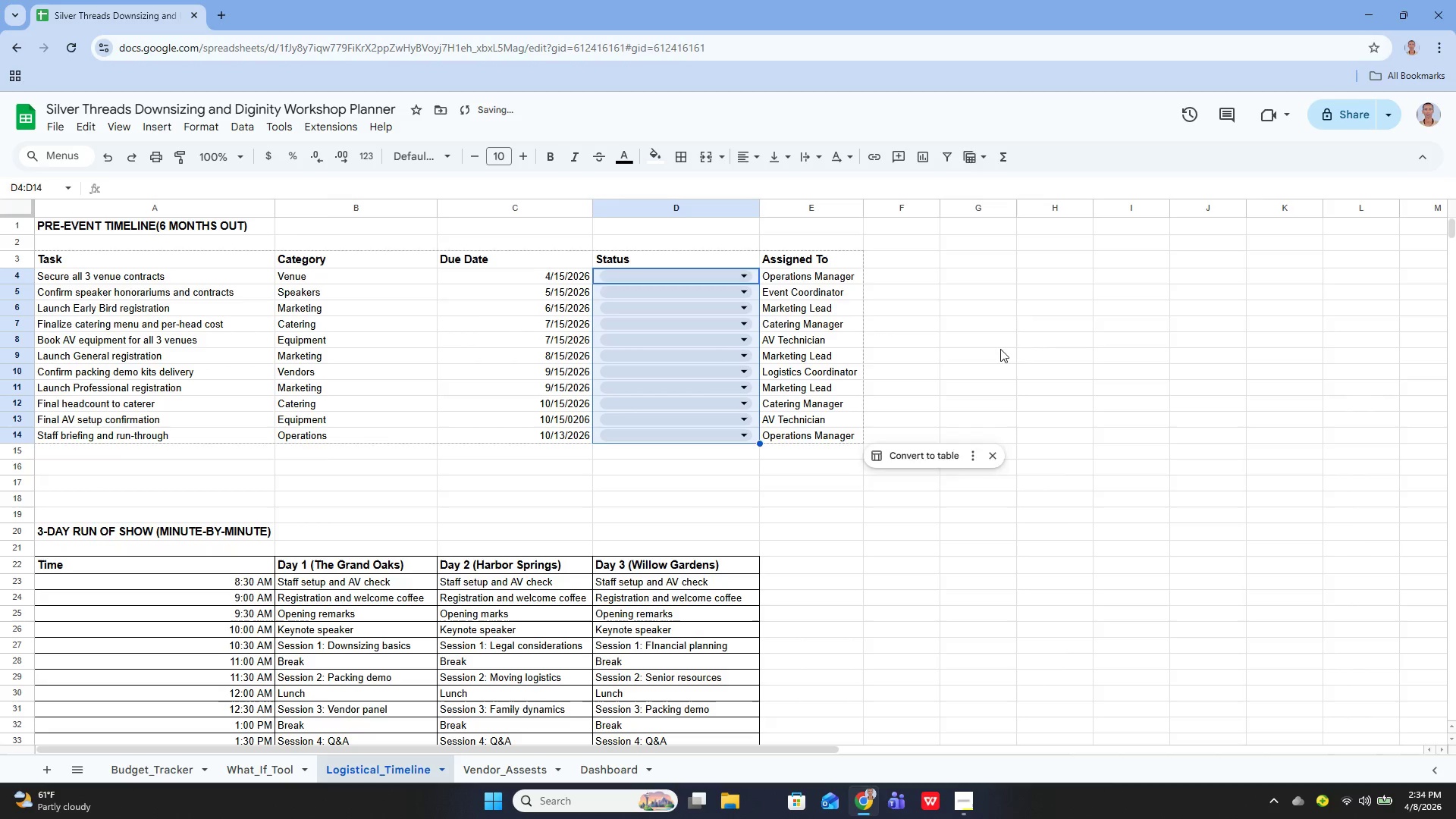 
left_click([1000, 349])
 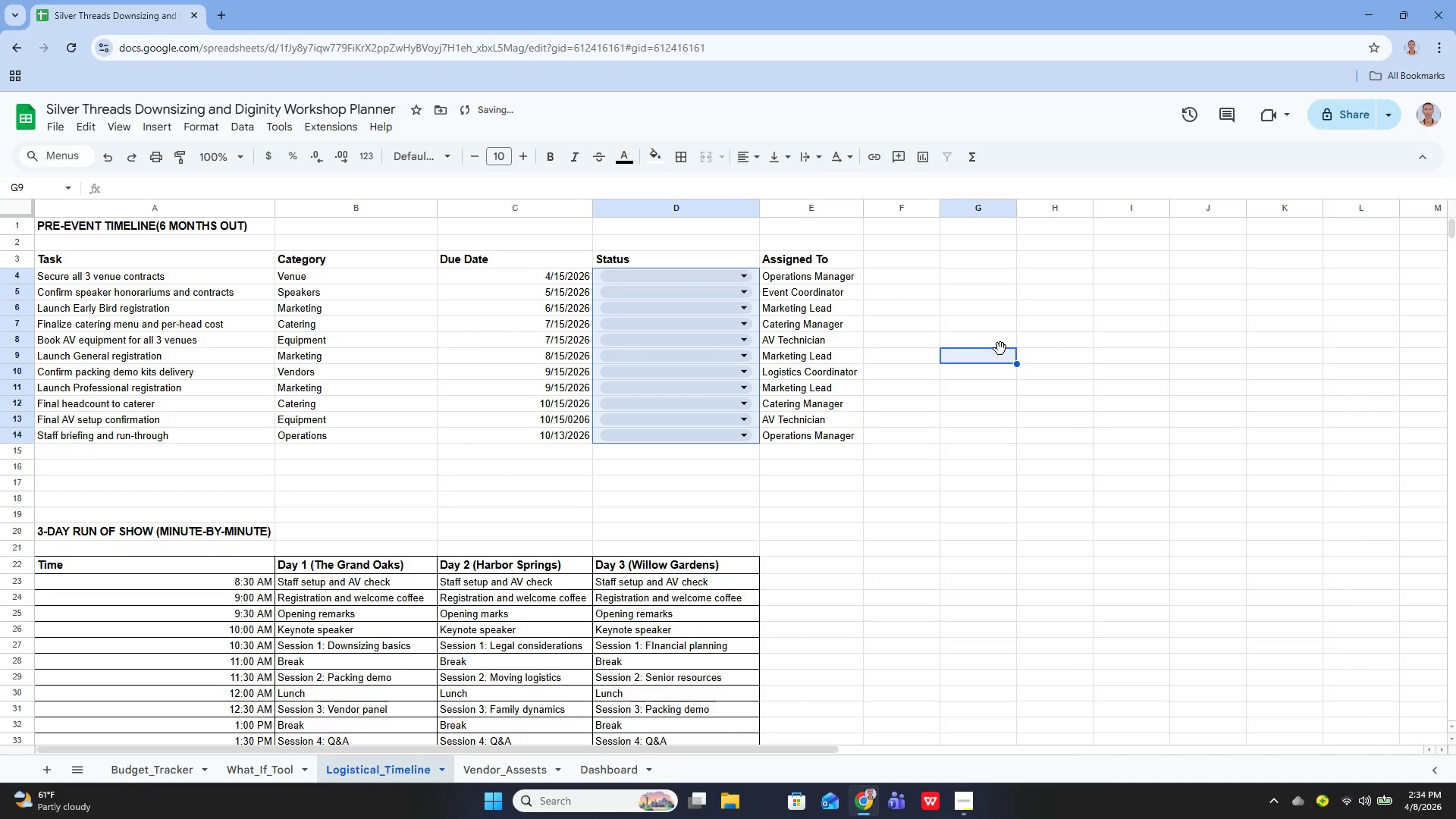 
key(Control+Z)
 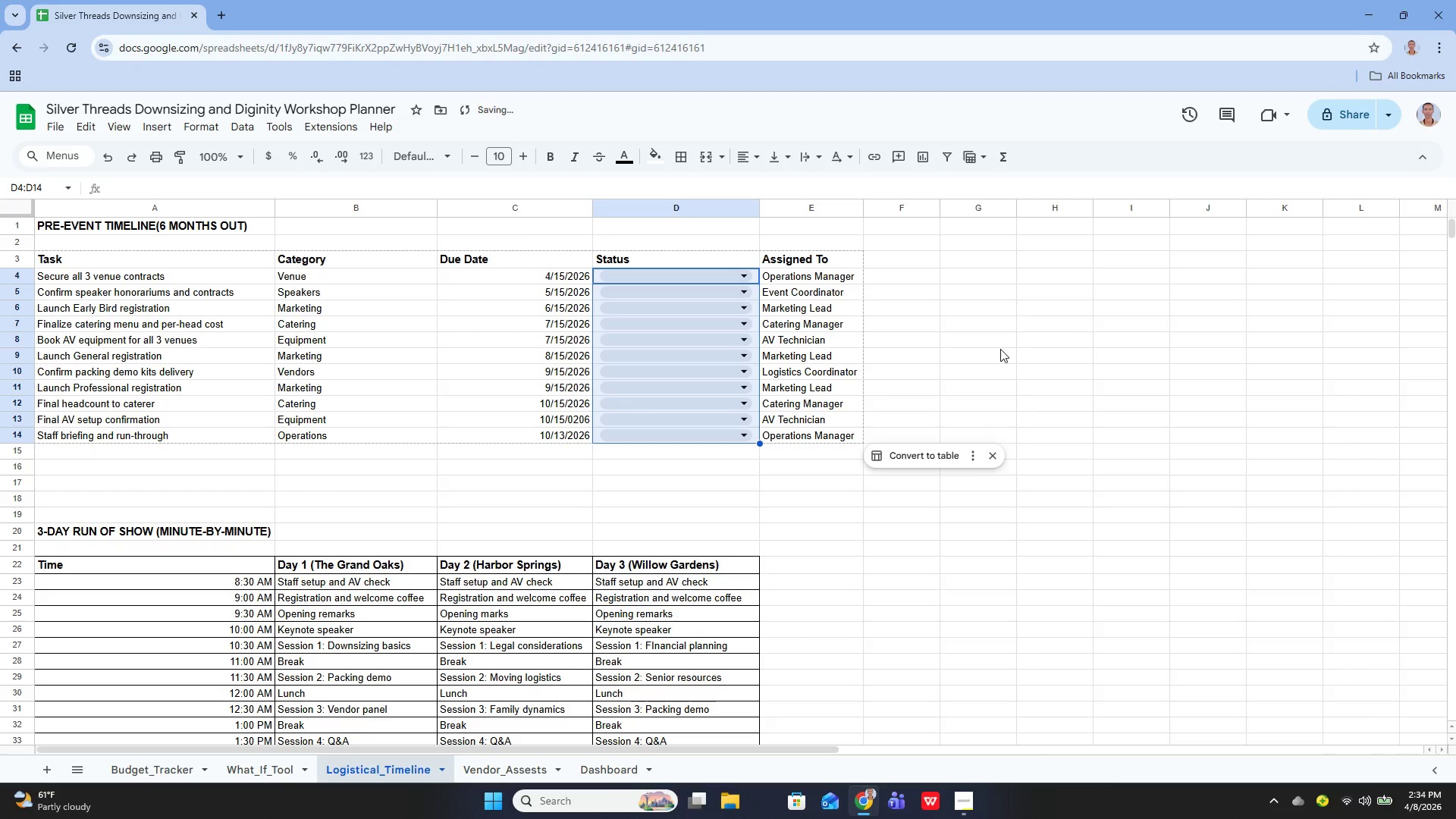 
key(Control+Z)
 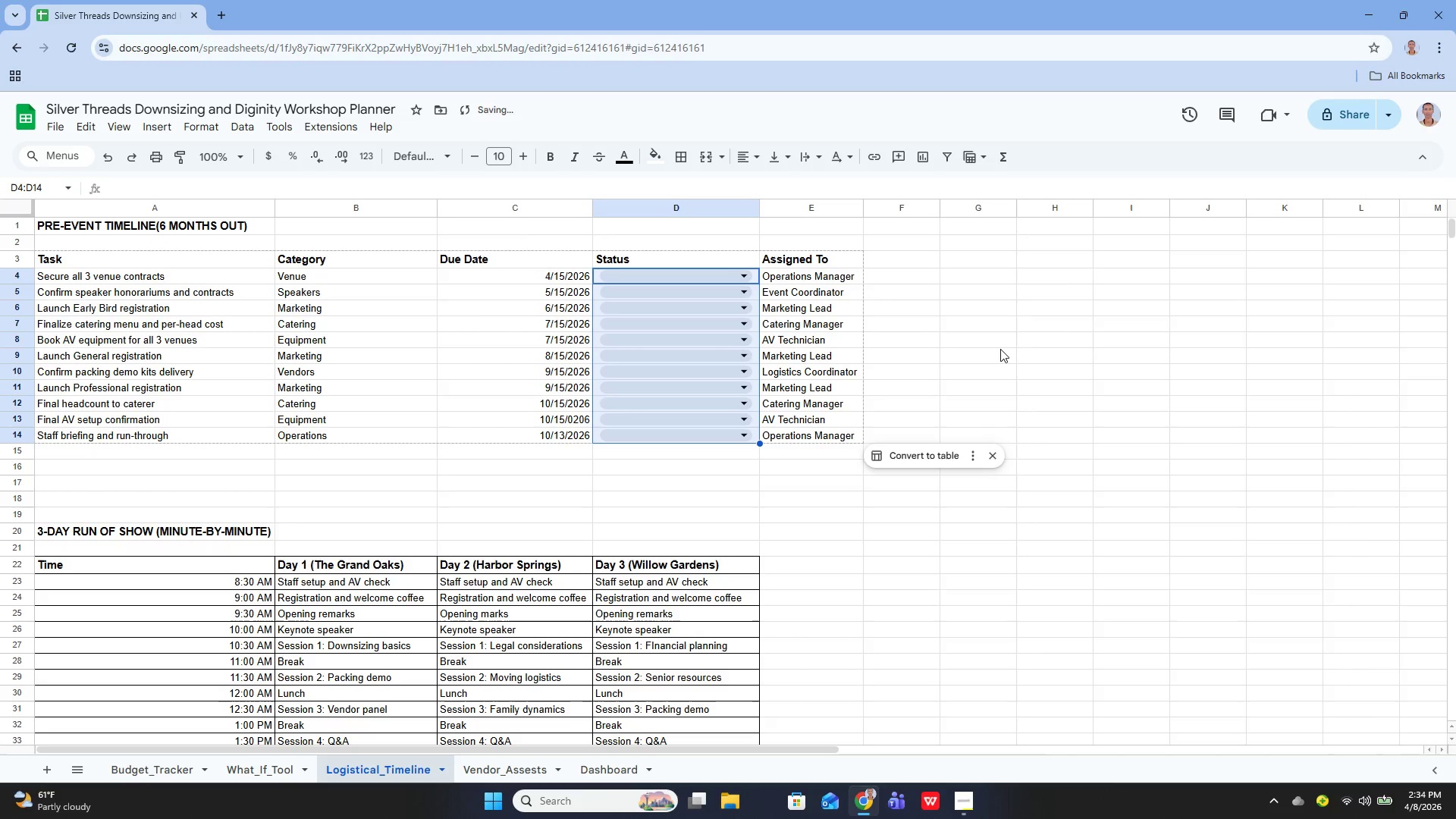 
key(Control+Z)
 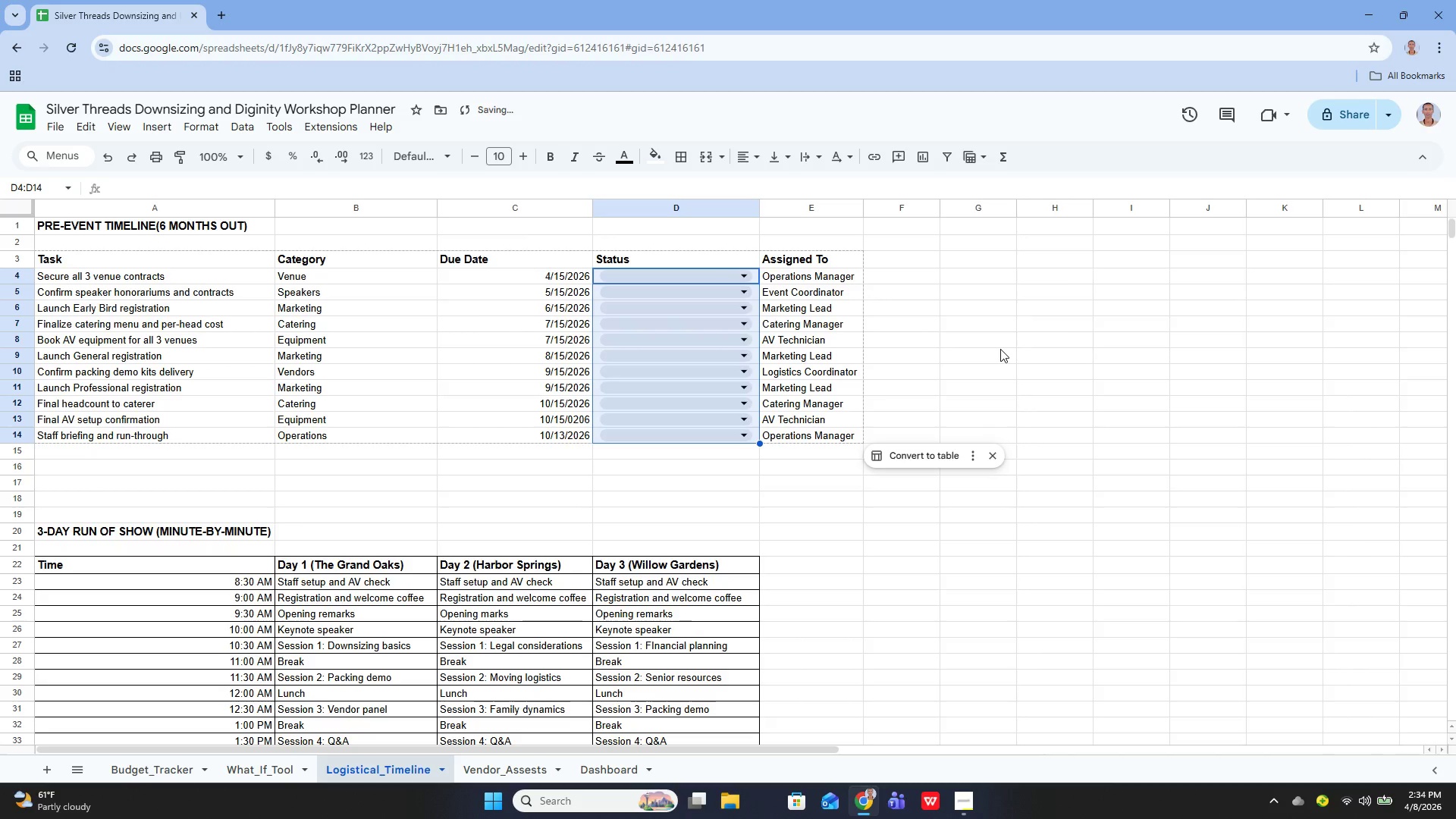 
key(Control+Z)
 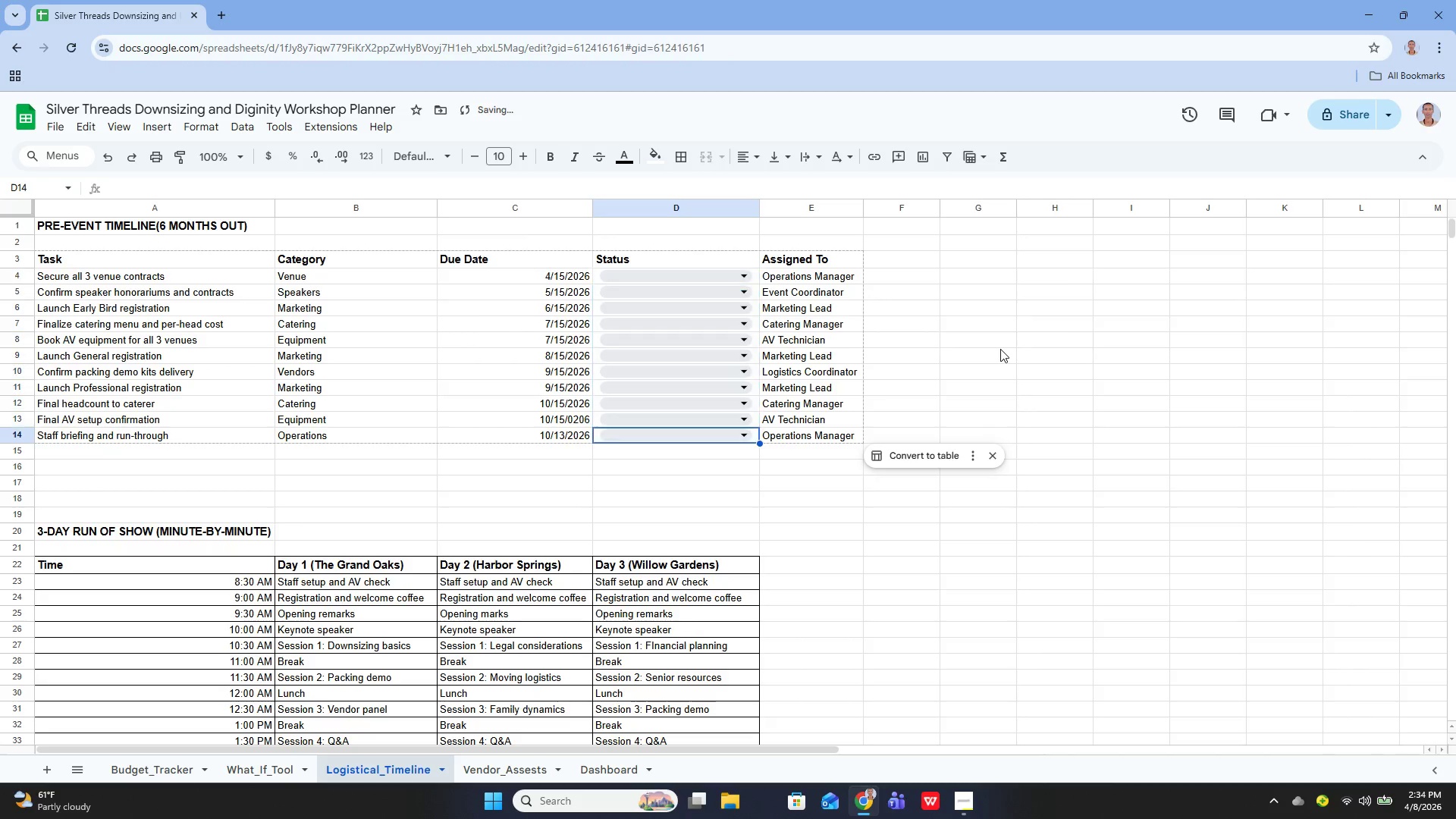 
key(Control+Z)
 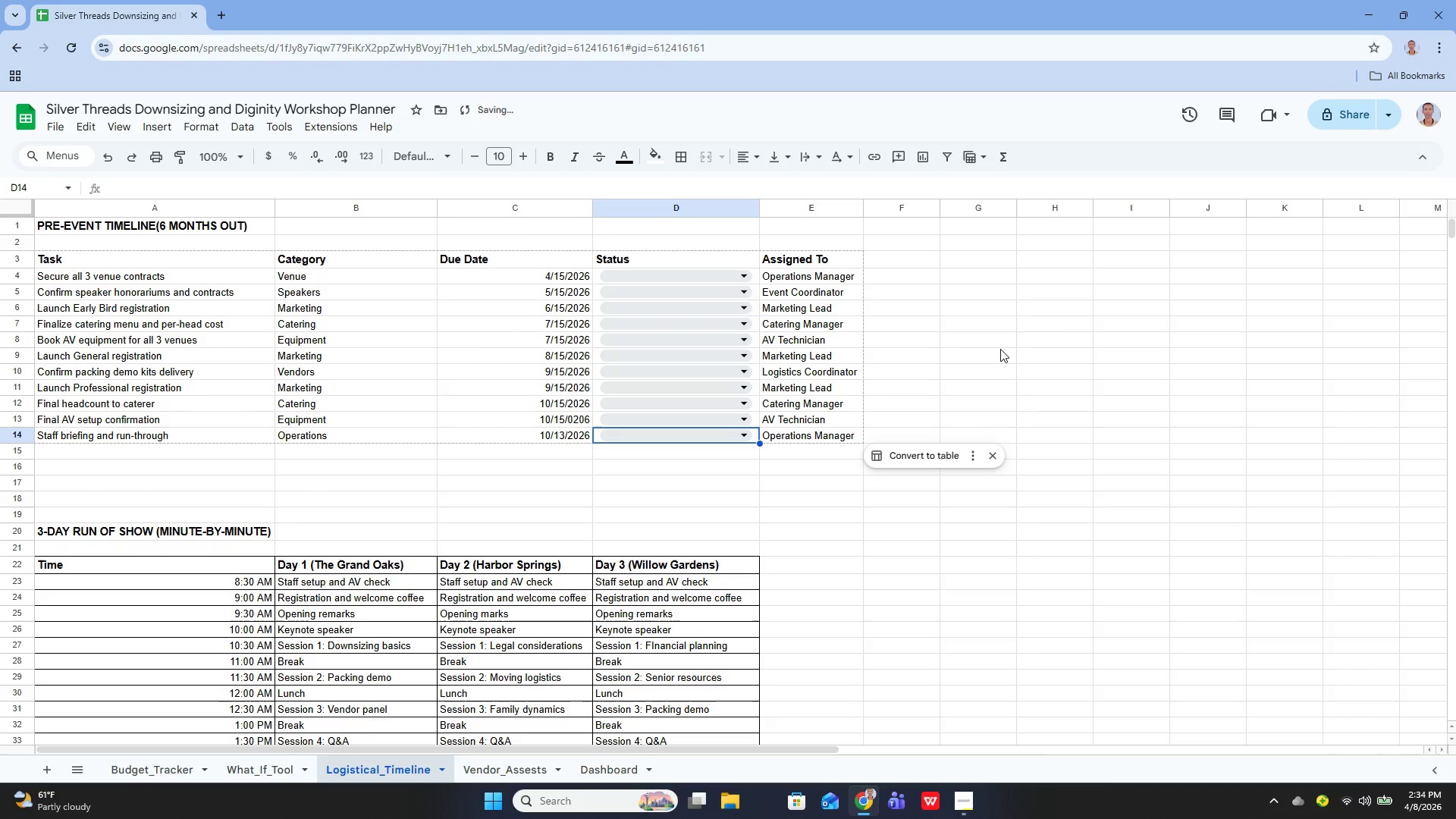 
key(Control+Y)
 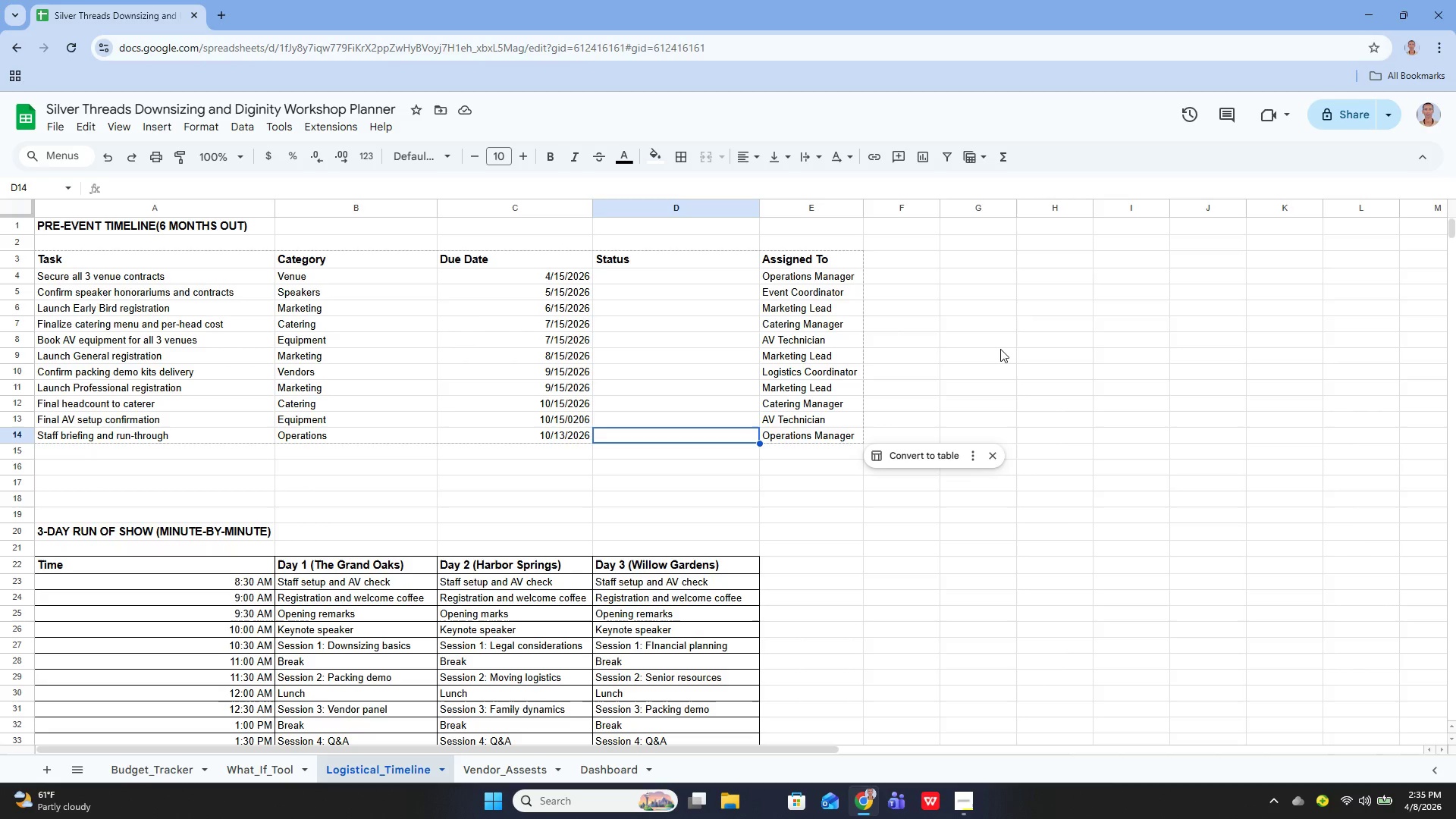 
wait(83.53)
 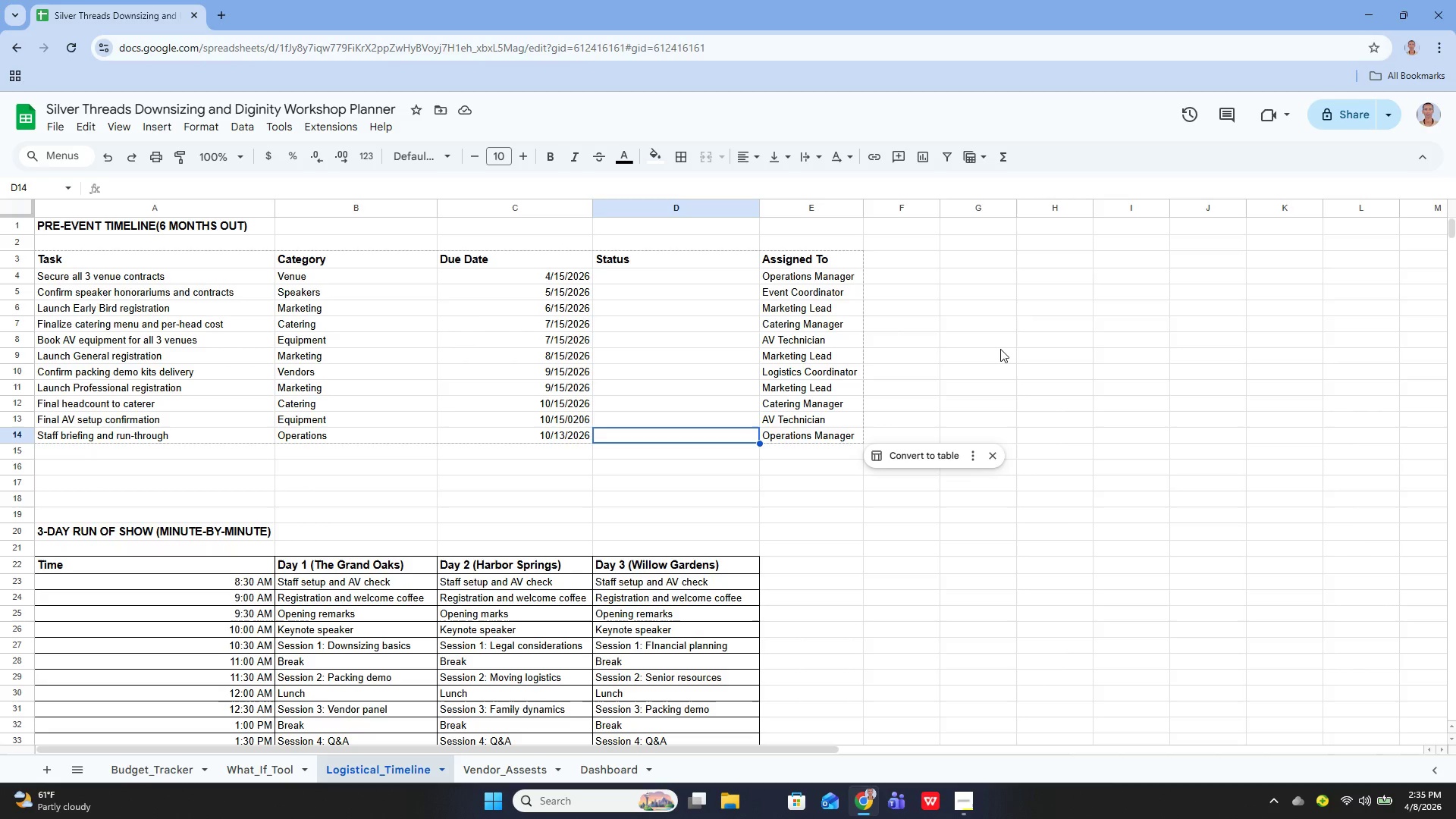 
left_click([1000, 349])
 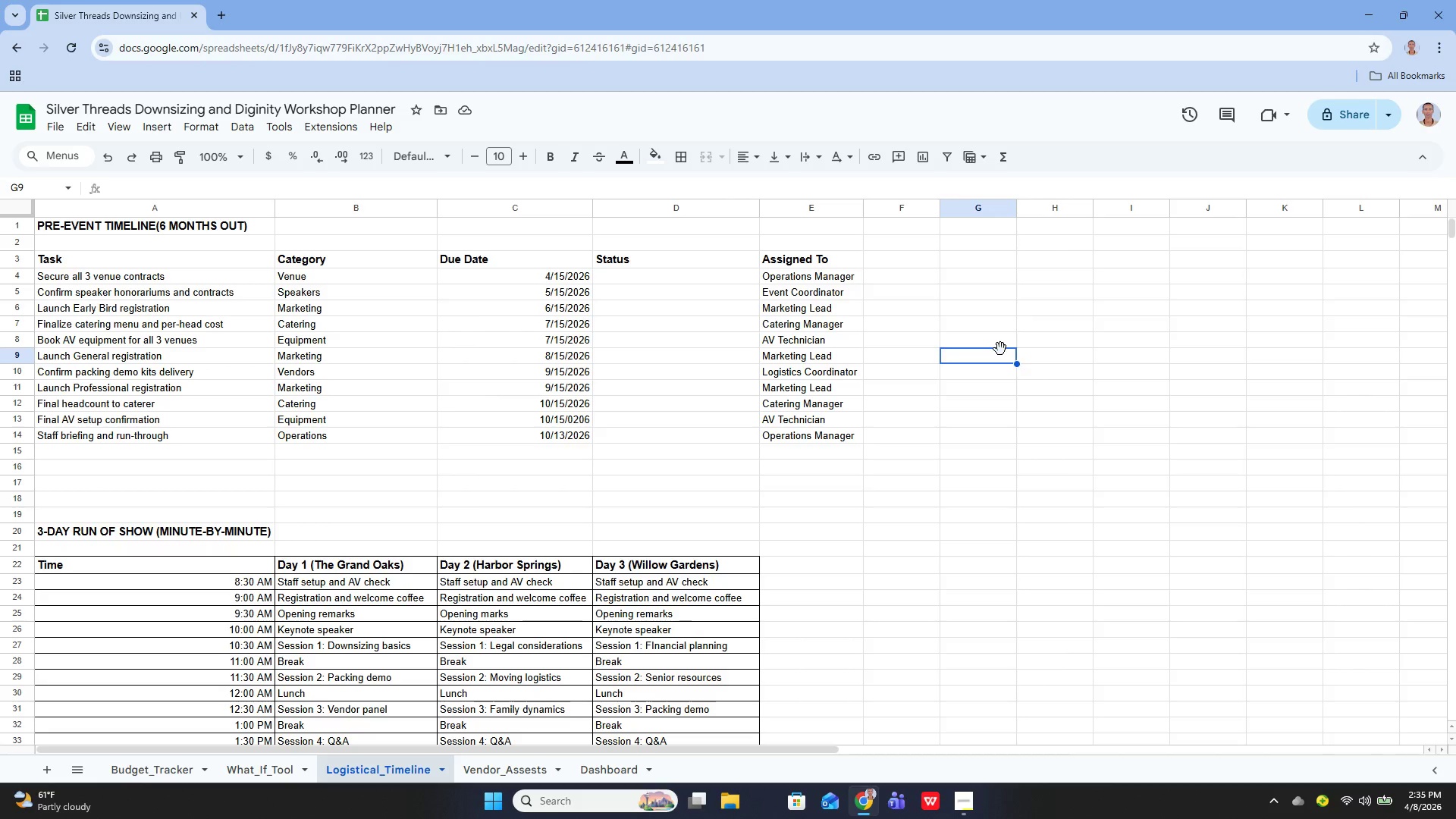 
key(Control+Y)
 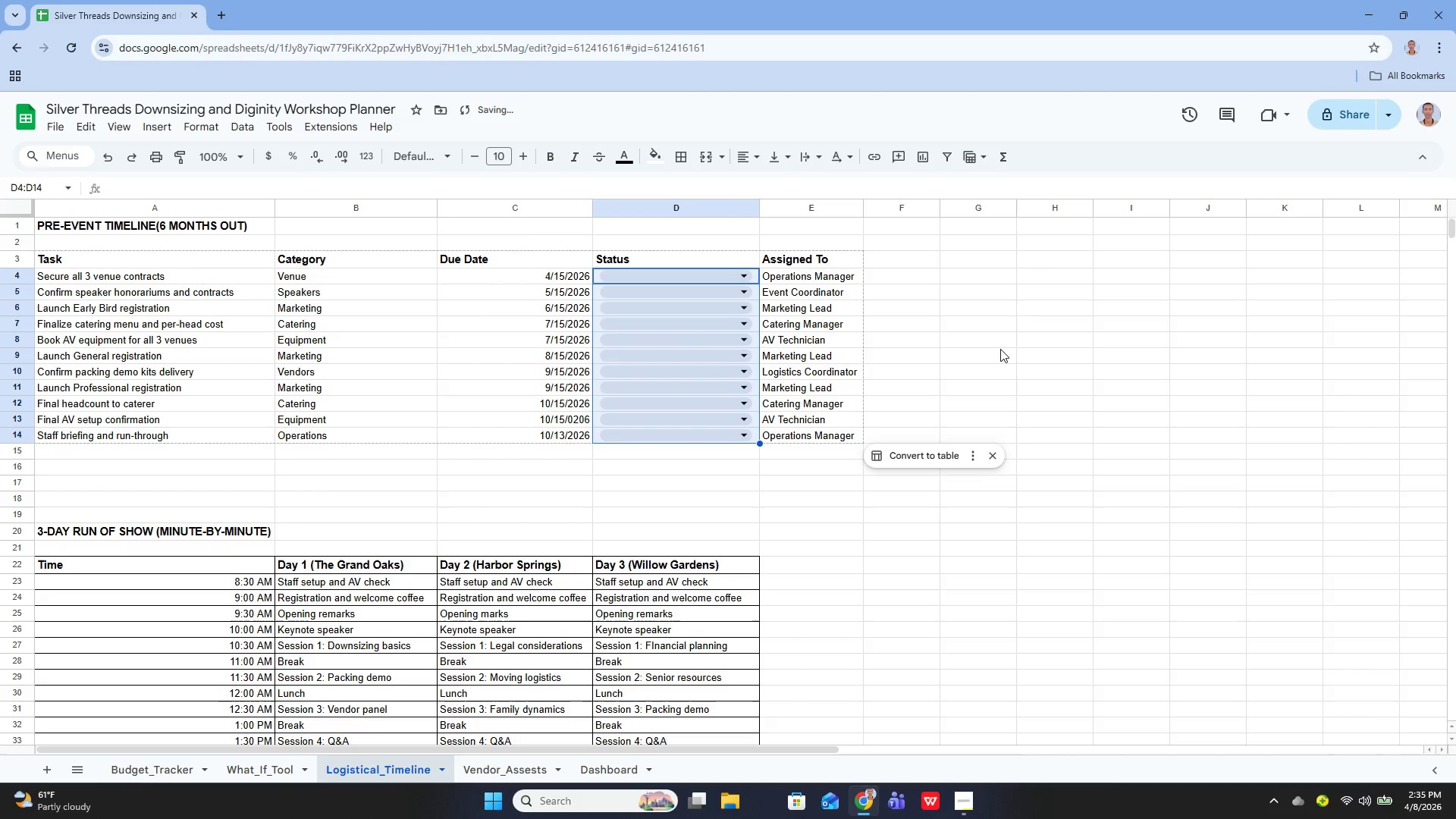 
key(Control+Y)
 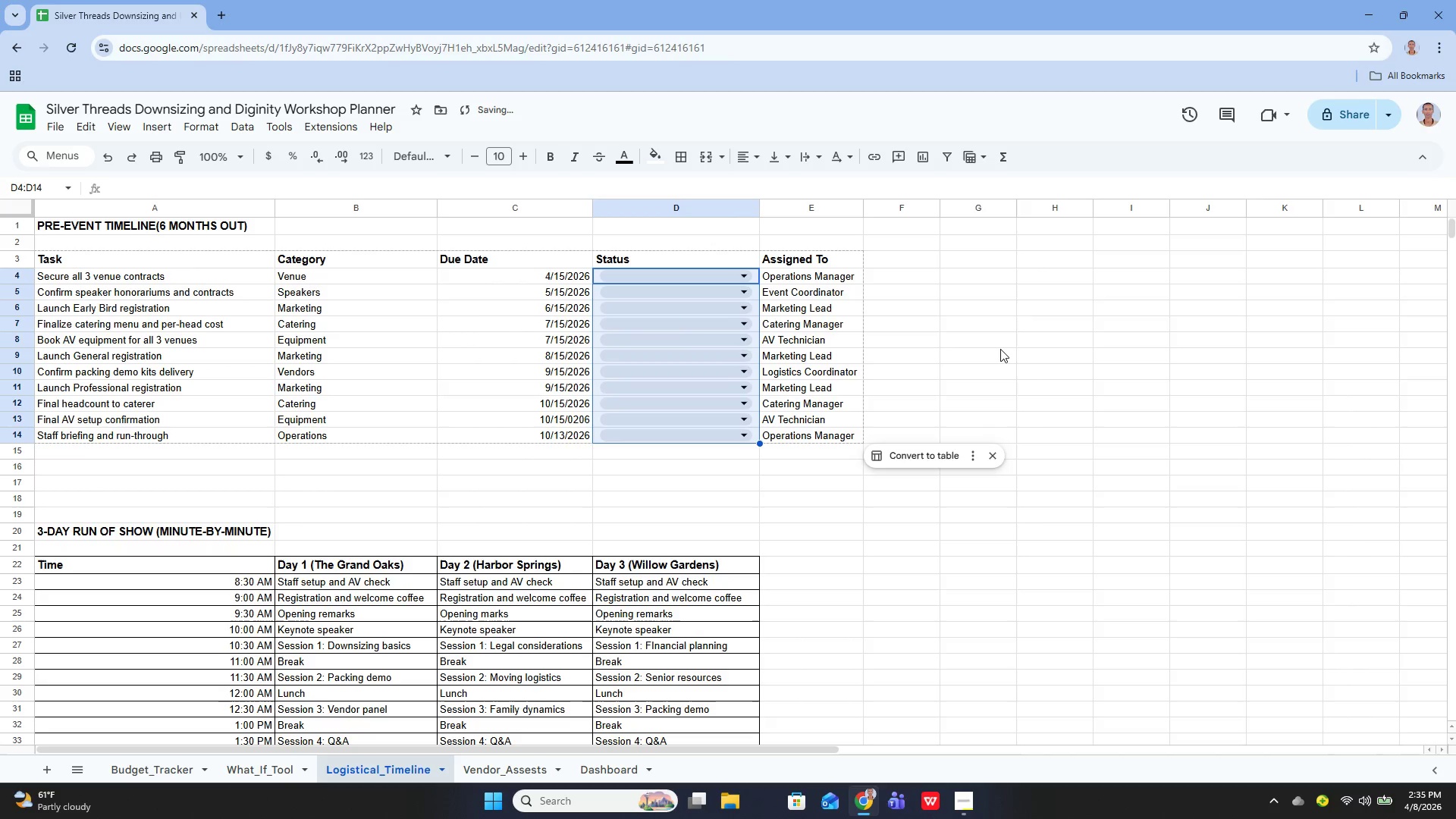 
key(Control+Y)
 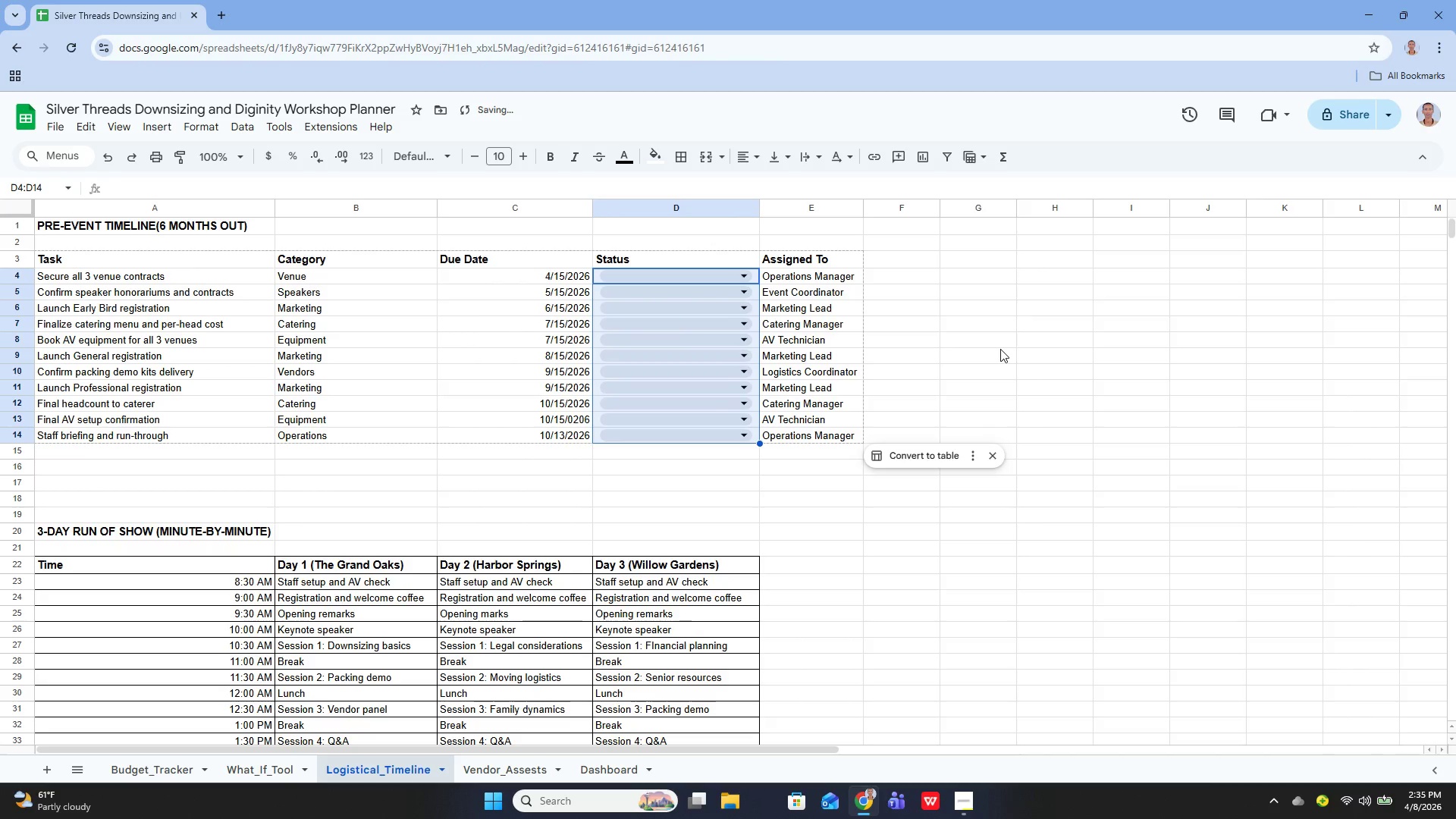 
key(Control+Y)
 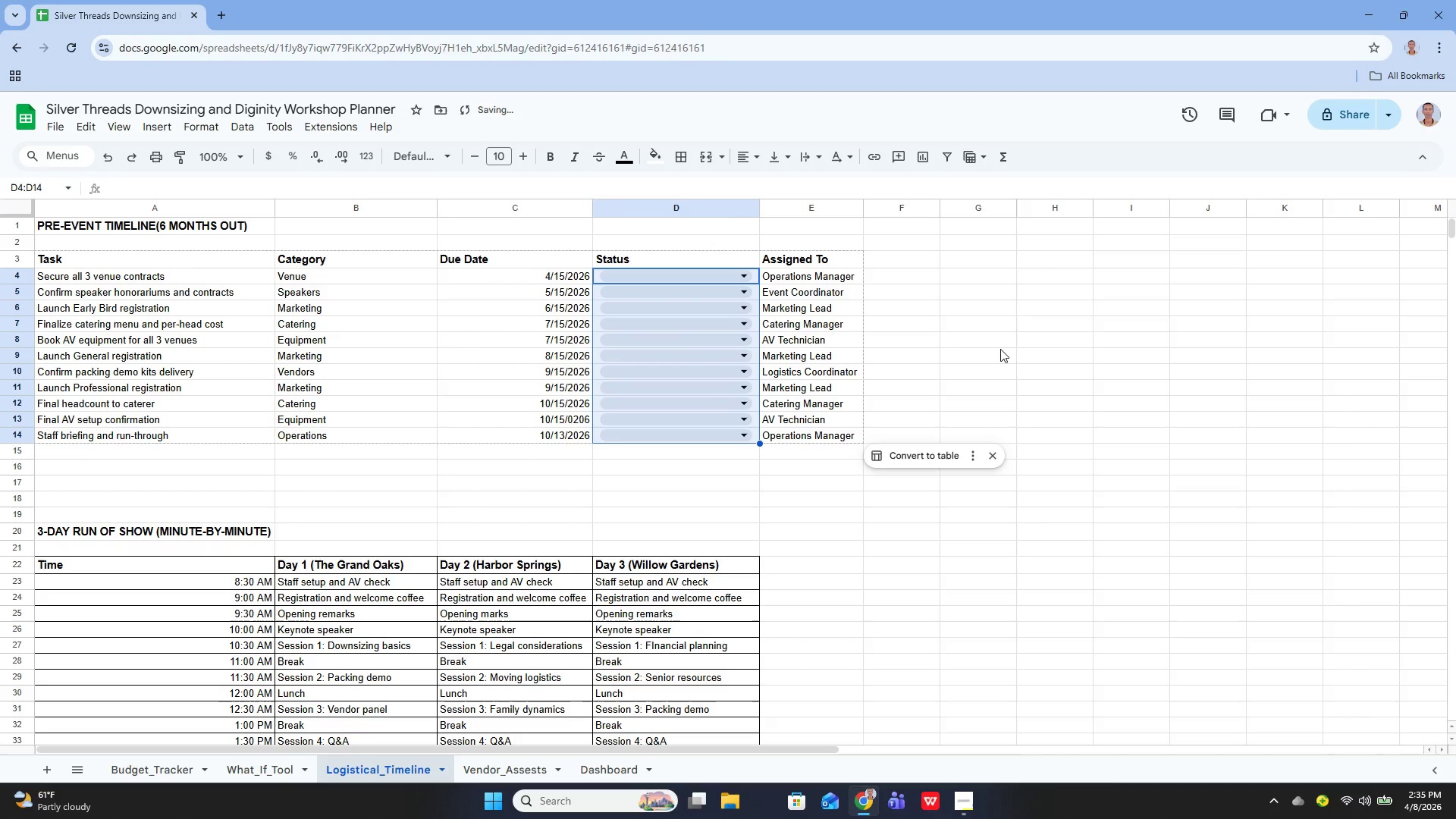 
key(Control+Y)
 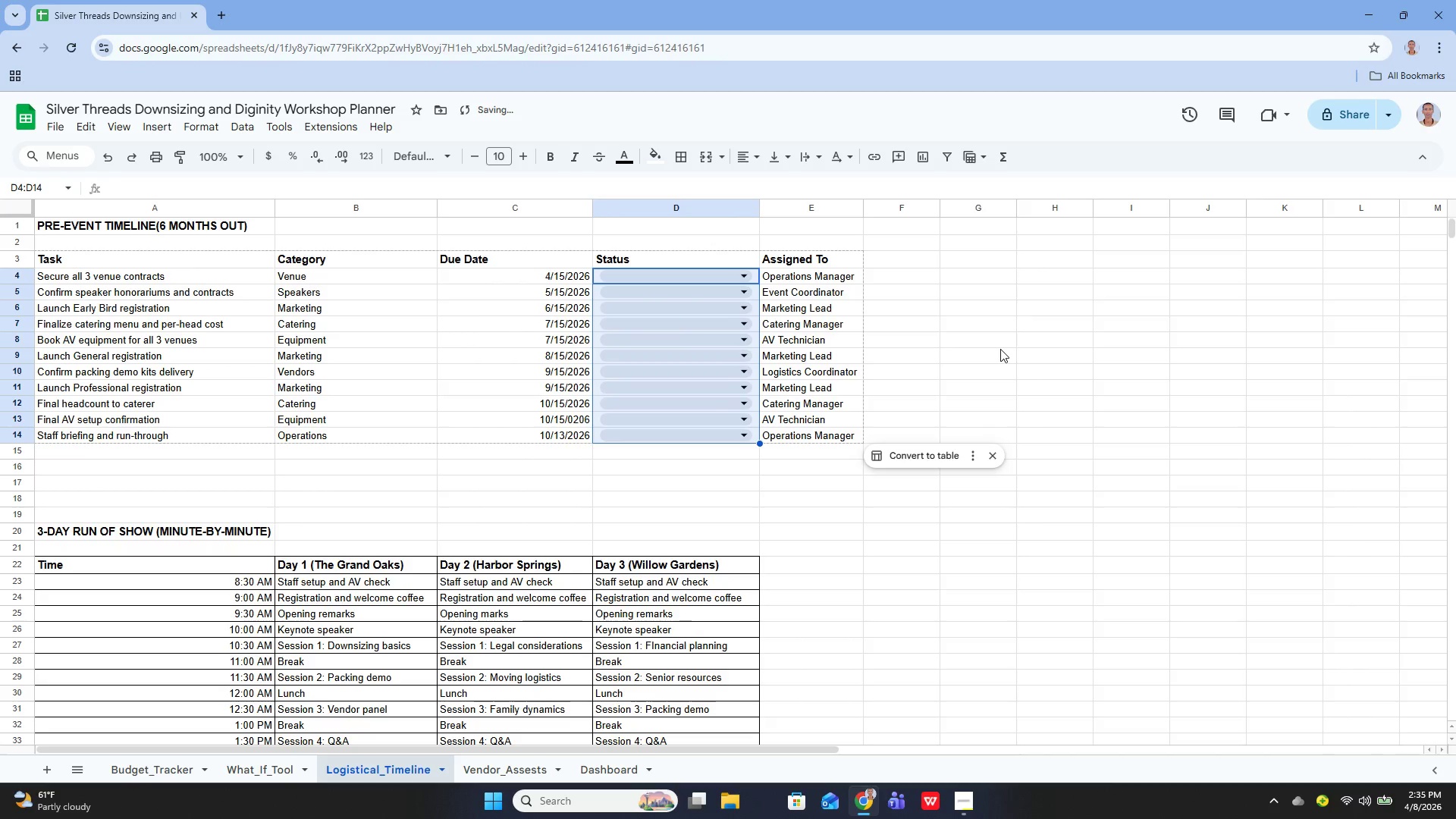 
key(Control+Y)
 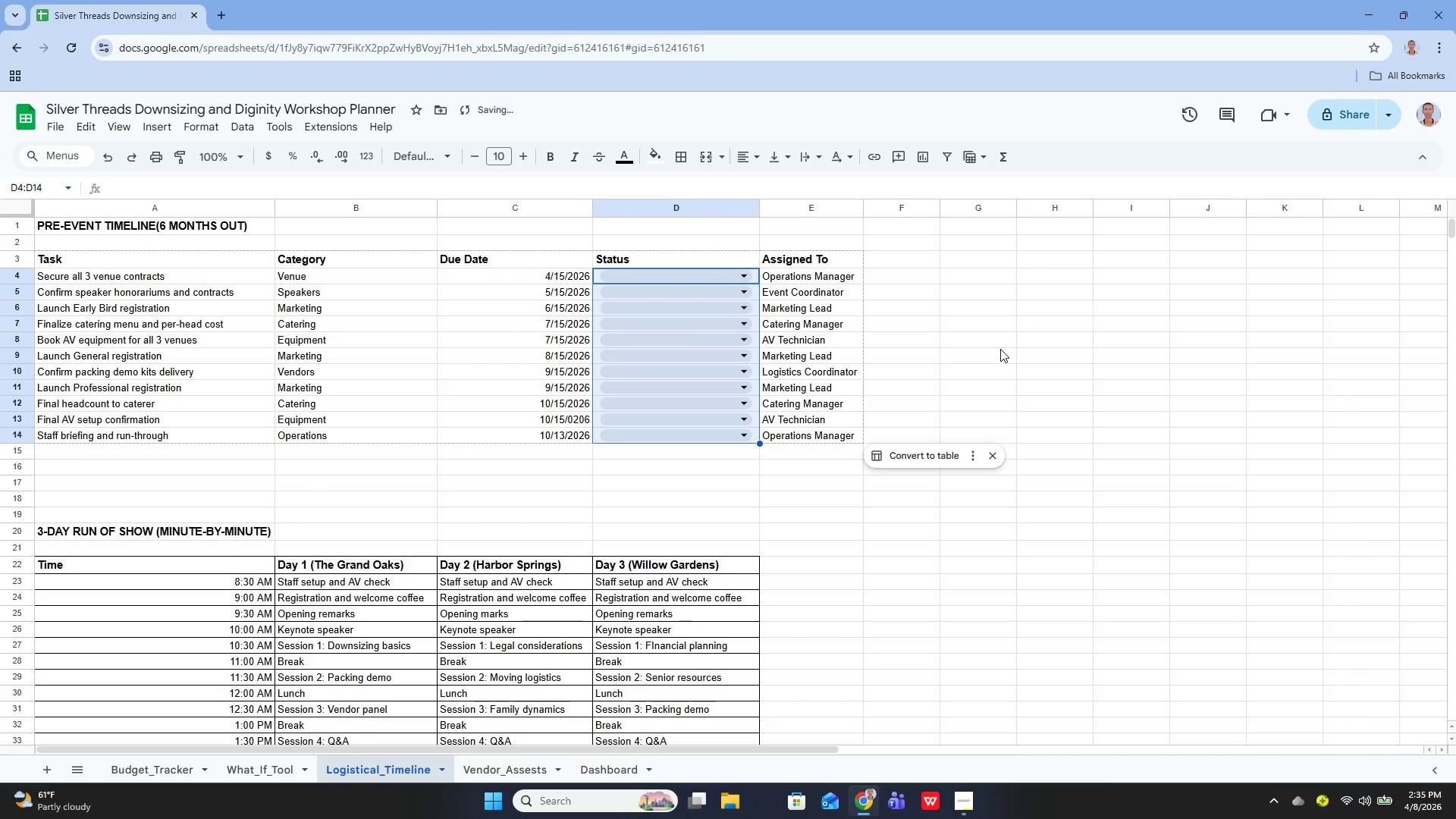 
key(Control+Y)
 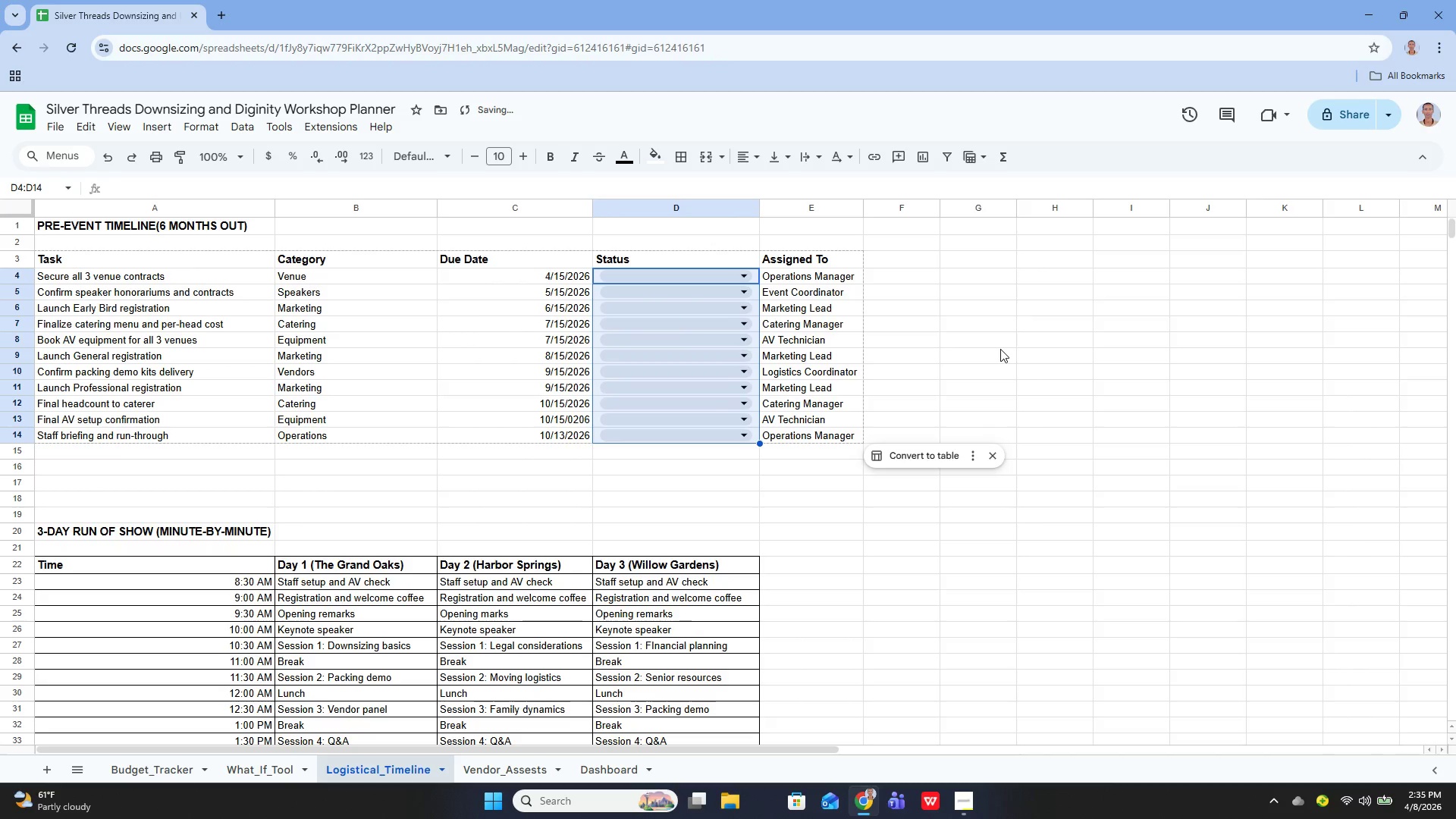 
key(Control+Y)
 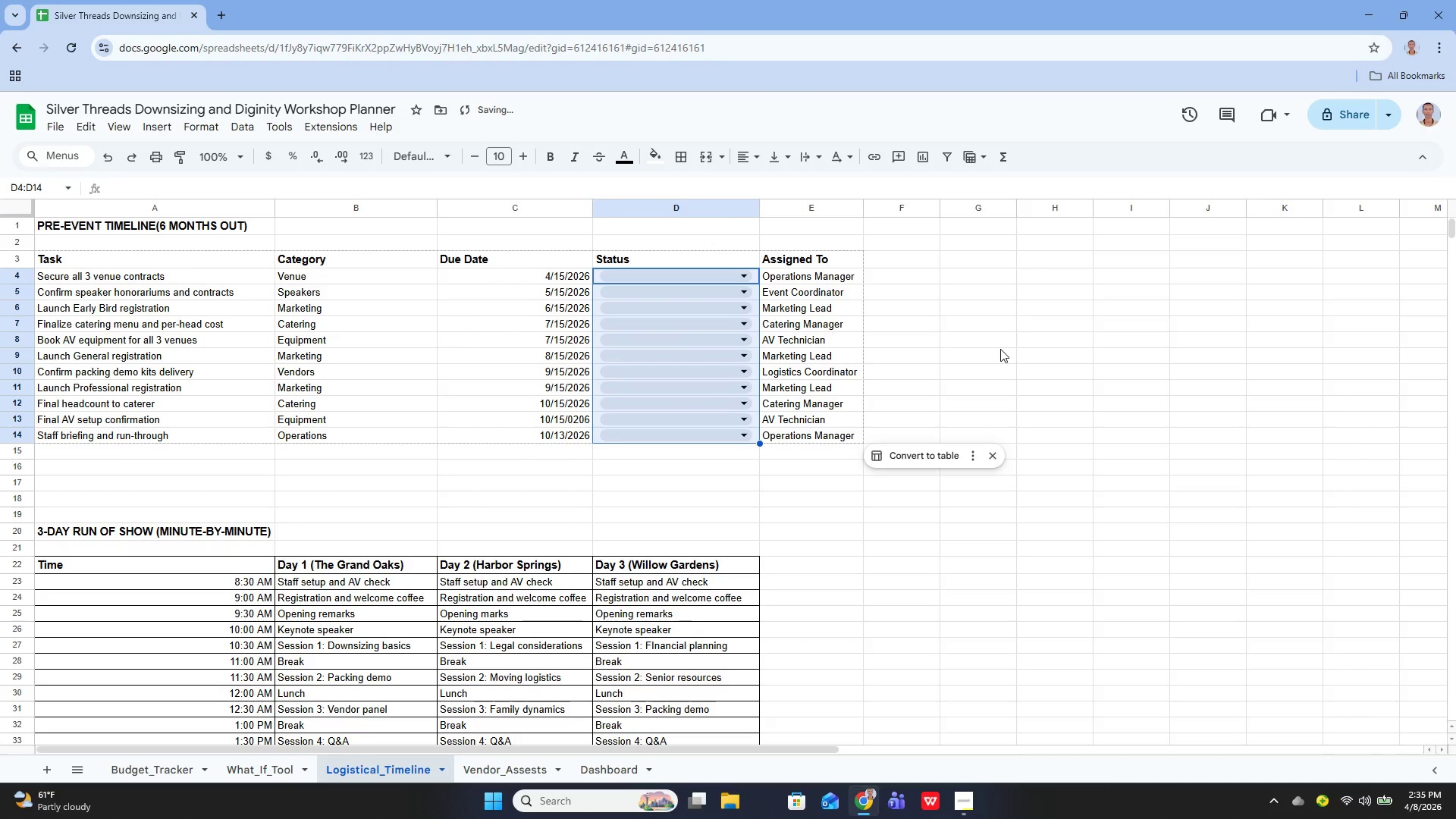 
key(Control+Y)
 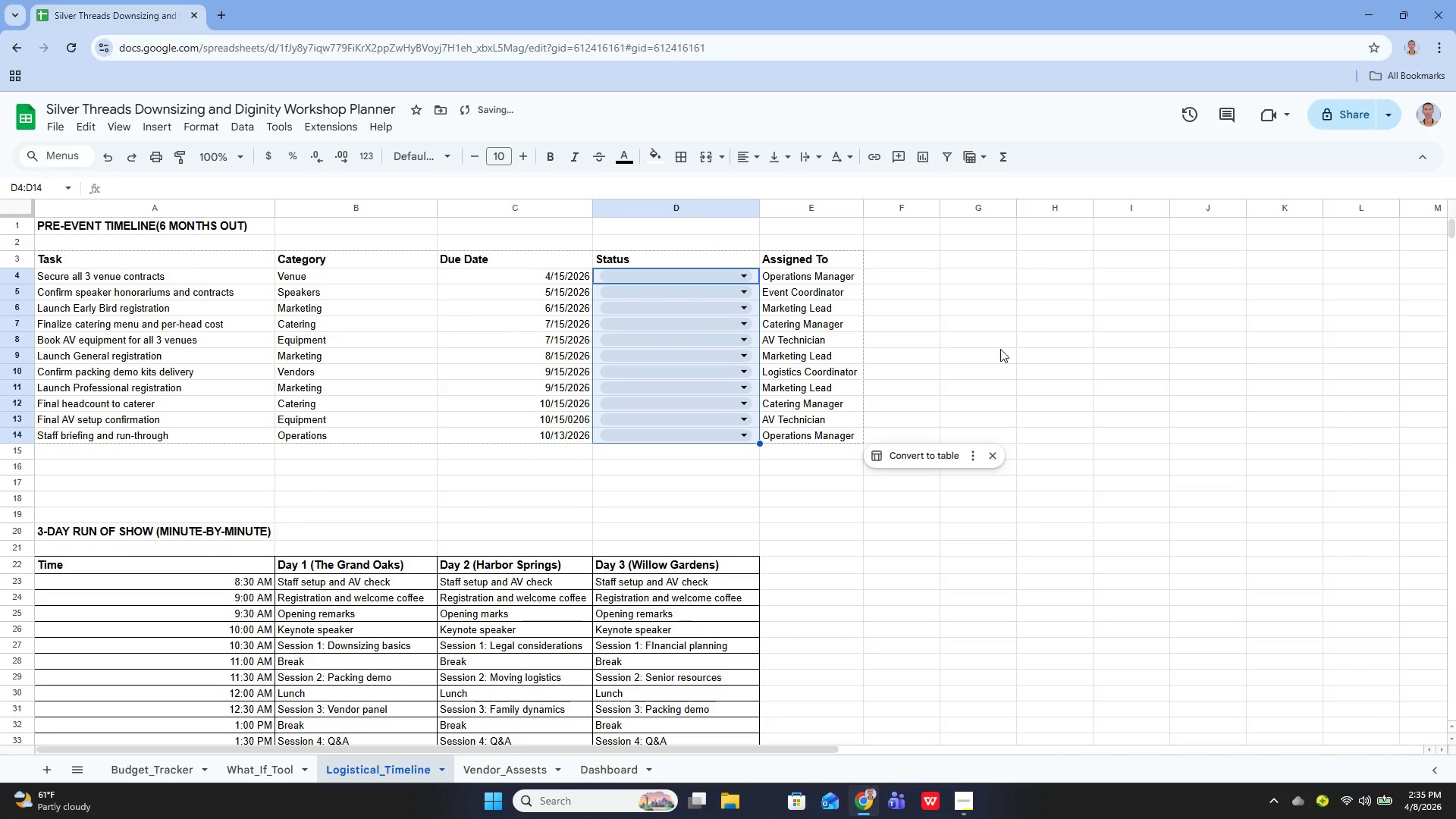 
key(Control+Y)
 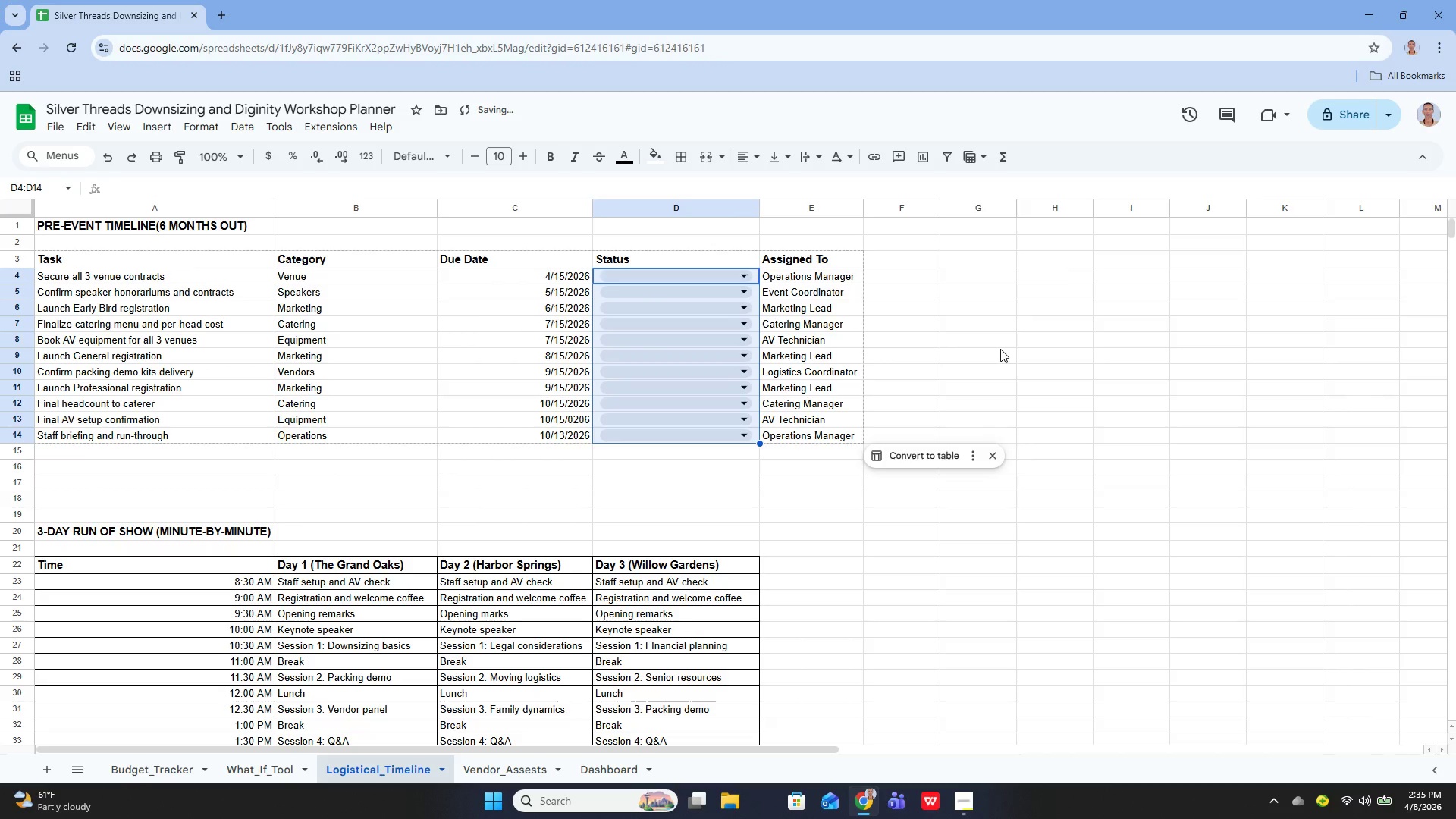 
left_click([1000, 349])
 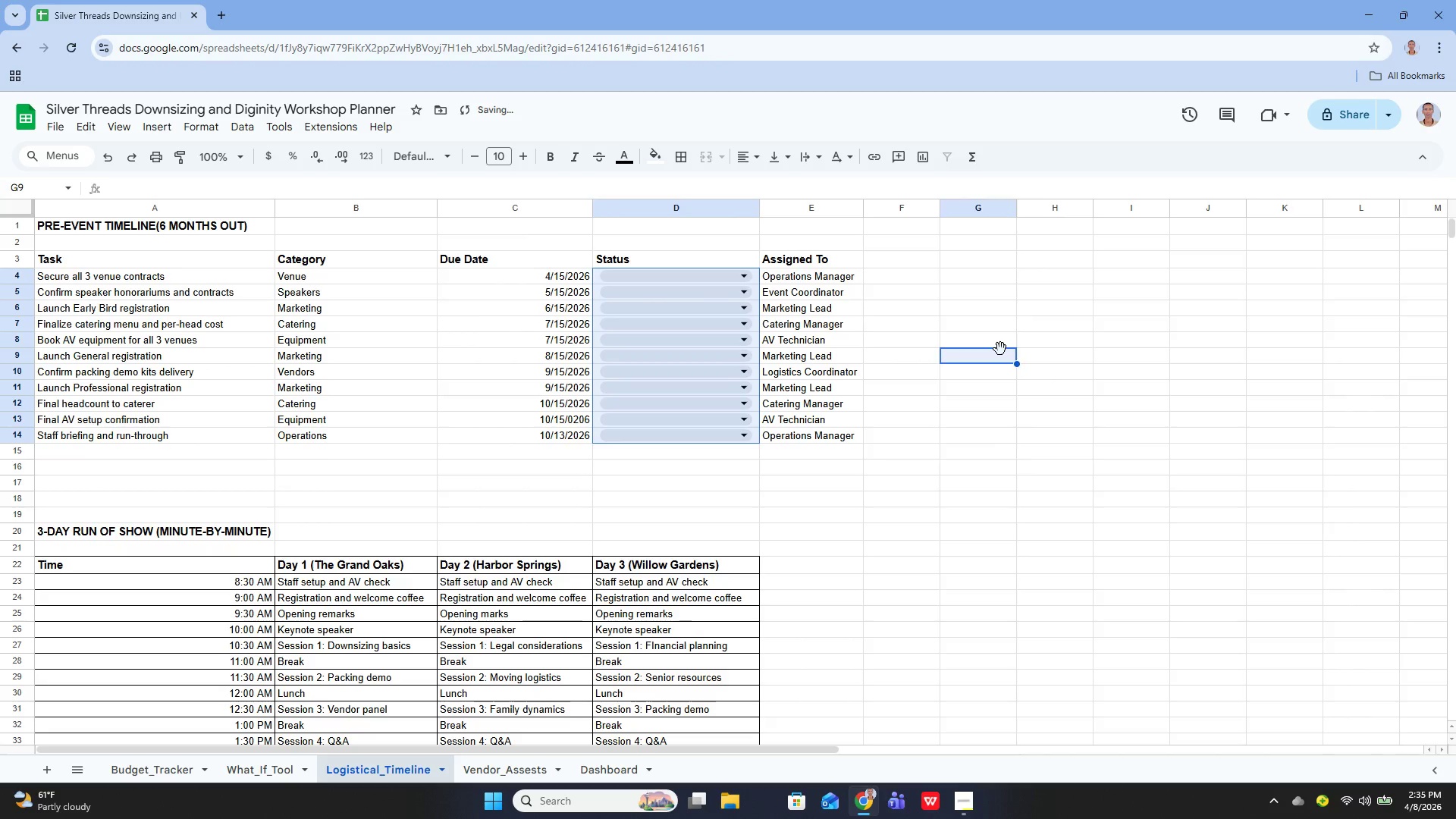 
key(Control+Y)
 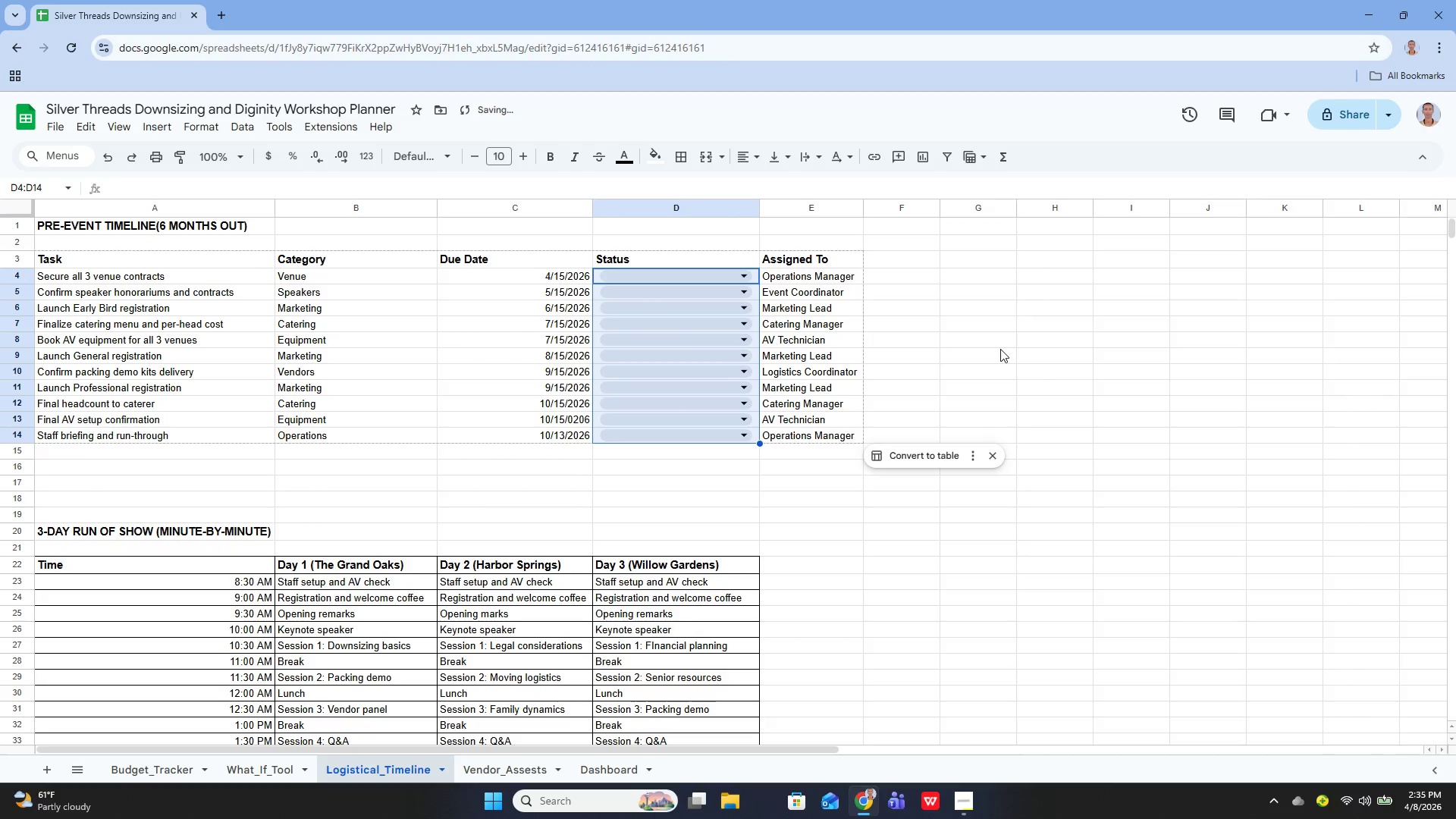 
key(Control+Y)
 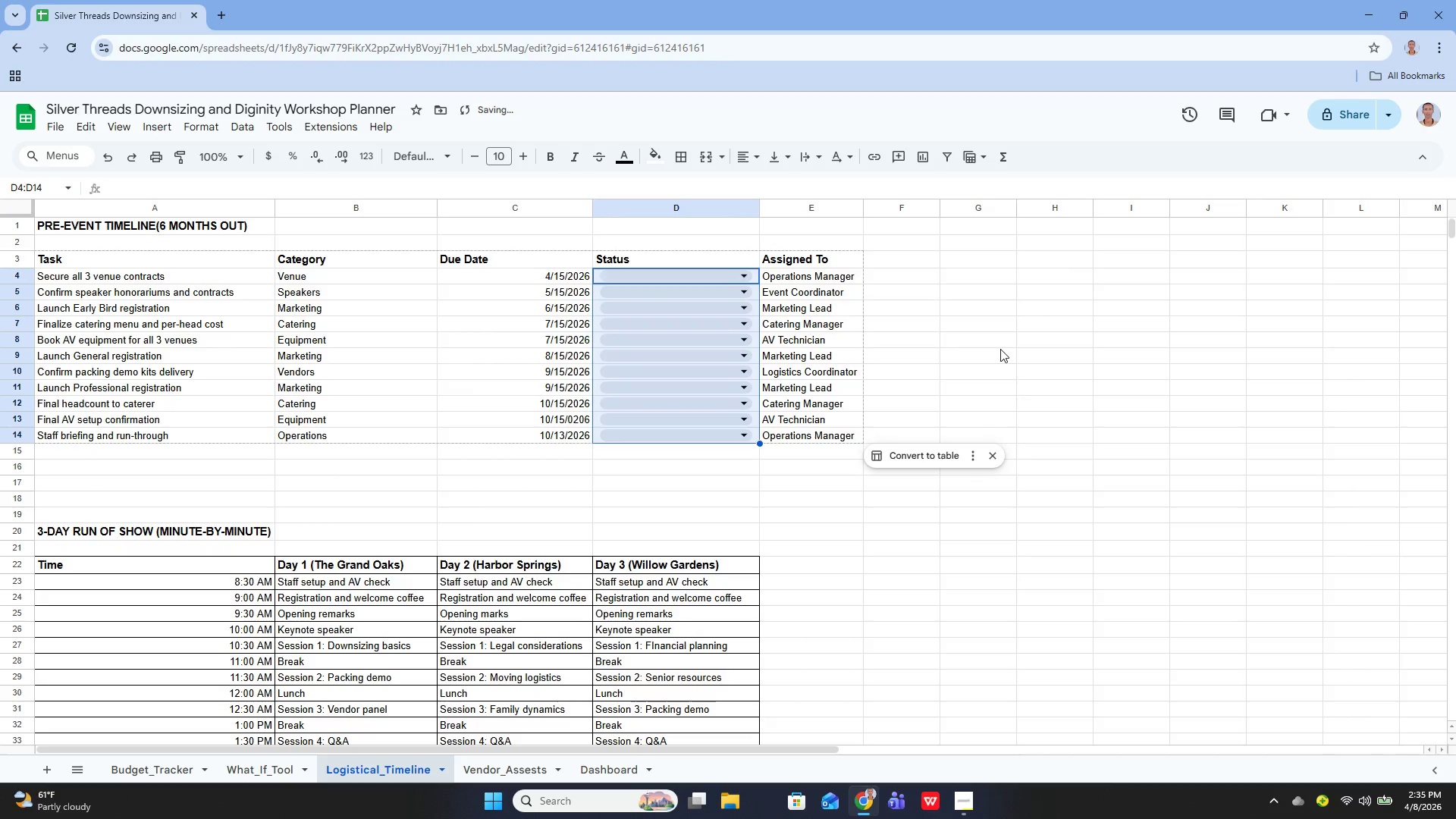 
key(Control+Y)
 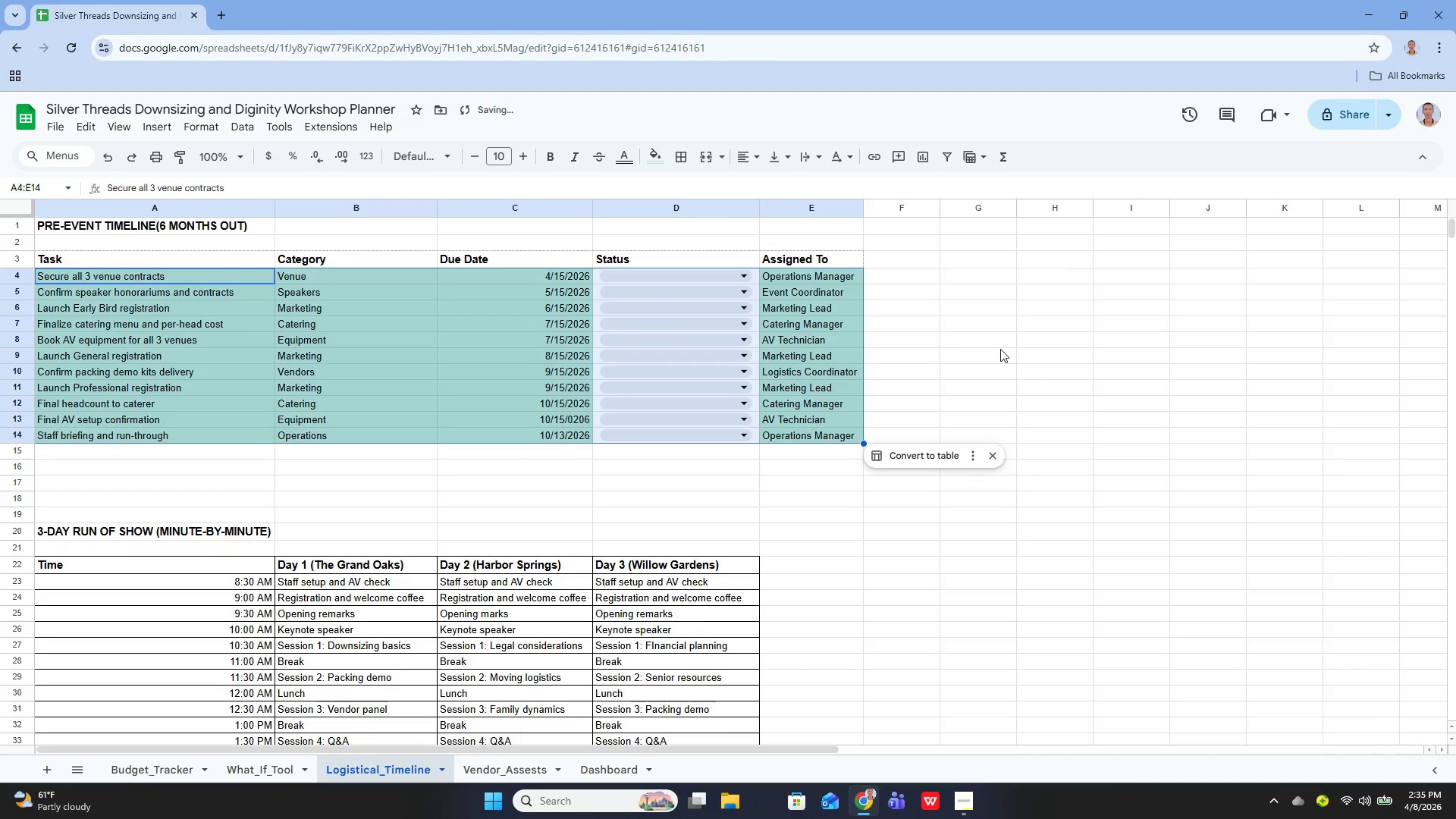 
key(Control+Y)
 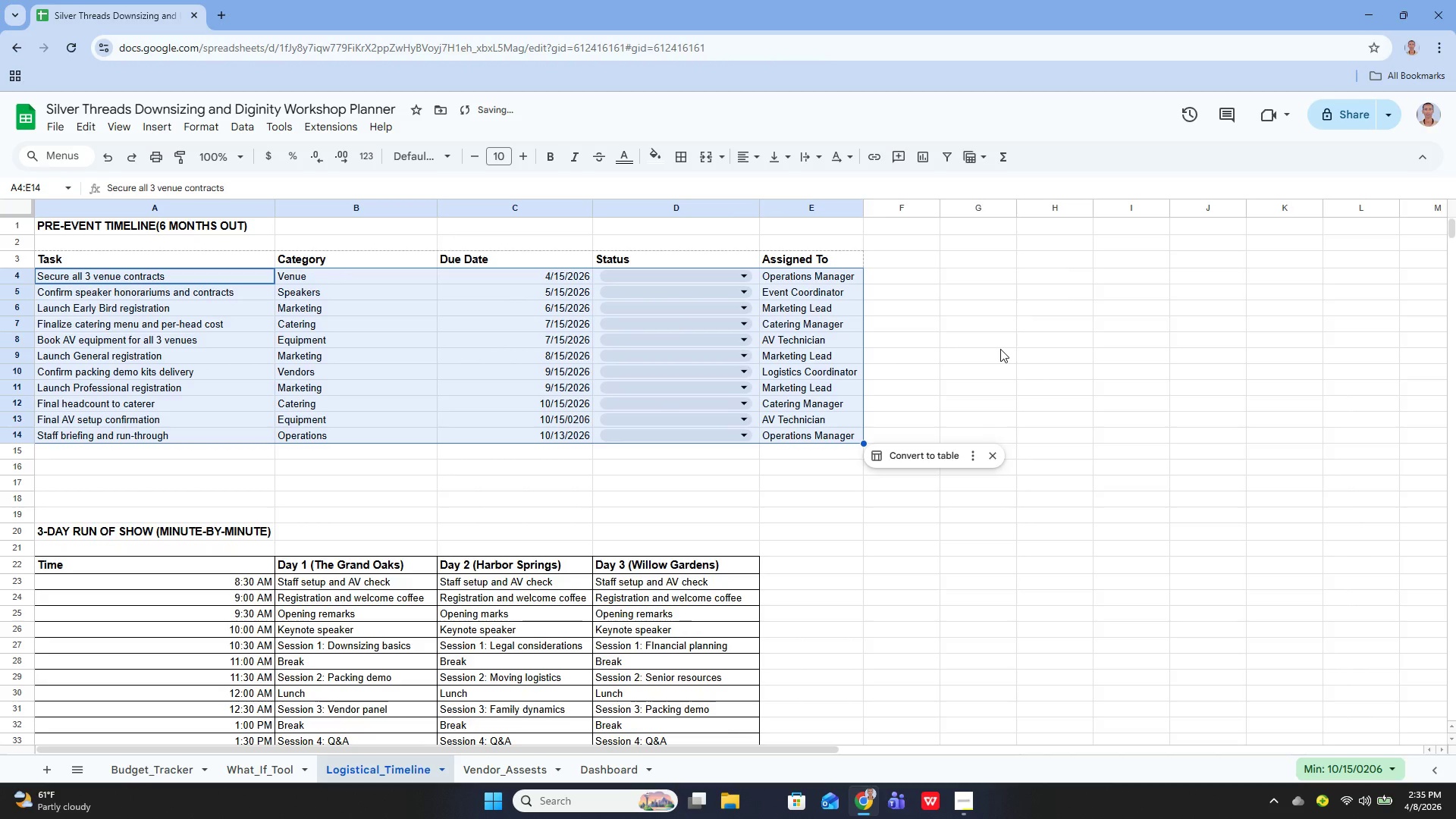 
key(Control+Y)
 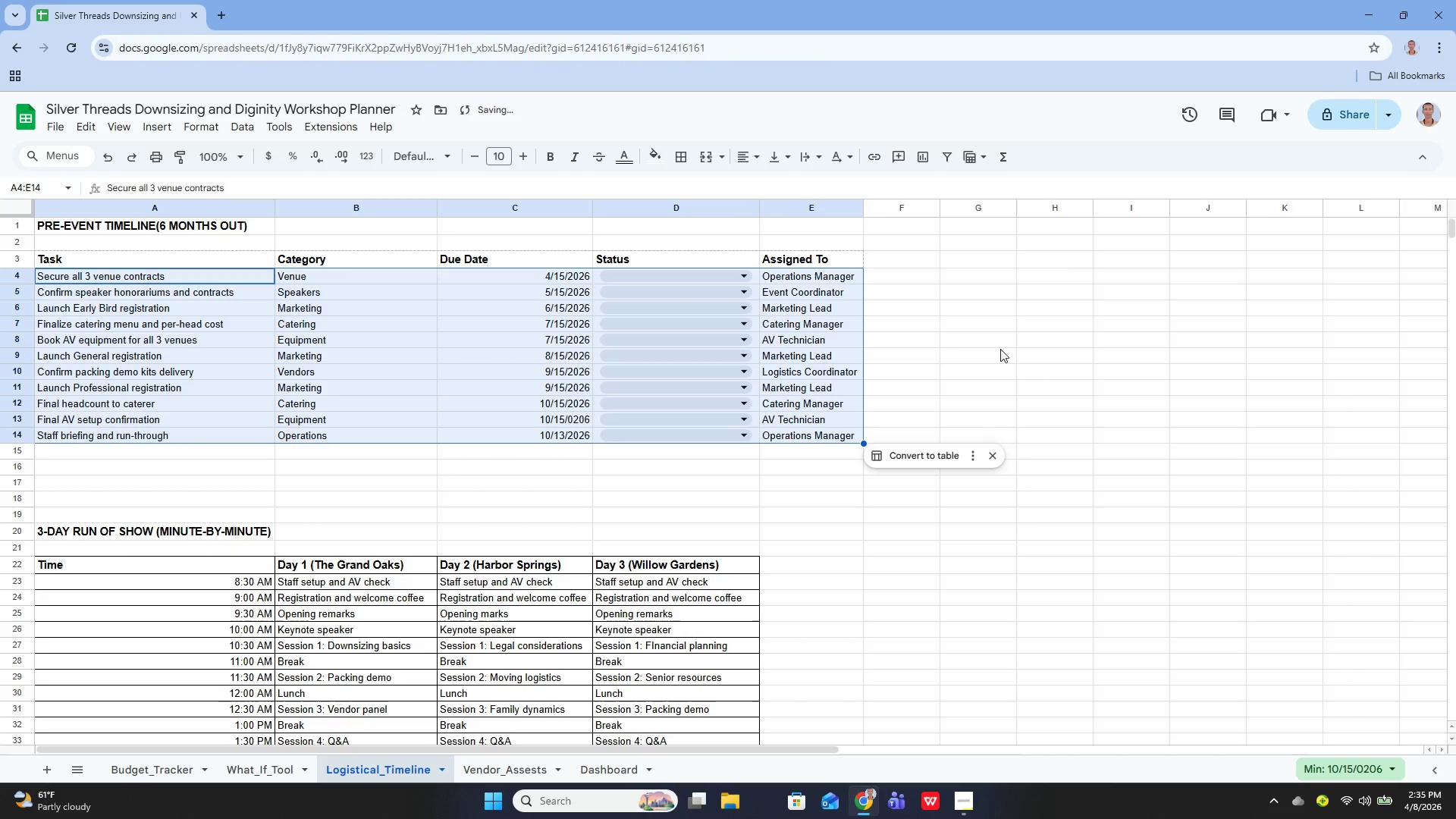 
key(Control+Y)
 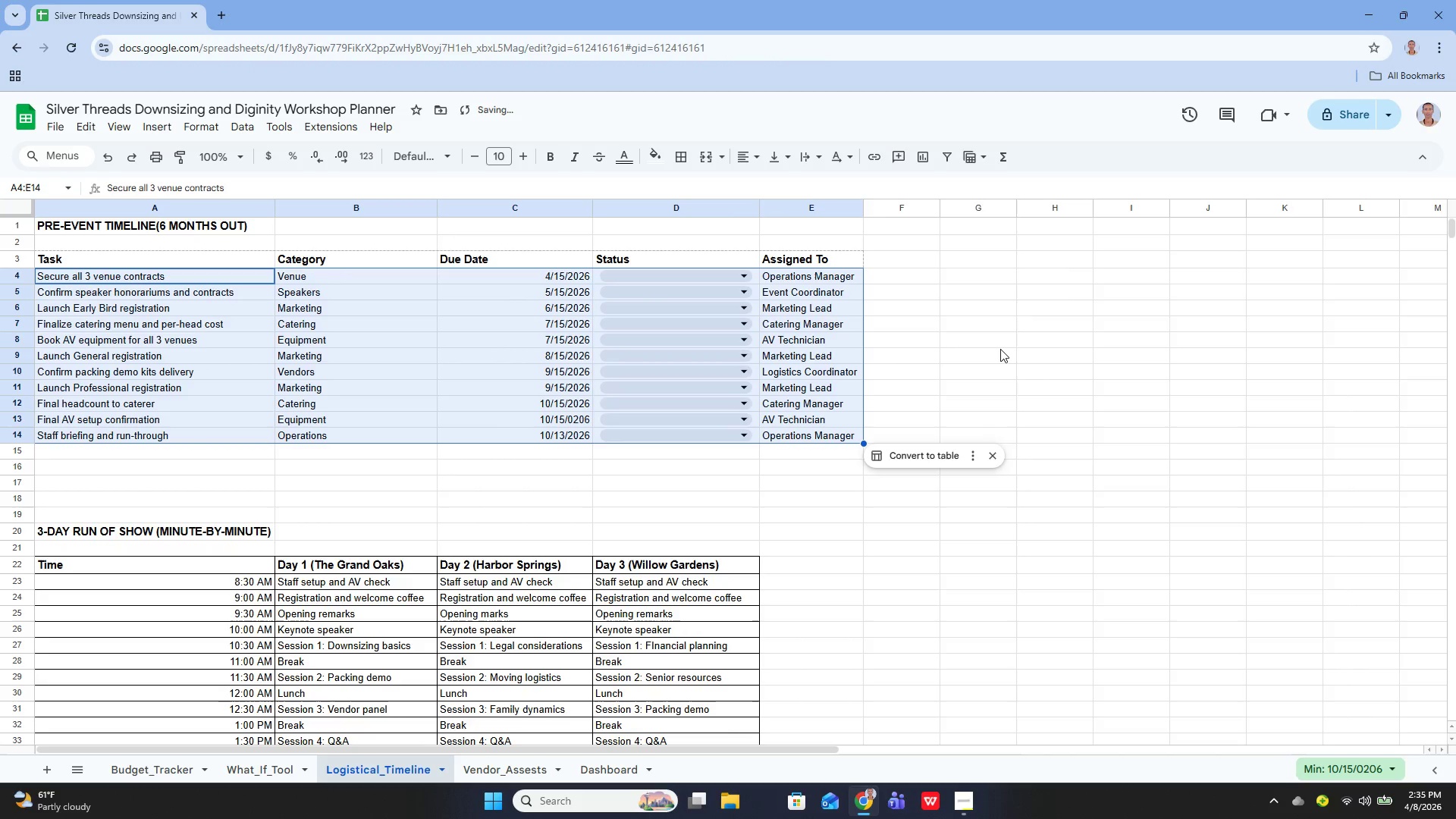 
key(Control+Y)
 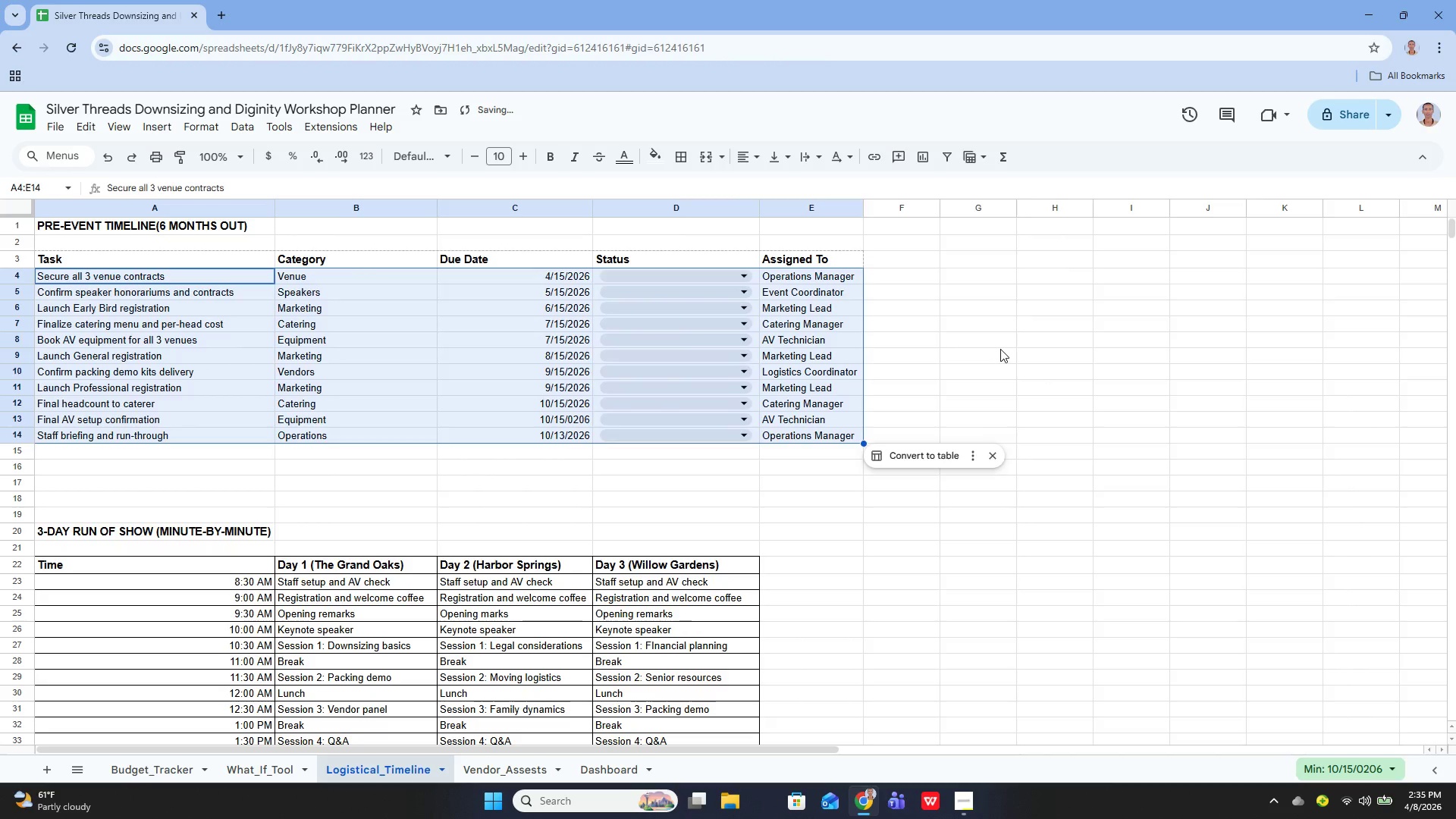 
left_click([1000, 349])
 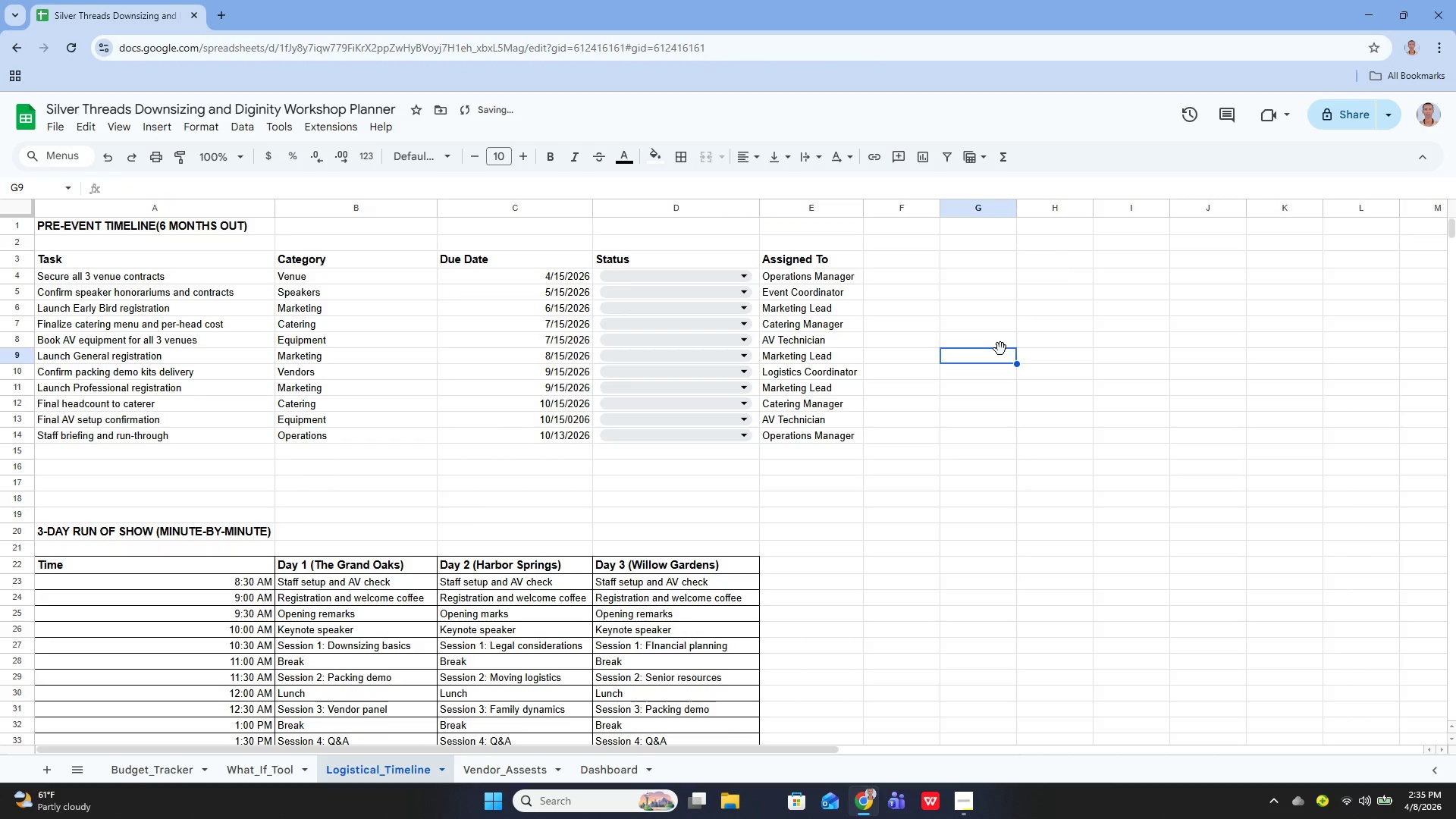 
key(Control+Y)
 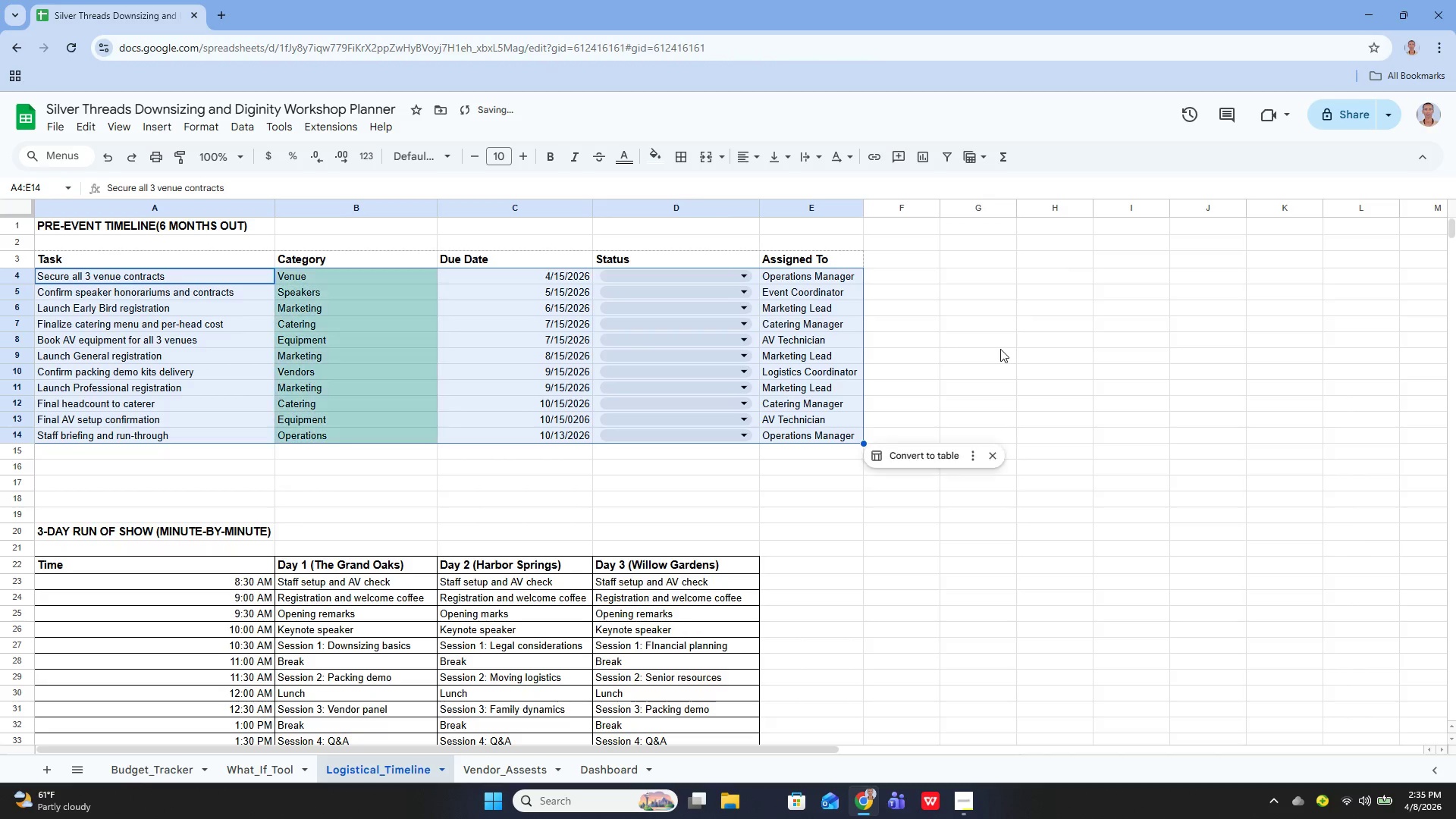 
key(Control+Y)
 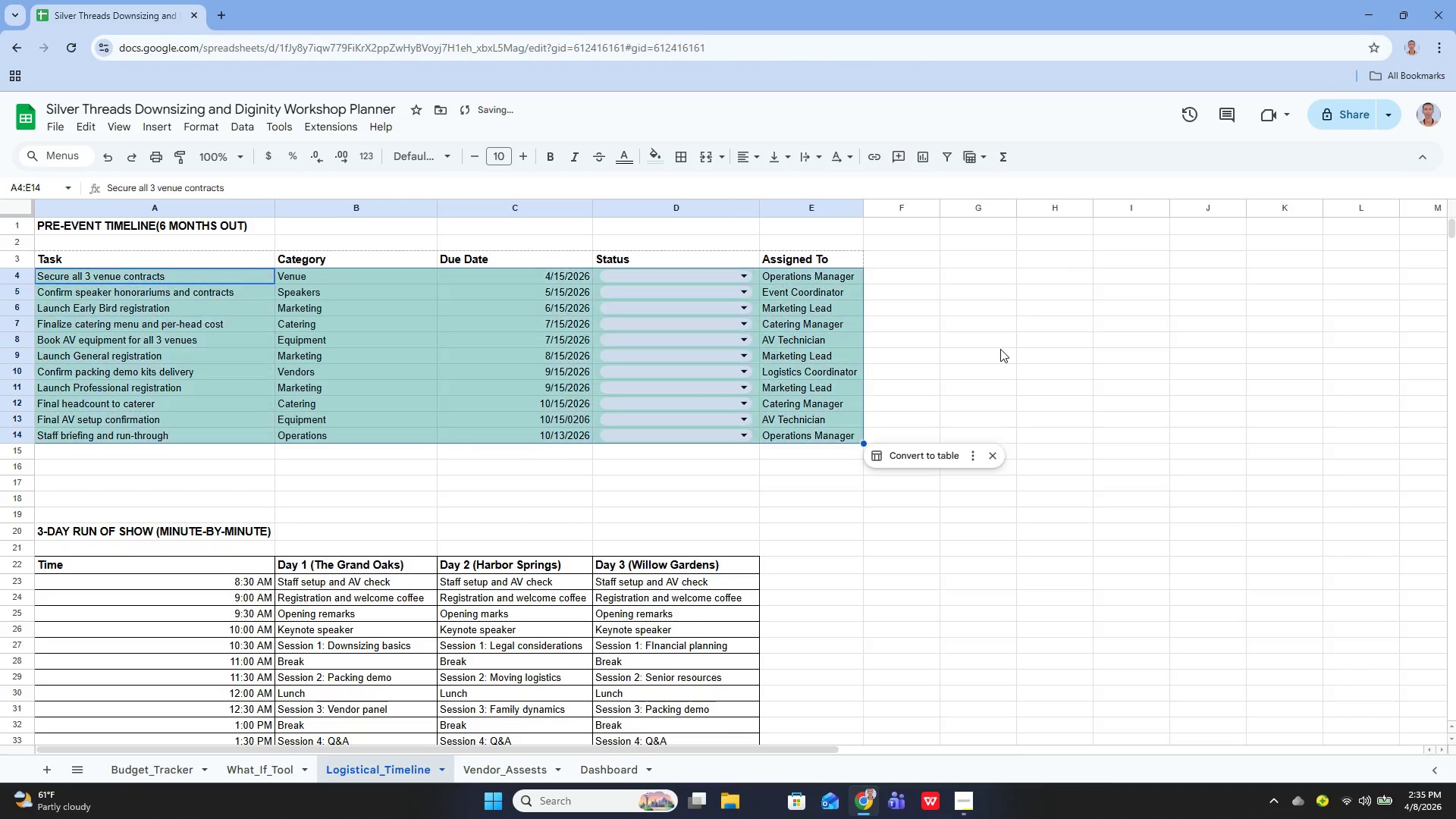 
key(Control+Y)
 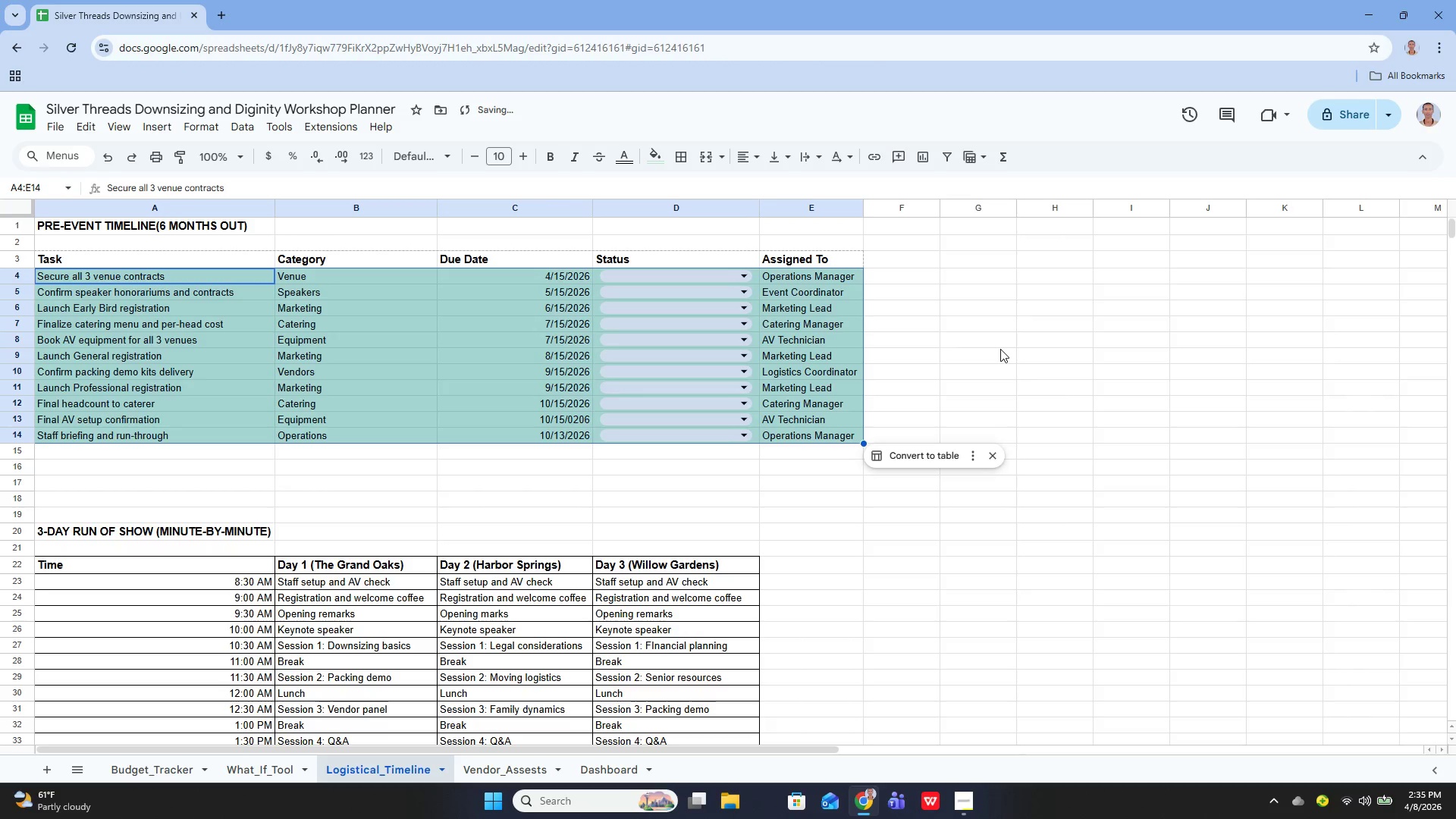 
key(Control+Y)
 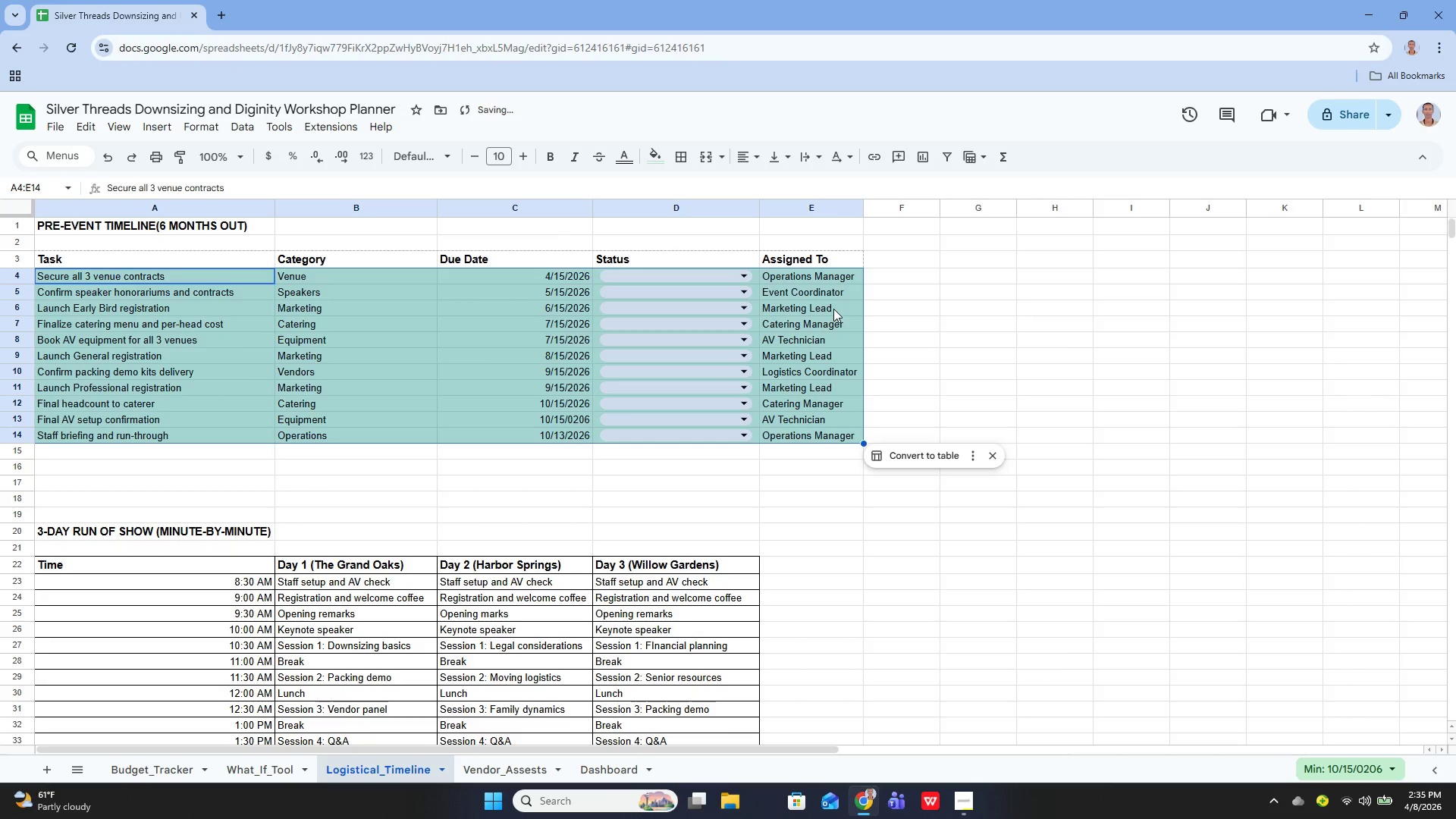 
left_click([934, 325])
 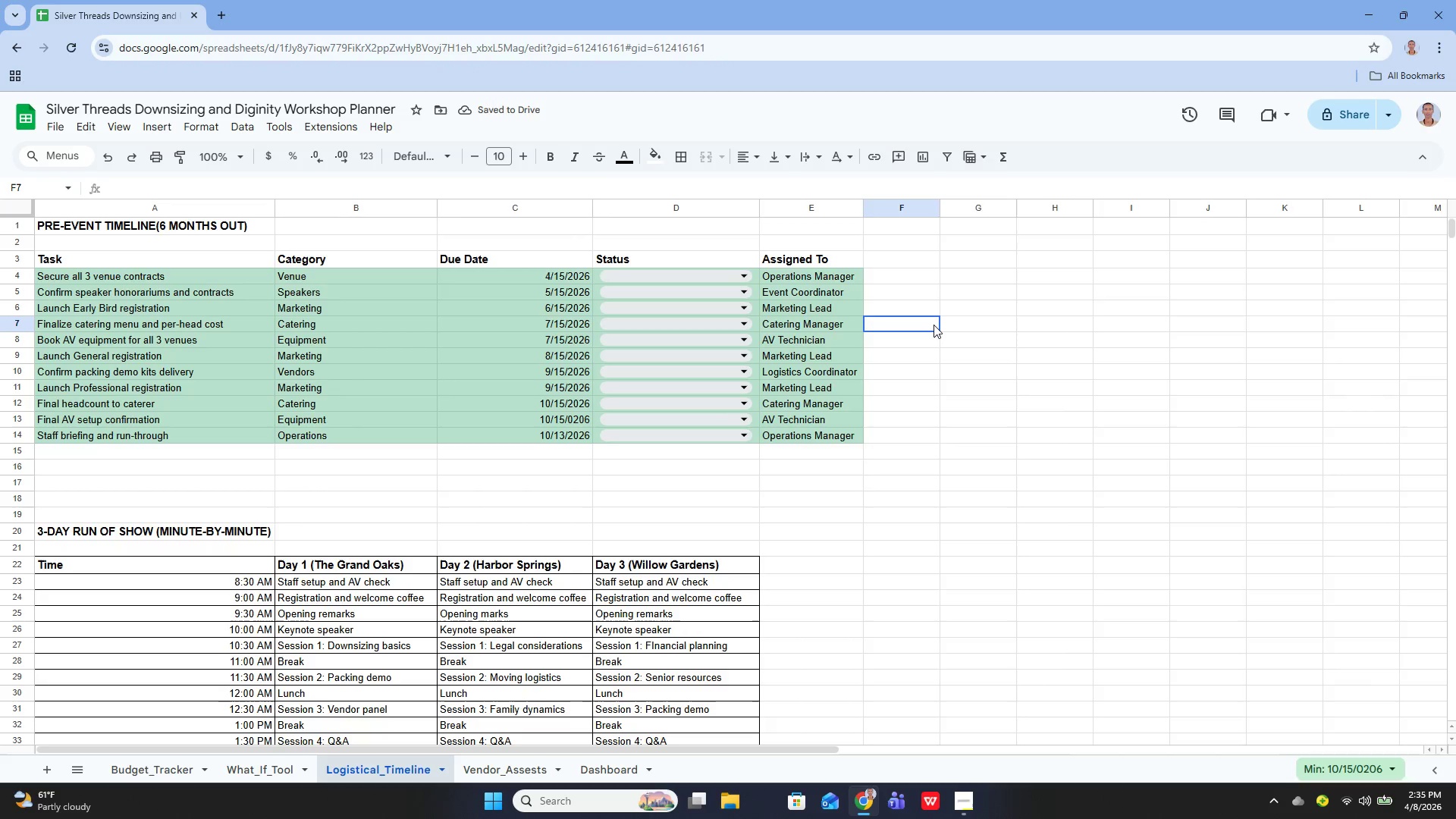 
key(Control+Y)
 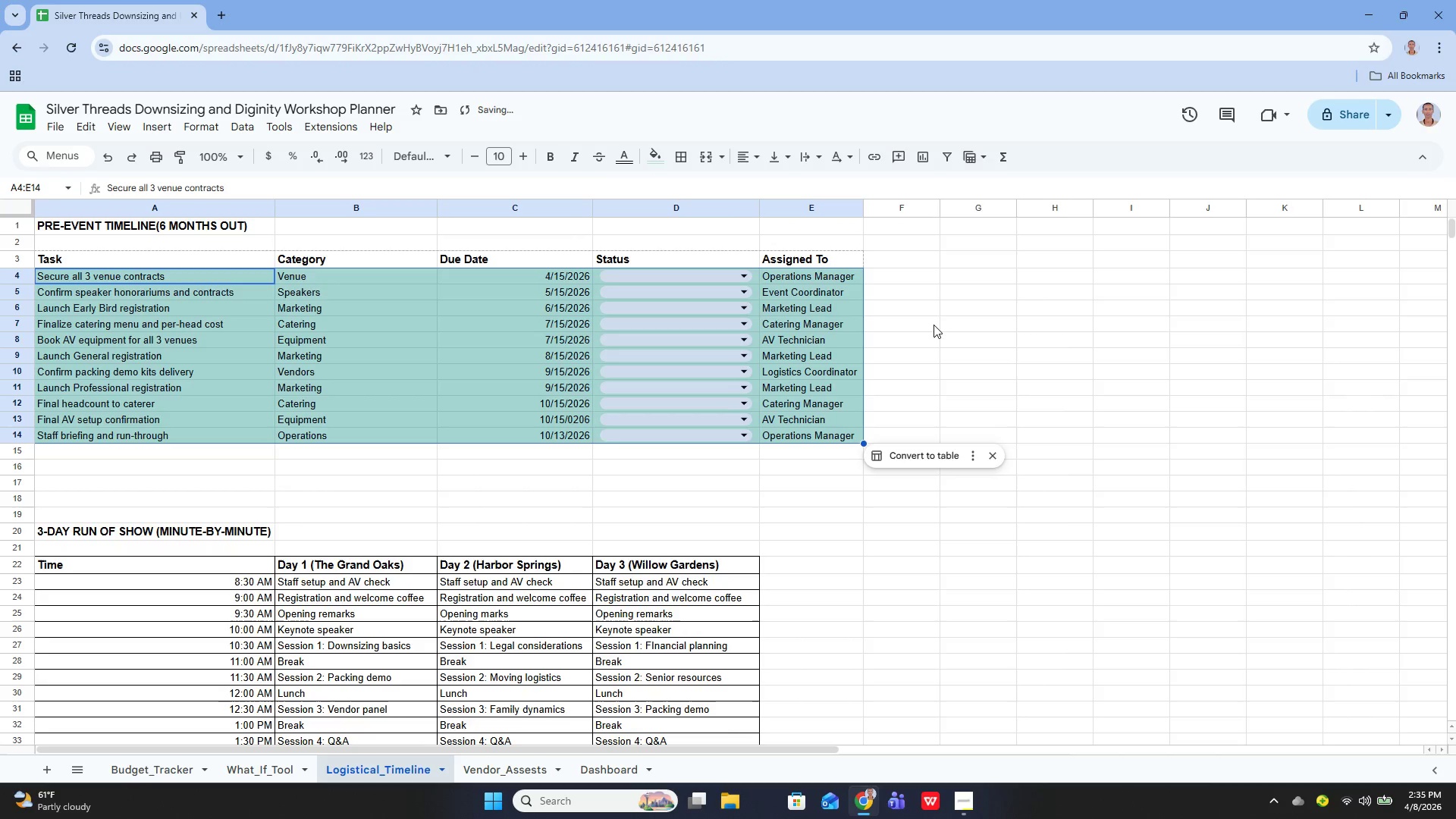 
key(Control+Y)
 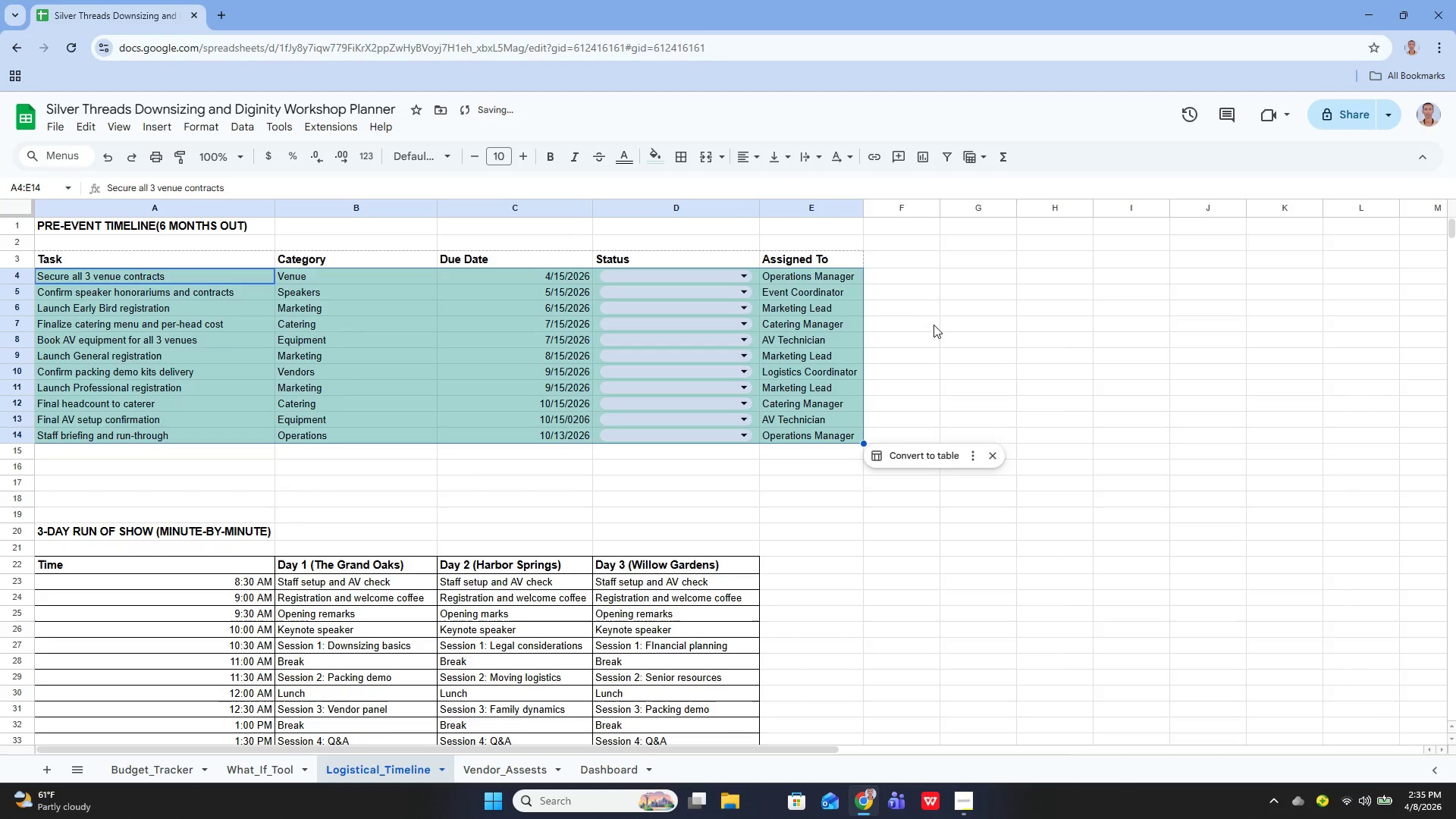 
key(Control+Y)
 